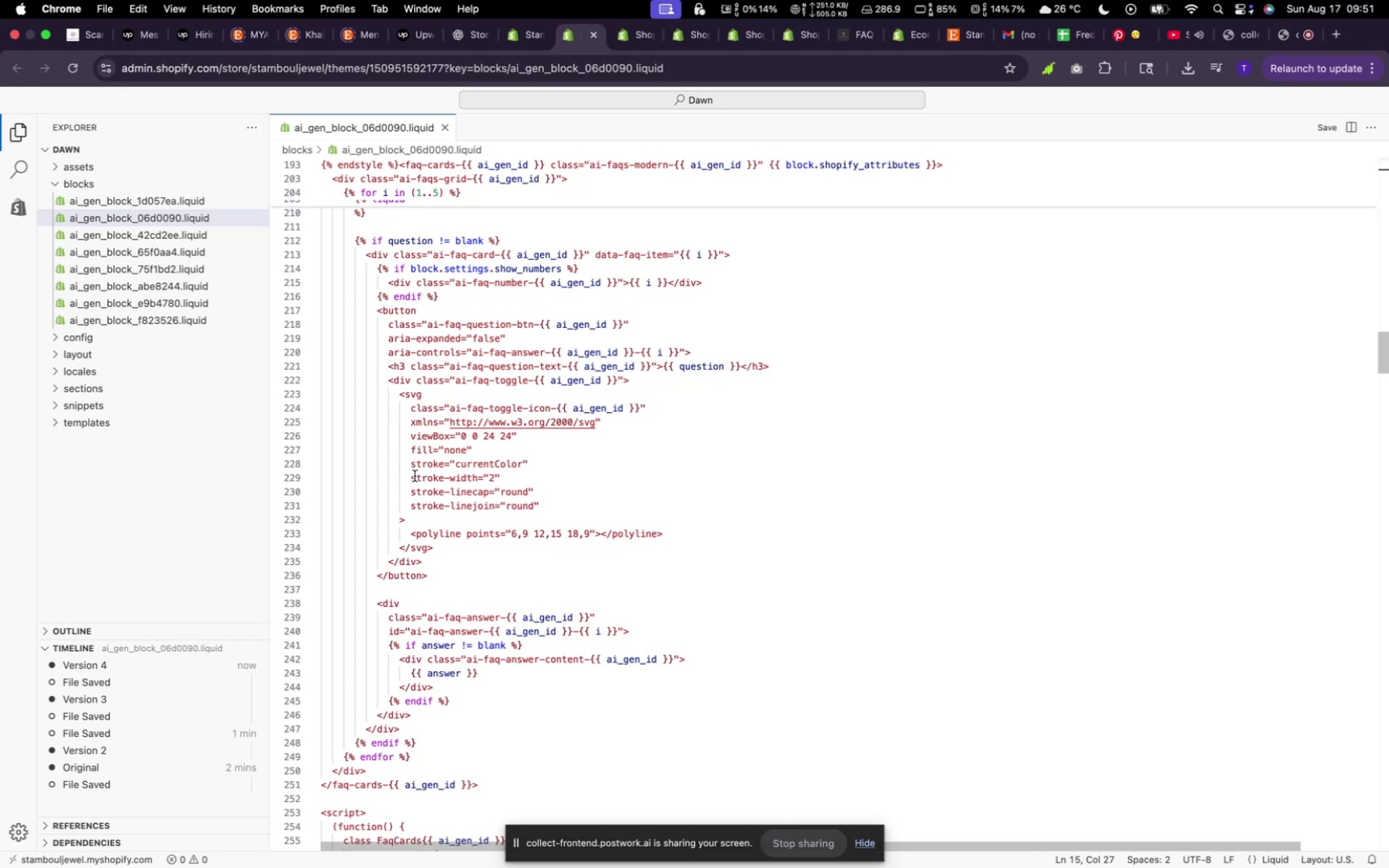 
wait(16.8)
 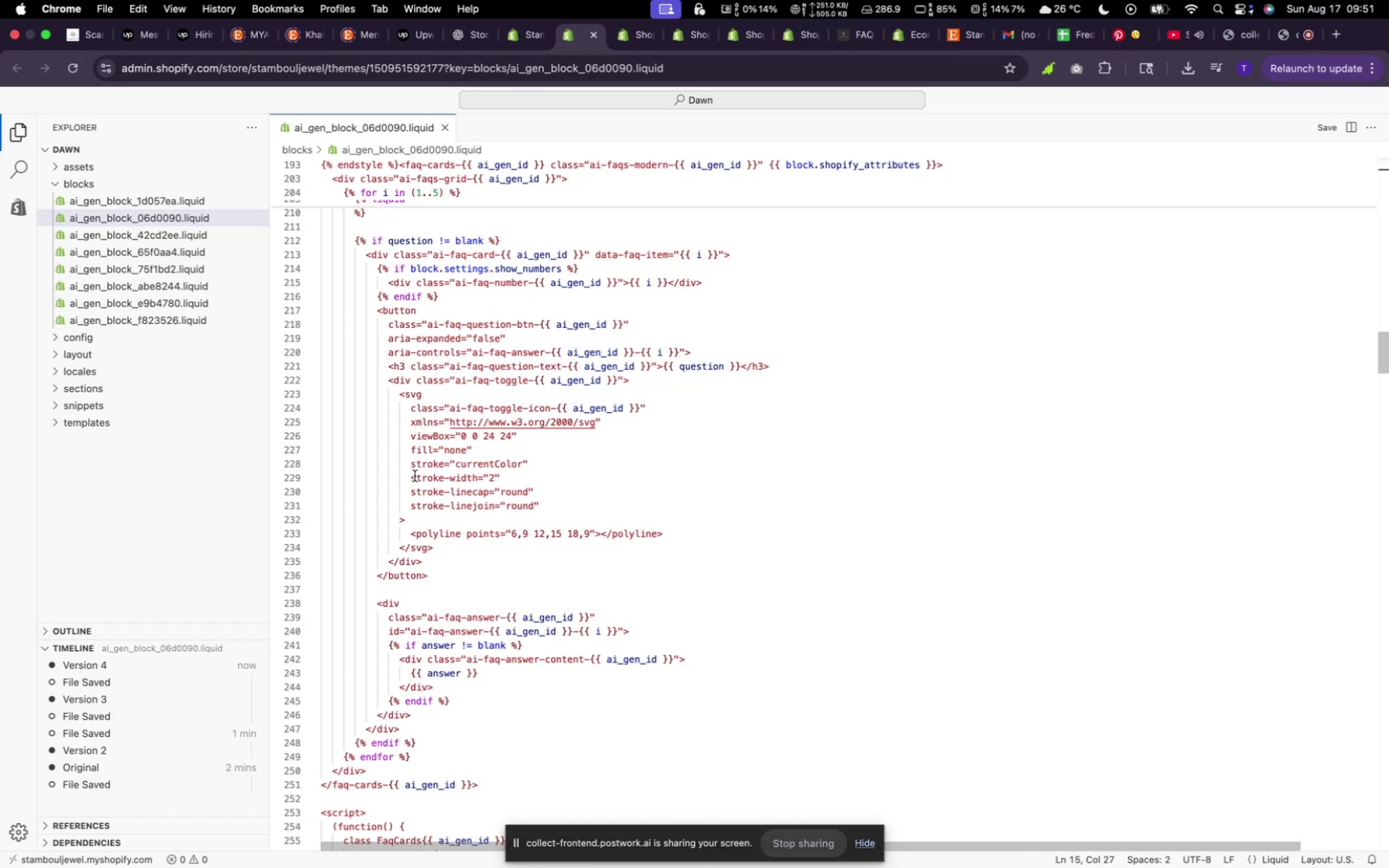 
mouse_move([405, 412])
 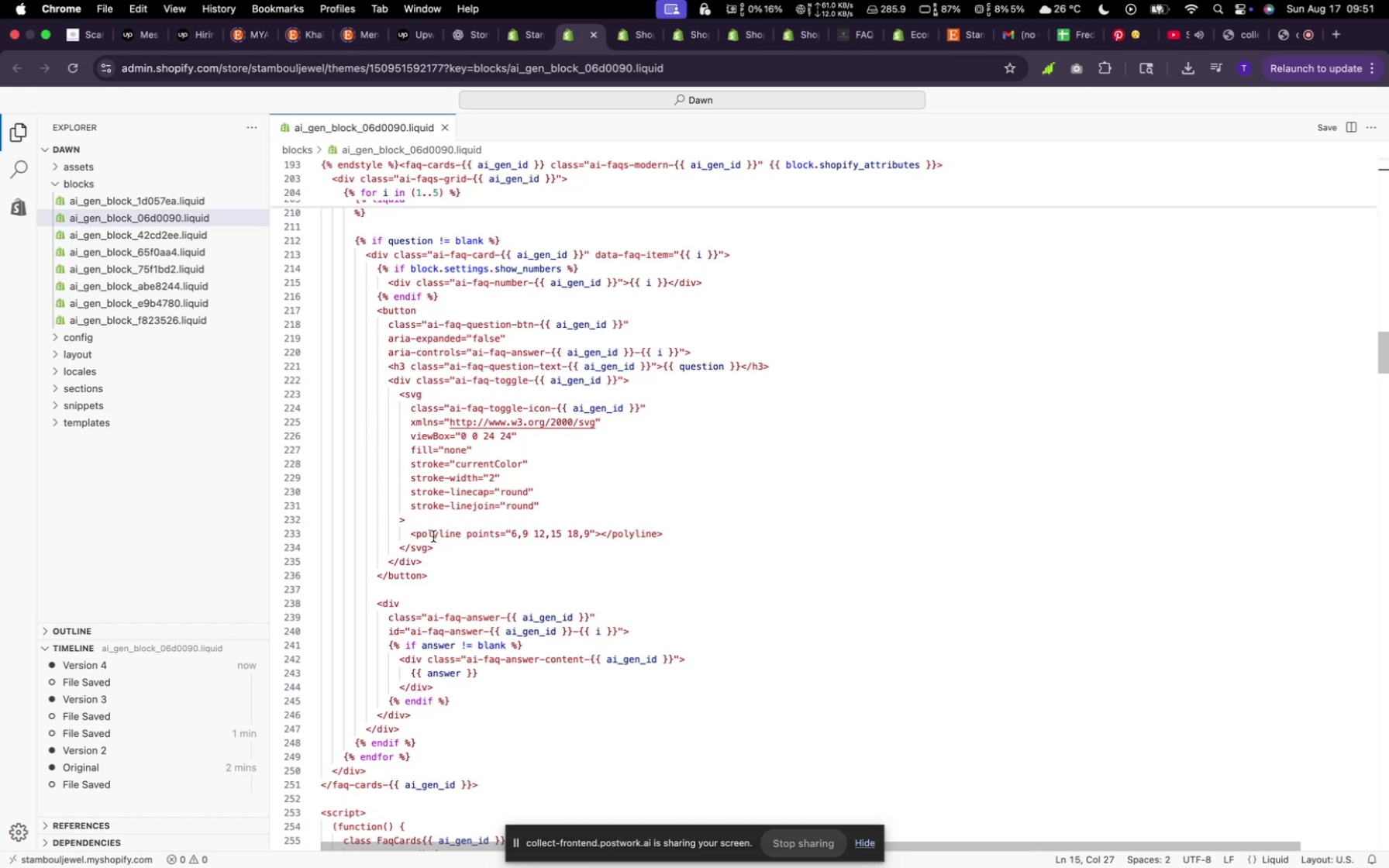 
left_click_drag(start_coordinate=[439, 544], to_coordinate=[395, 401])
 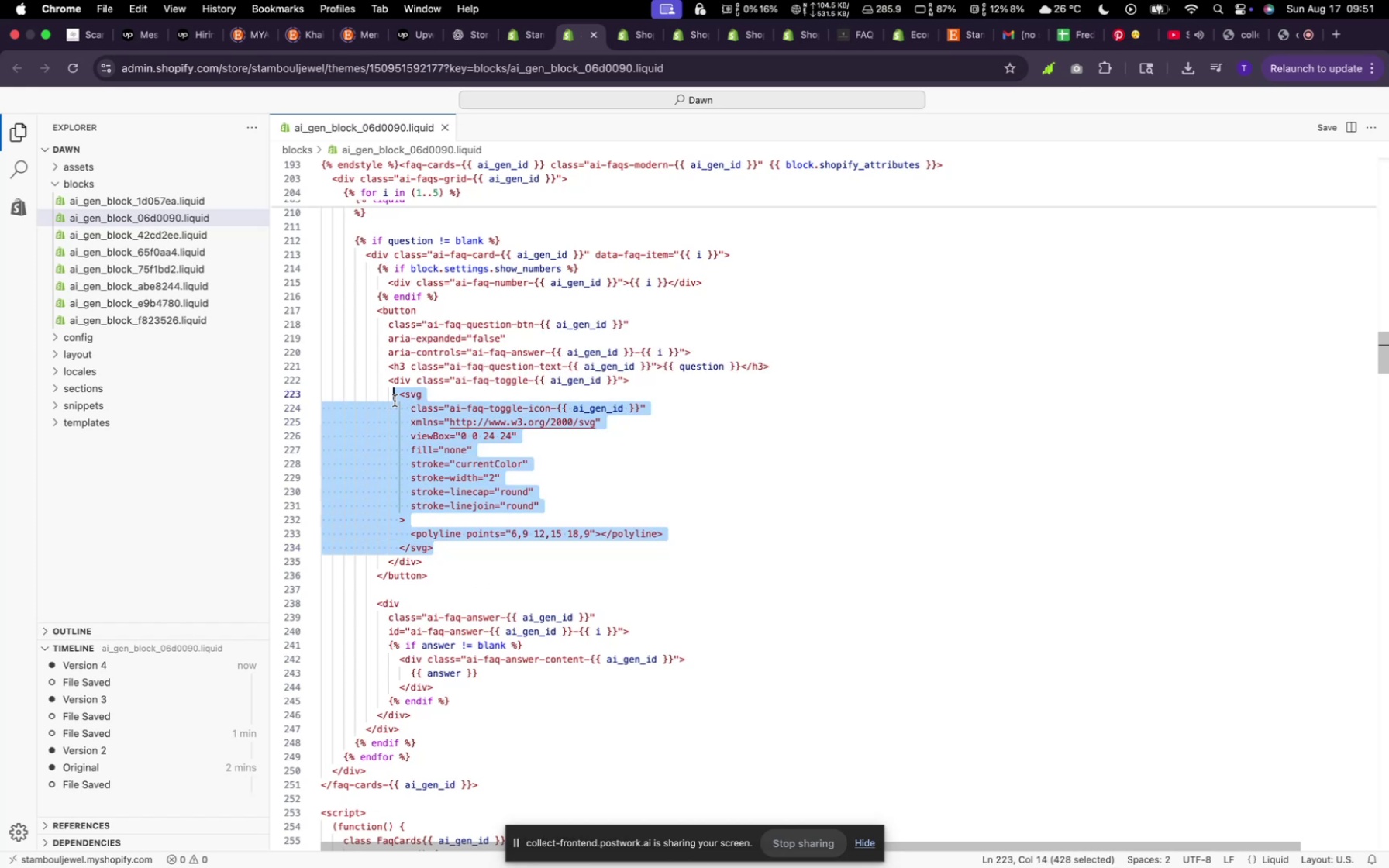 
key(Meta+Slash)
 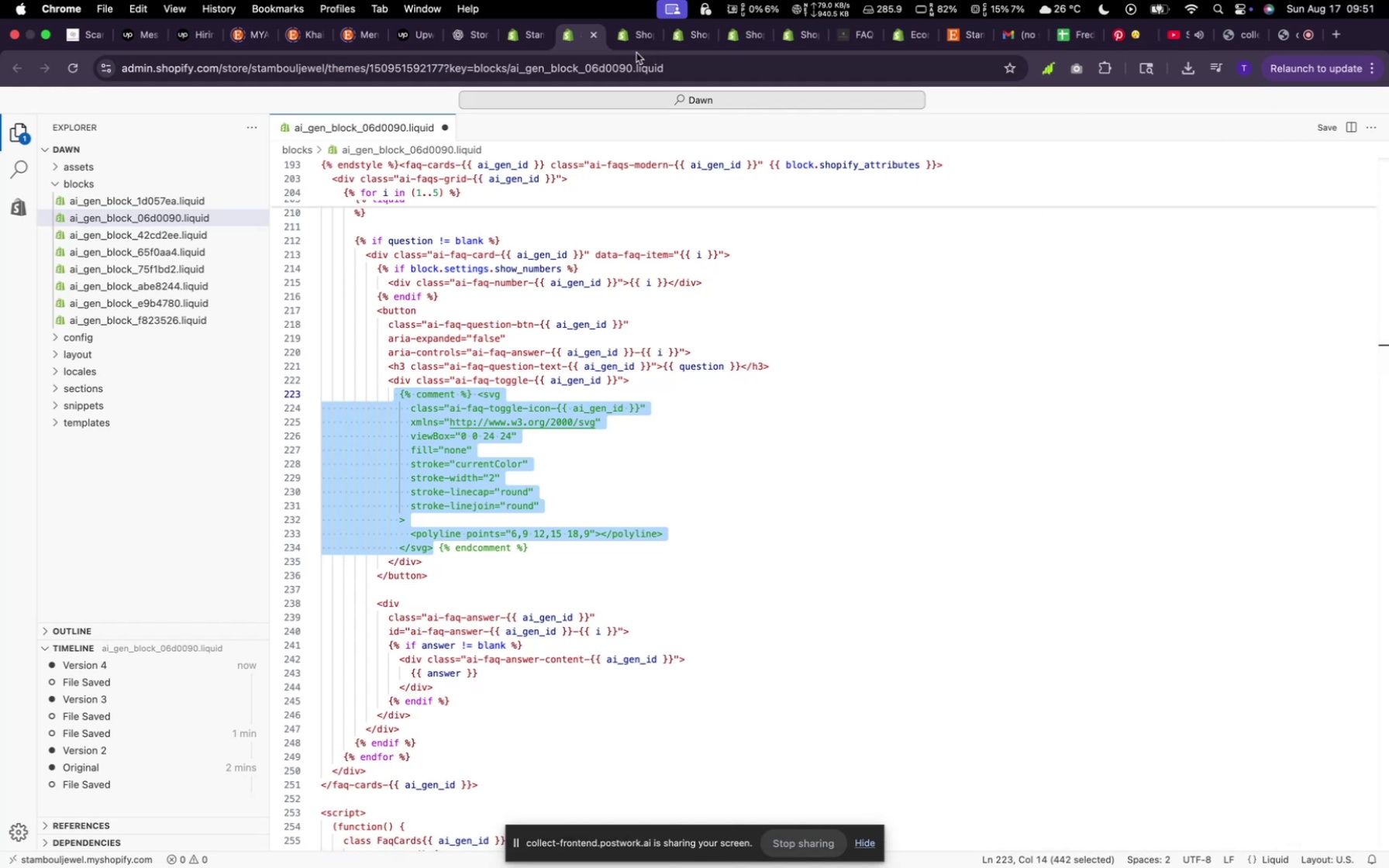 
left_click([850, 33])
 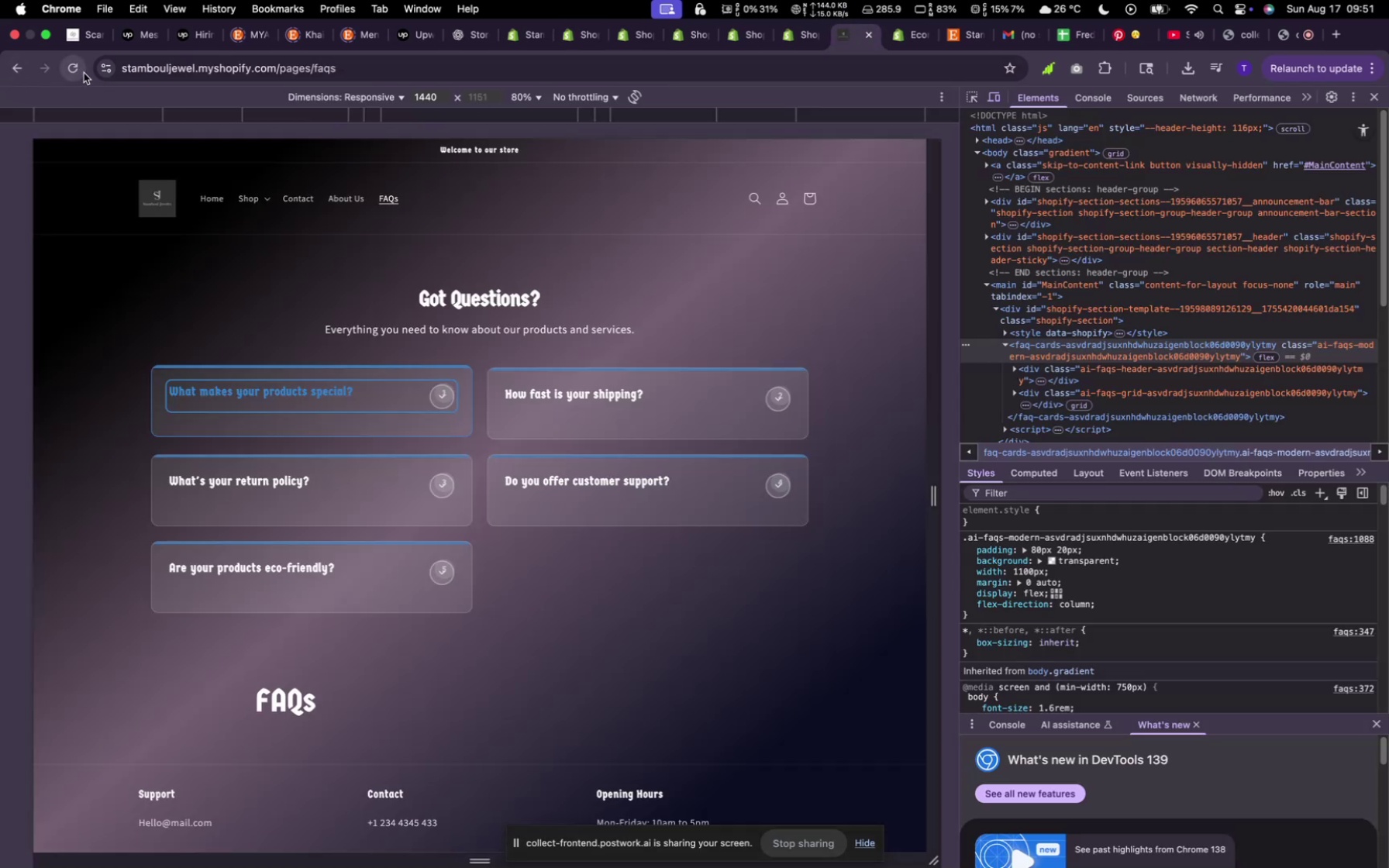 
left_click([76, 66])
 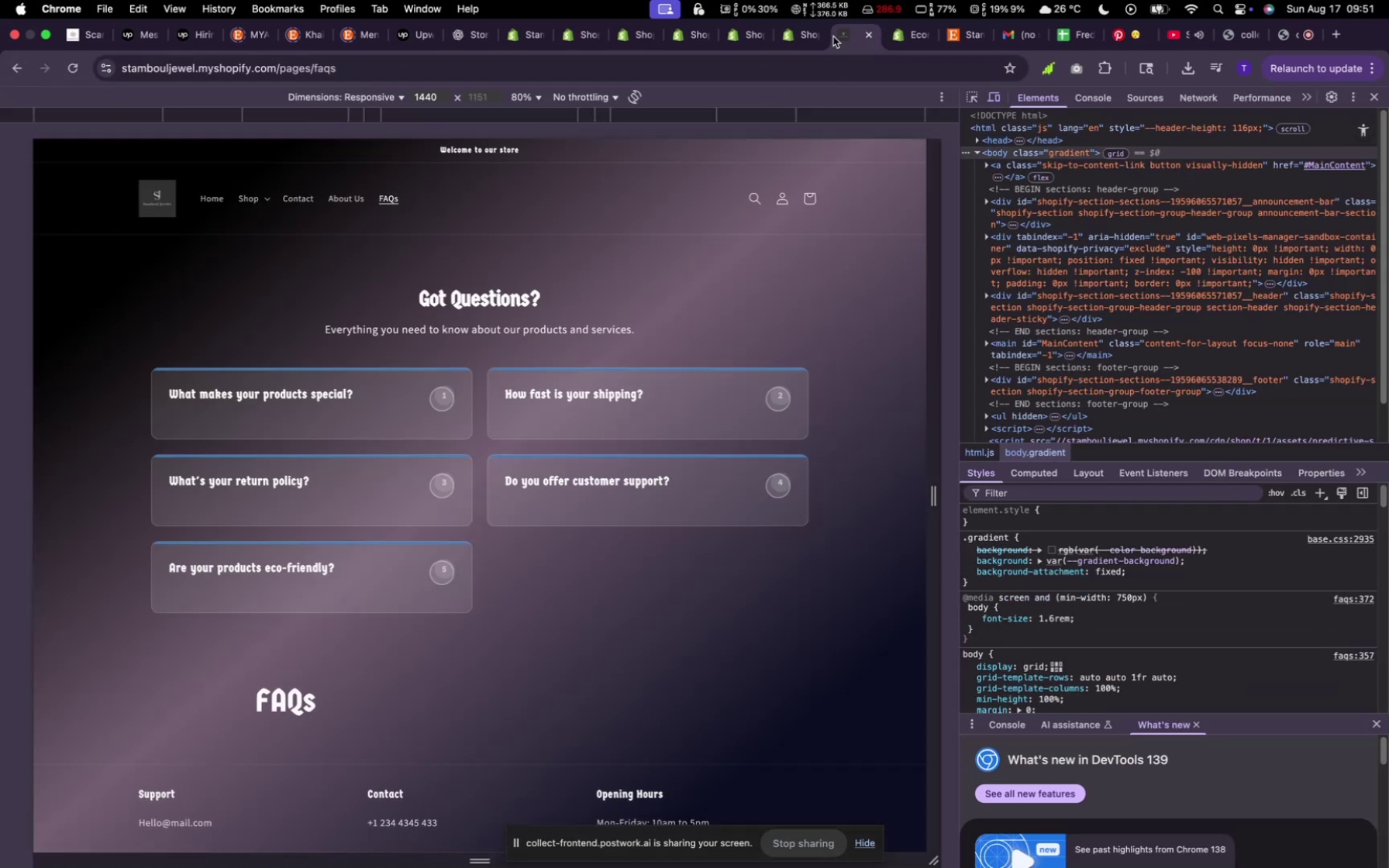 
wait(6.49)
 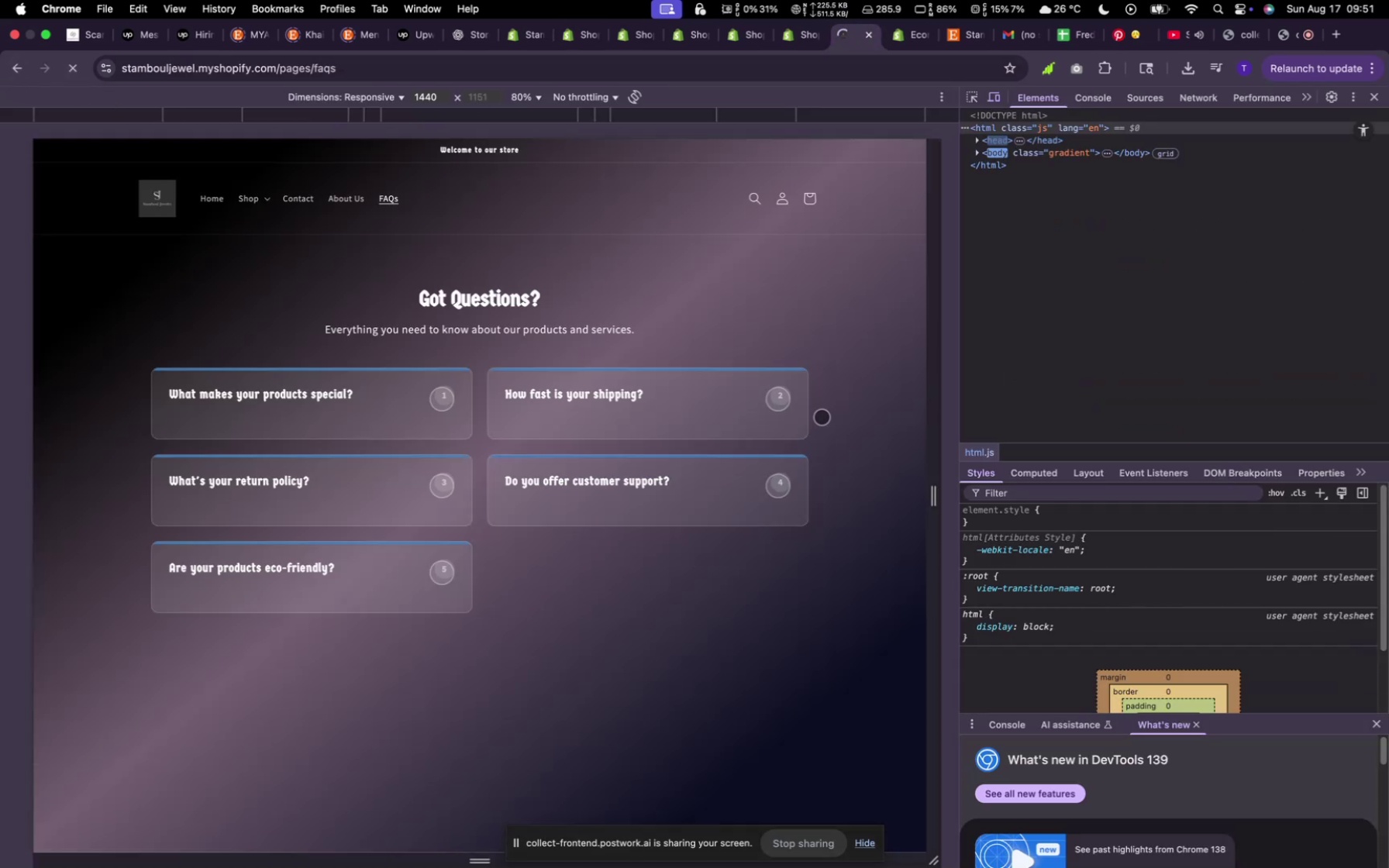 
left_click([577, 36])
 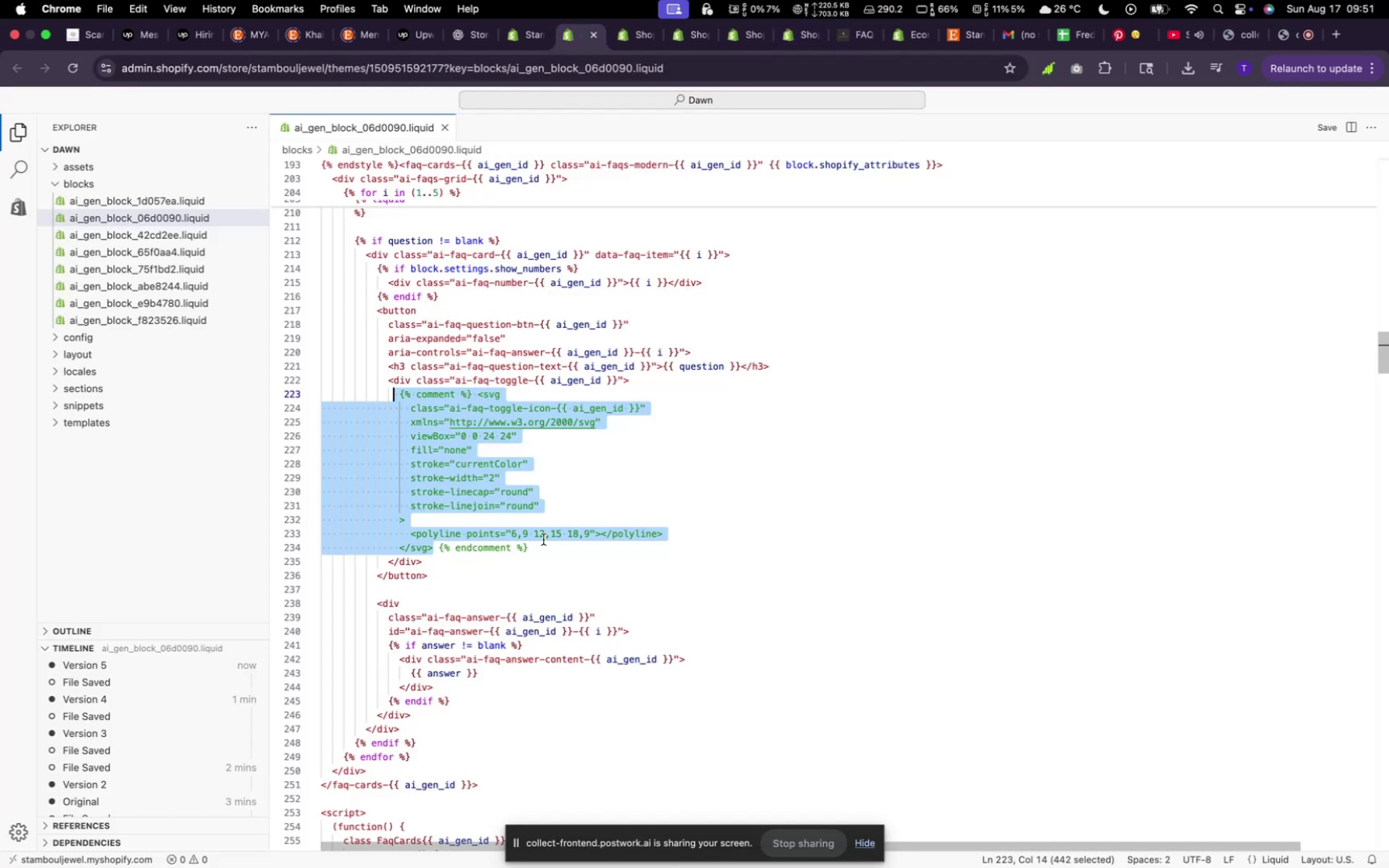 
wait(10.46)
 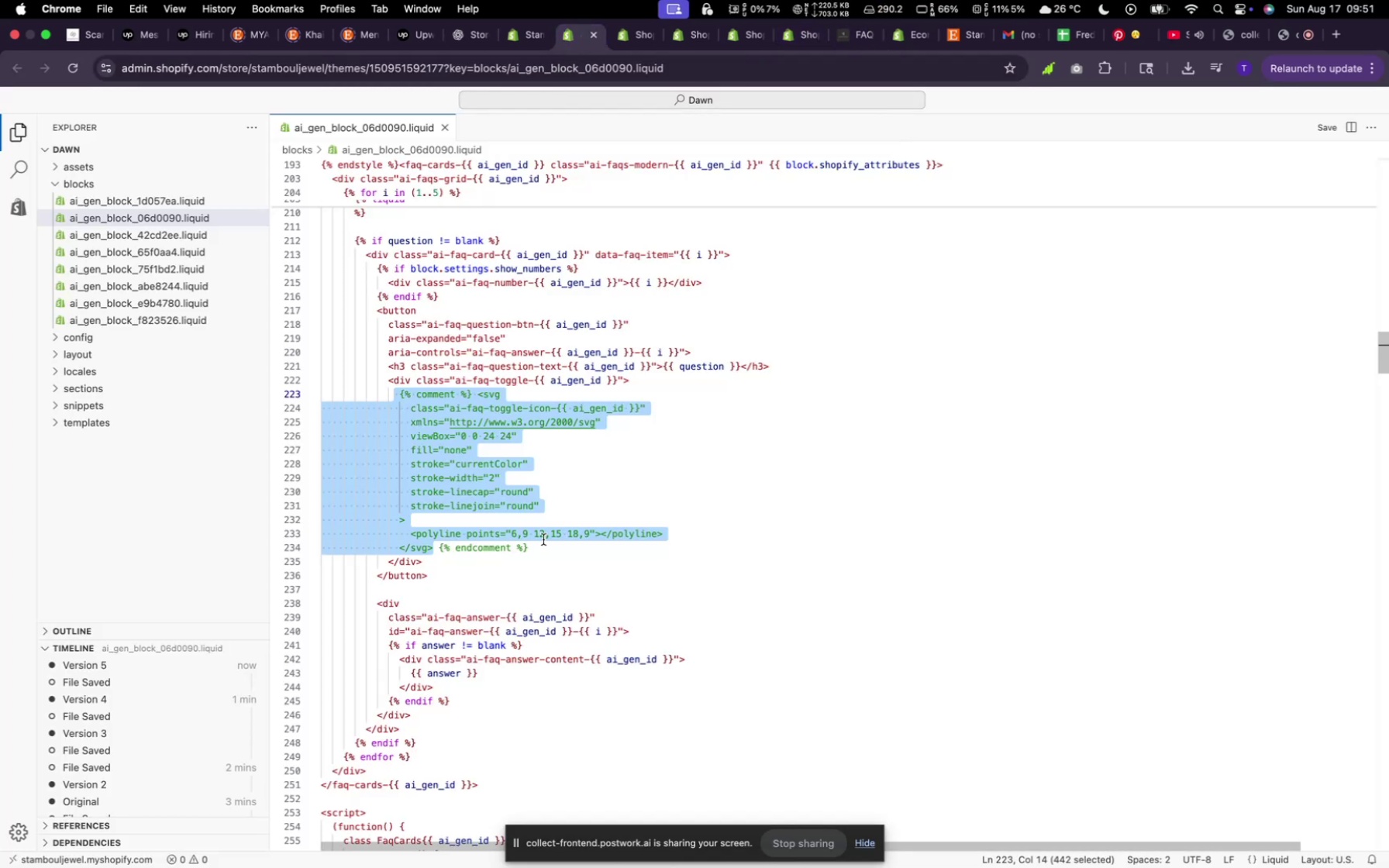 
key(Meta+Z)
 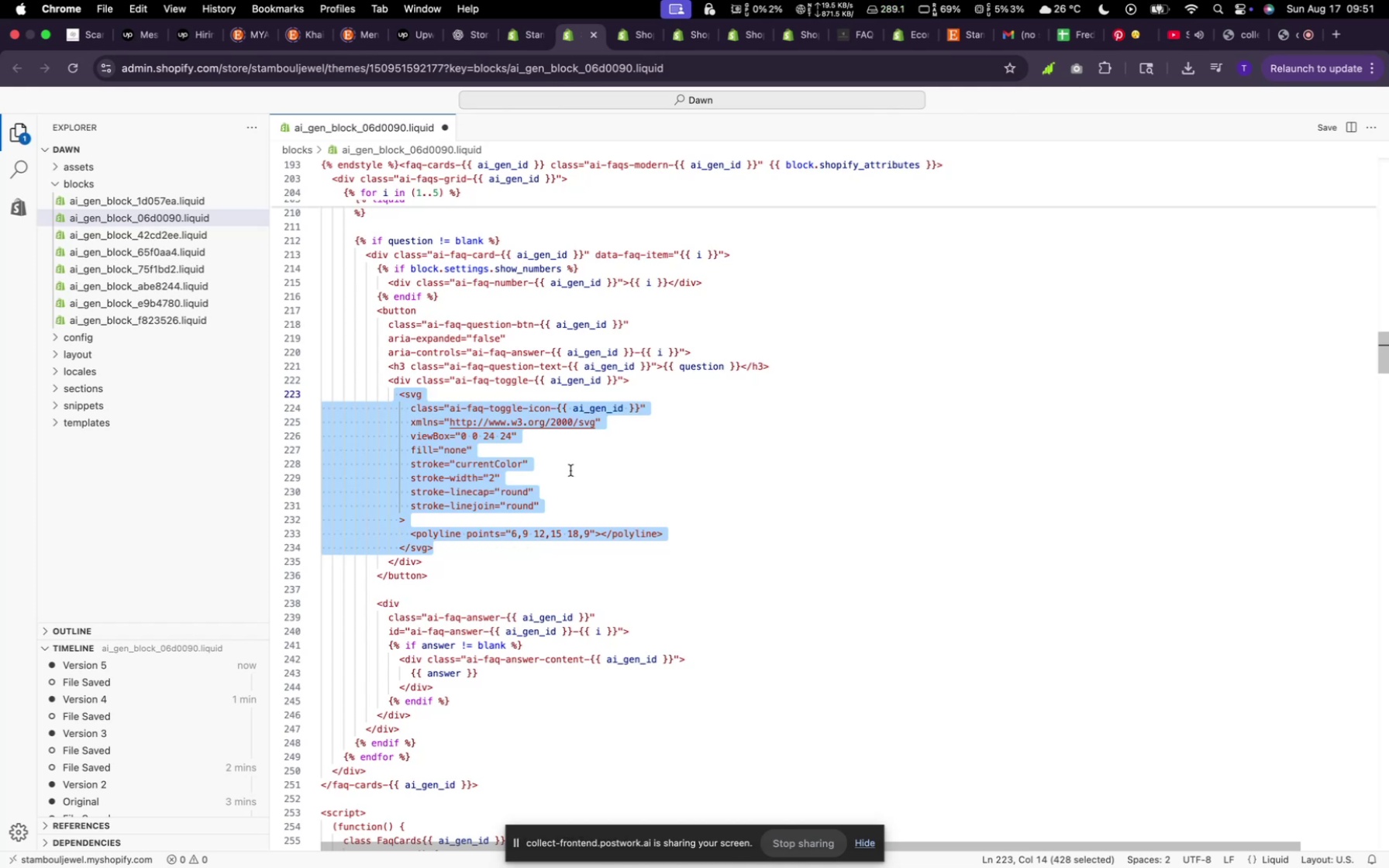 
left_click([570, 470])
 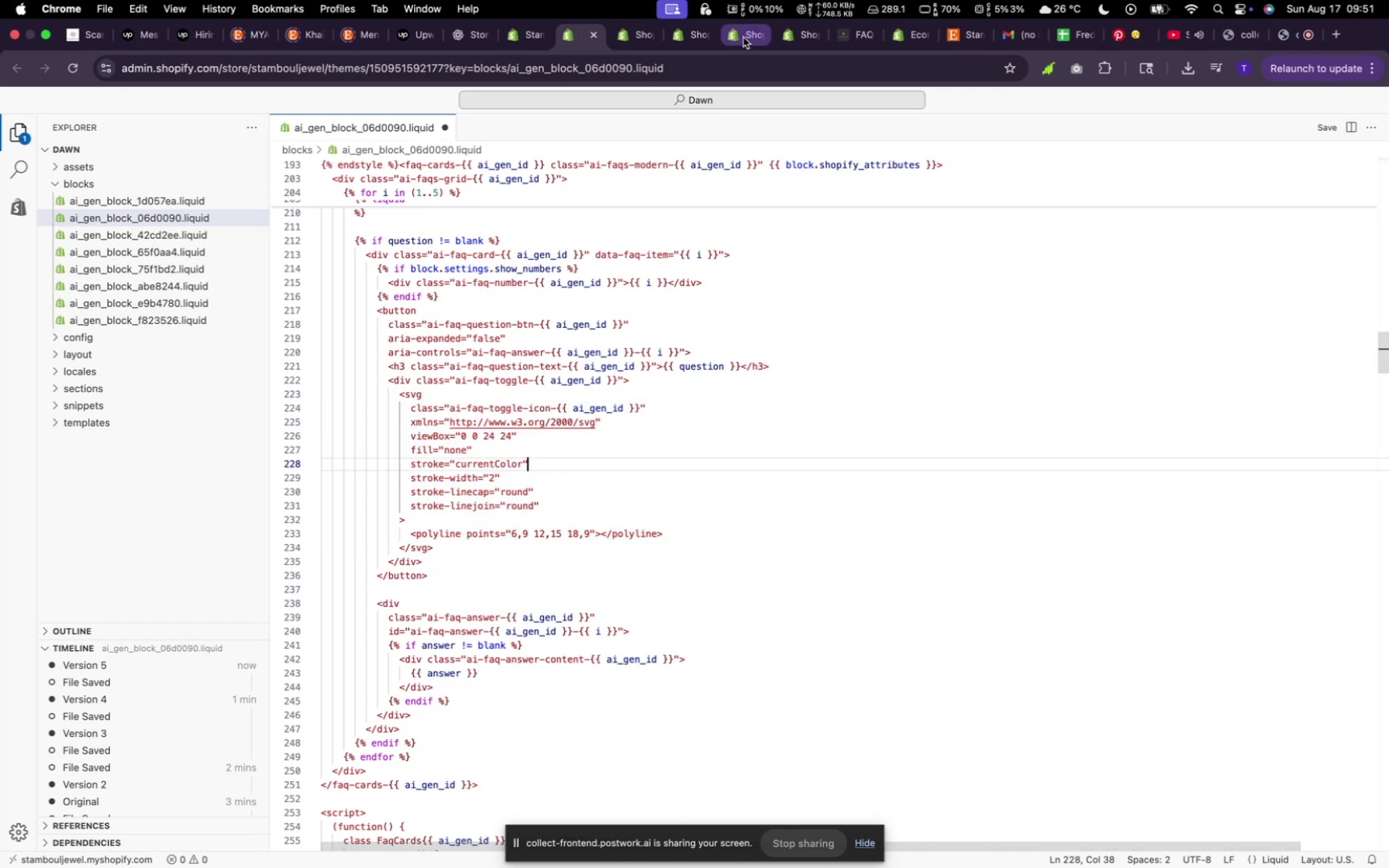 
left_click([846, 35])
 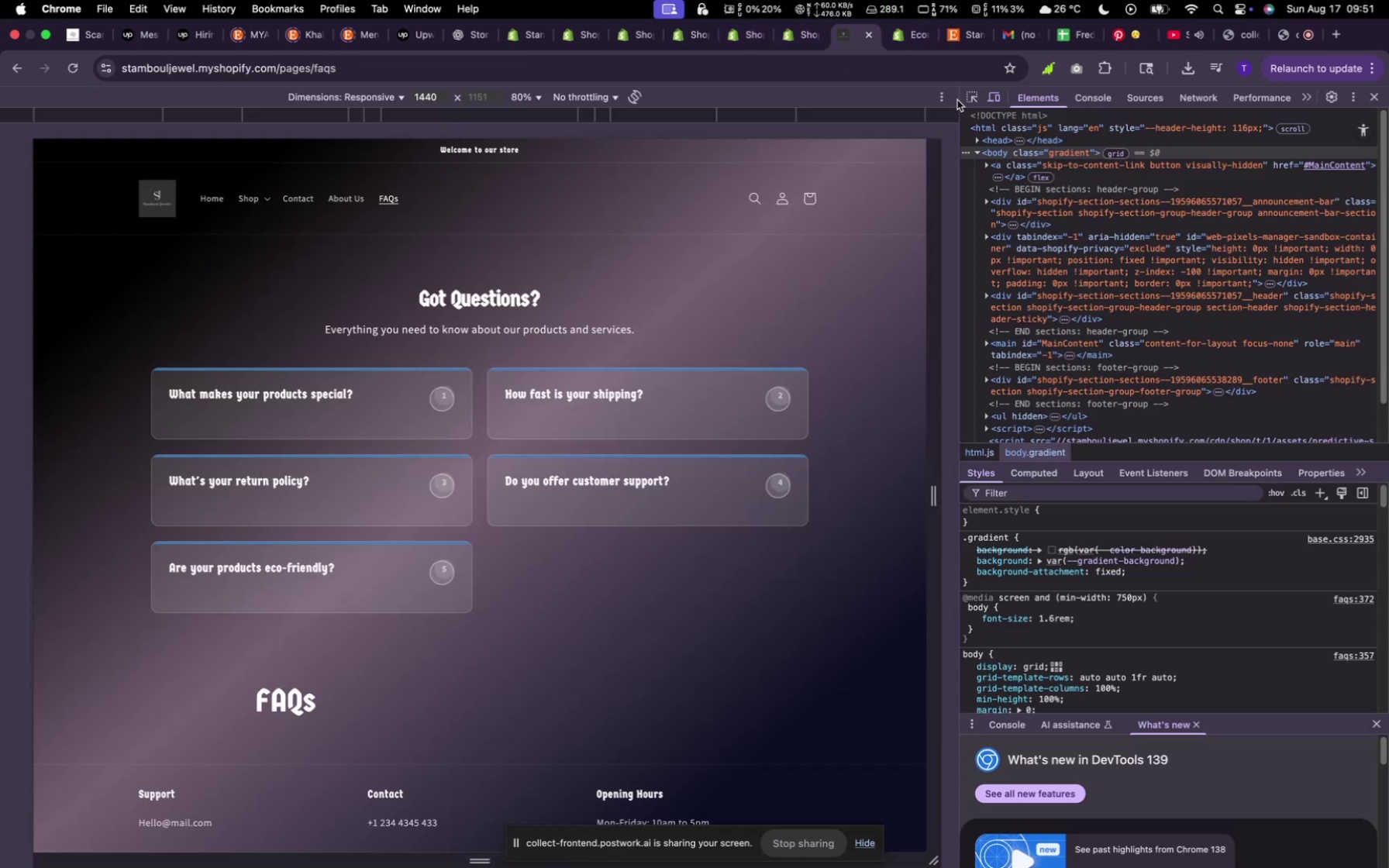 
left_click([970, 93])
 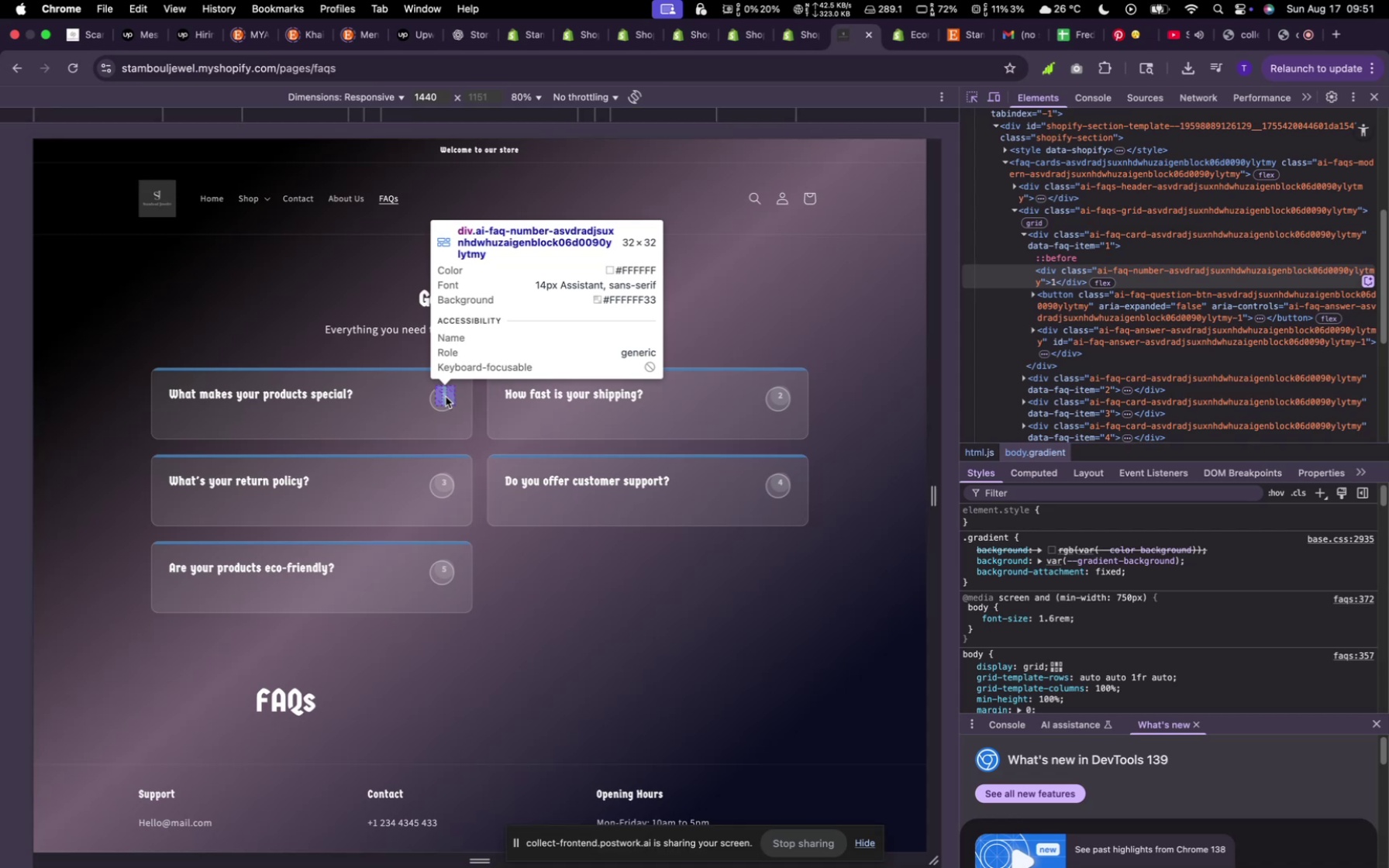 
left_click([446, 397])
 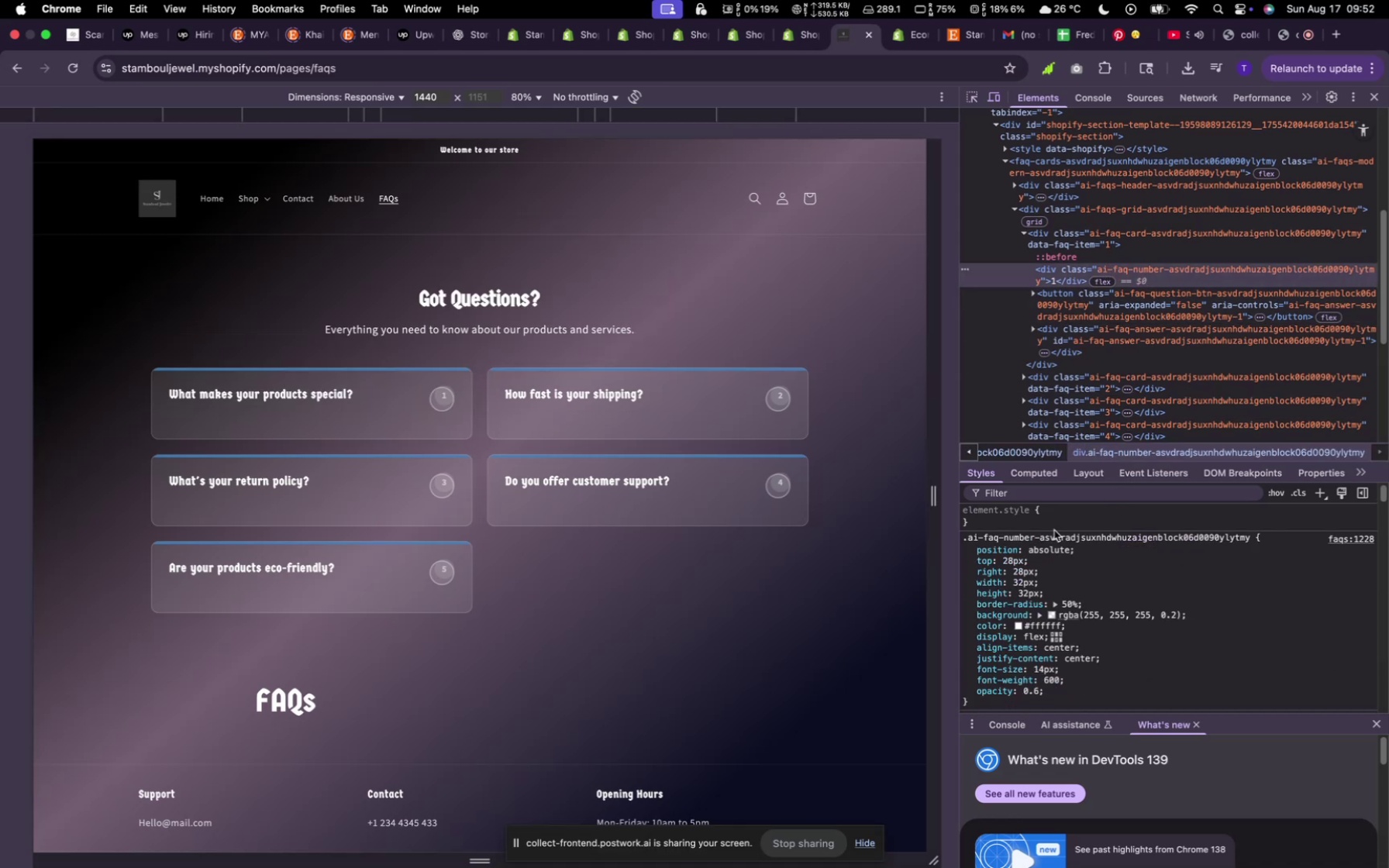 
wait(5.04)
 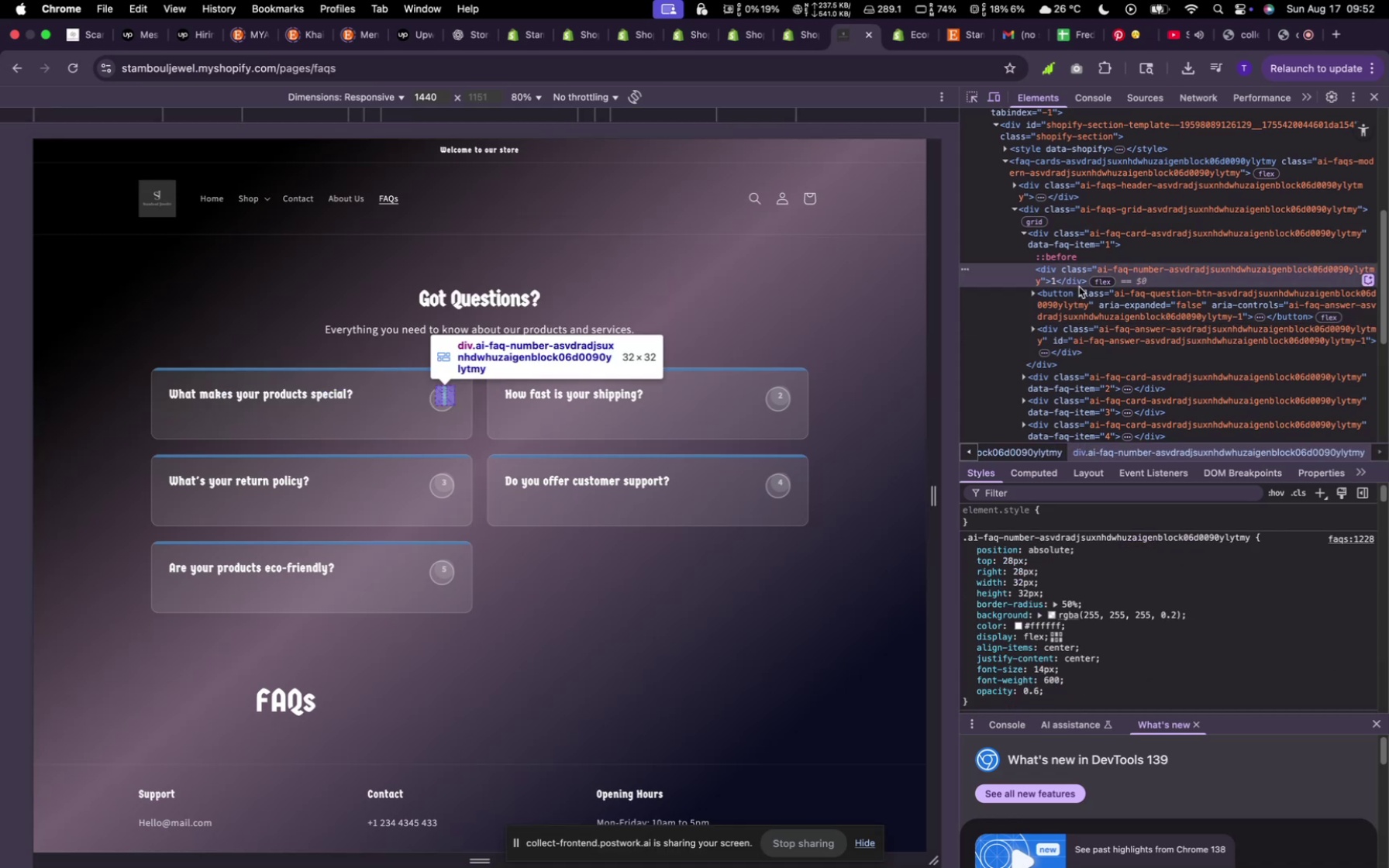 
left_click_drag(start_coordinate=[1036, 540], to_coordinate=[969, 539])
 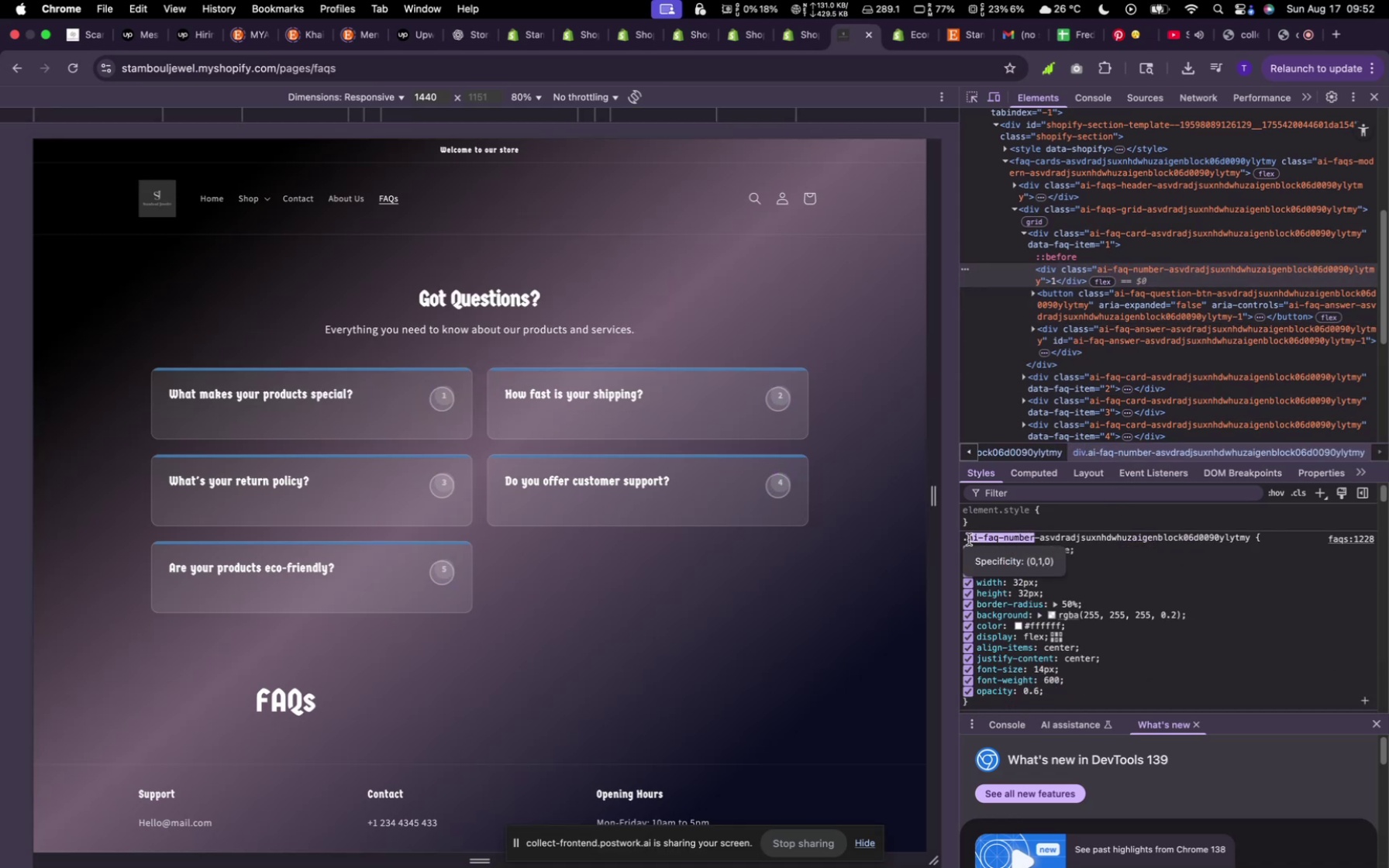 
key(Meta+C)
 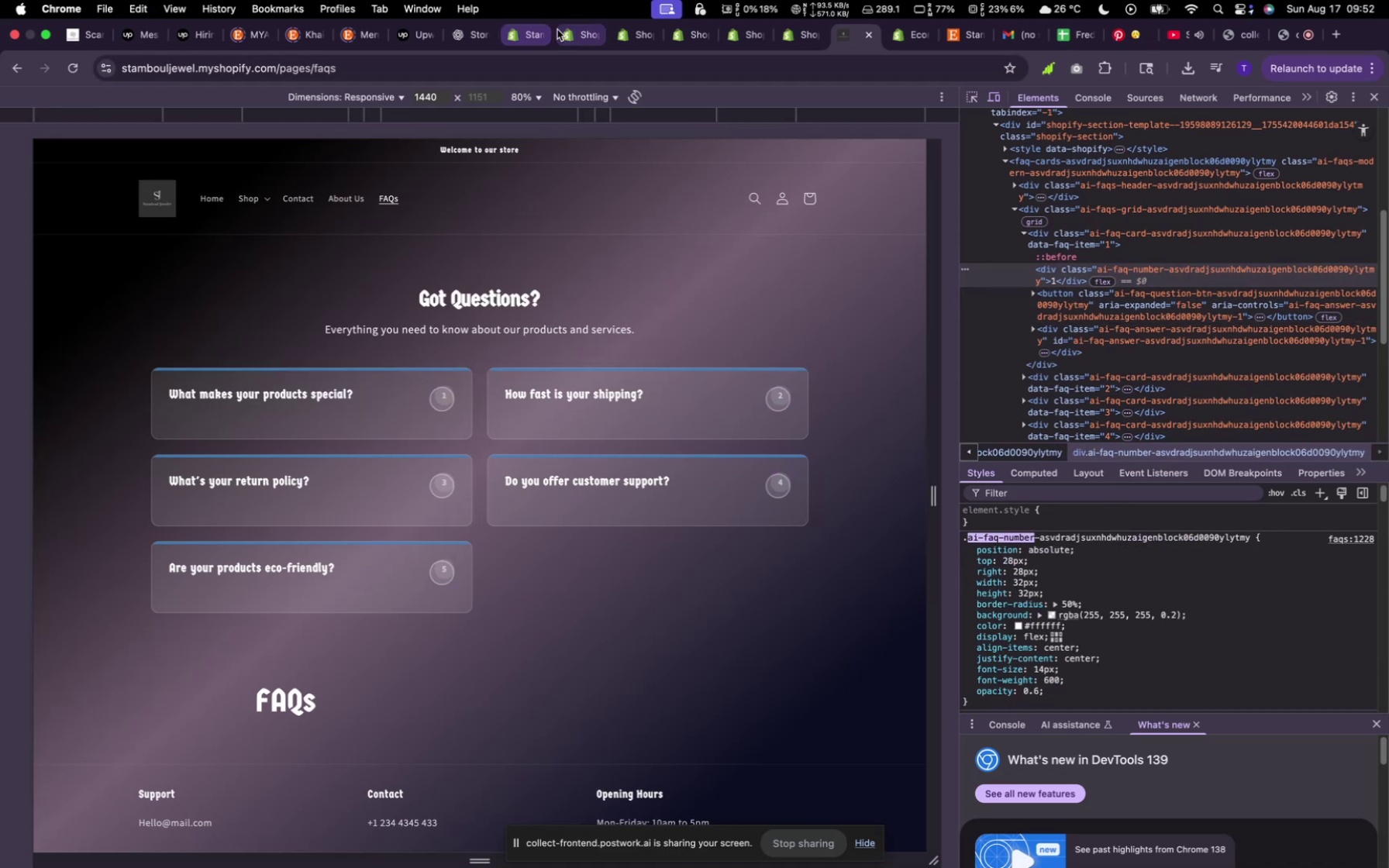 
left_click([562, 30])
 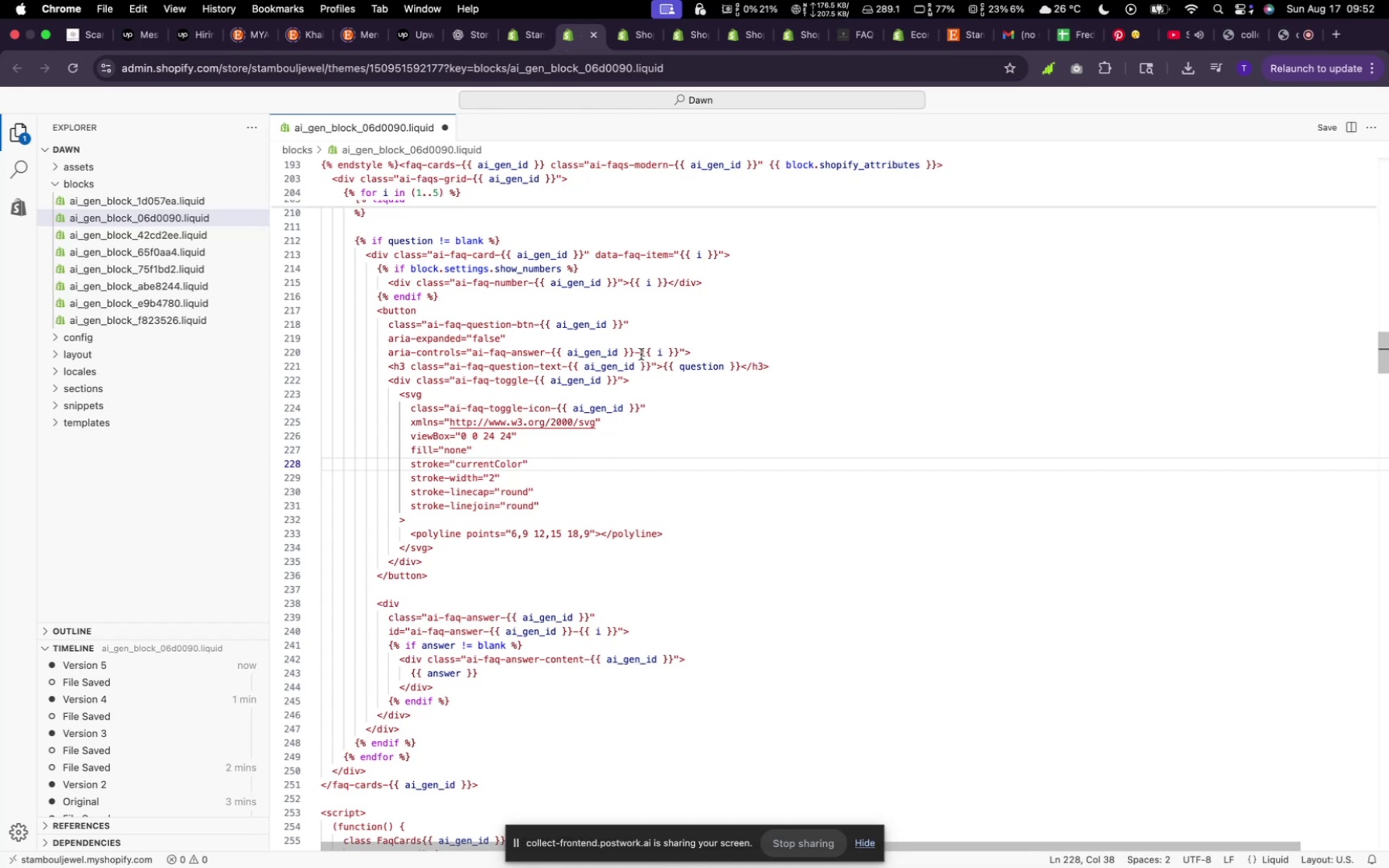 
key(Meta+F)
 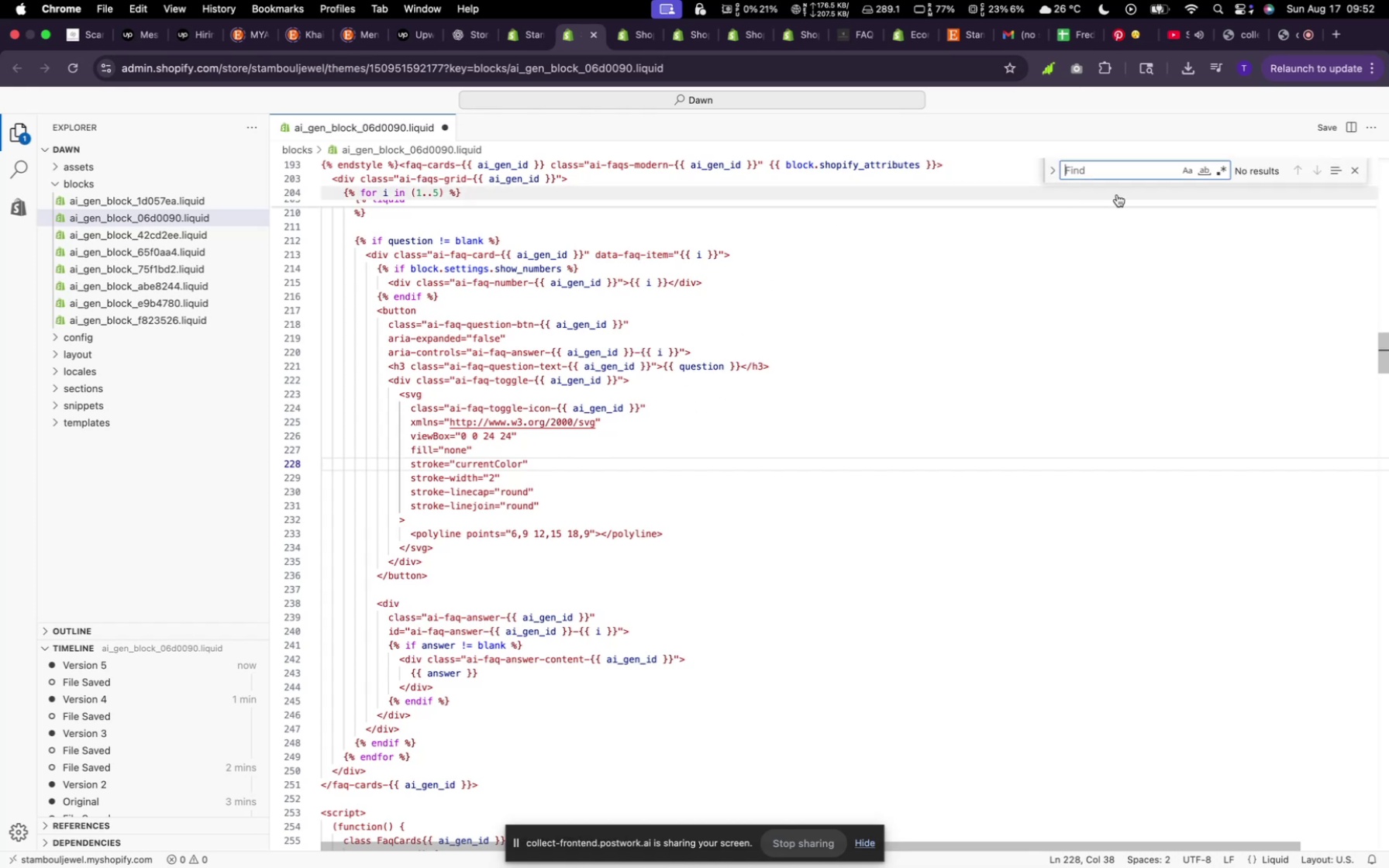 
key(Meta+V)
 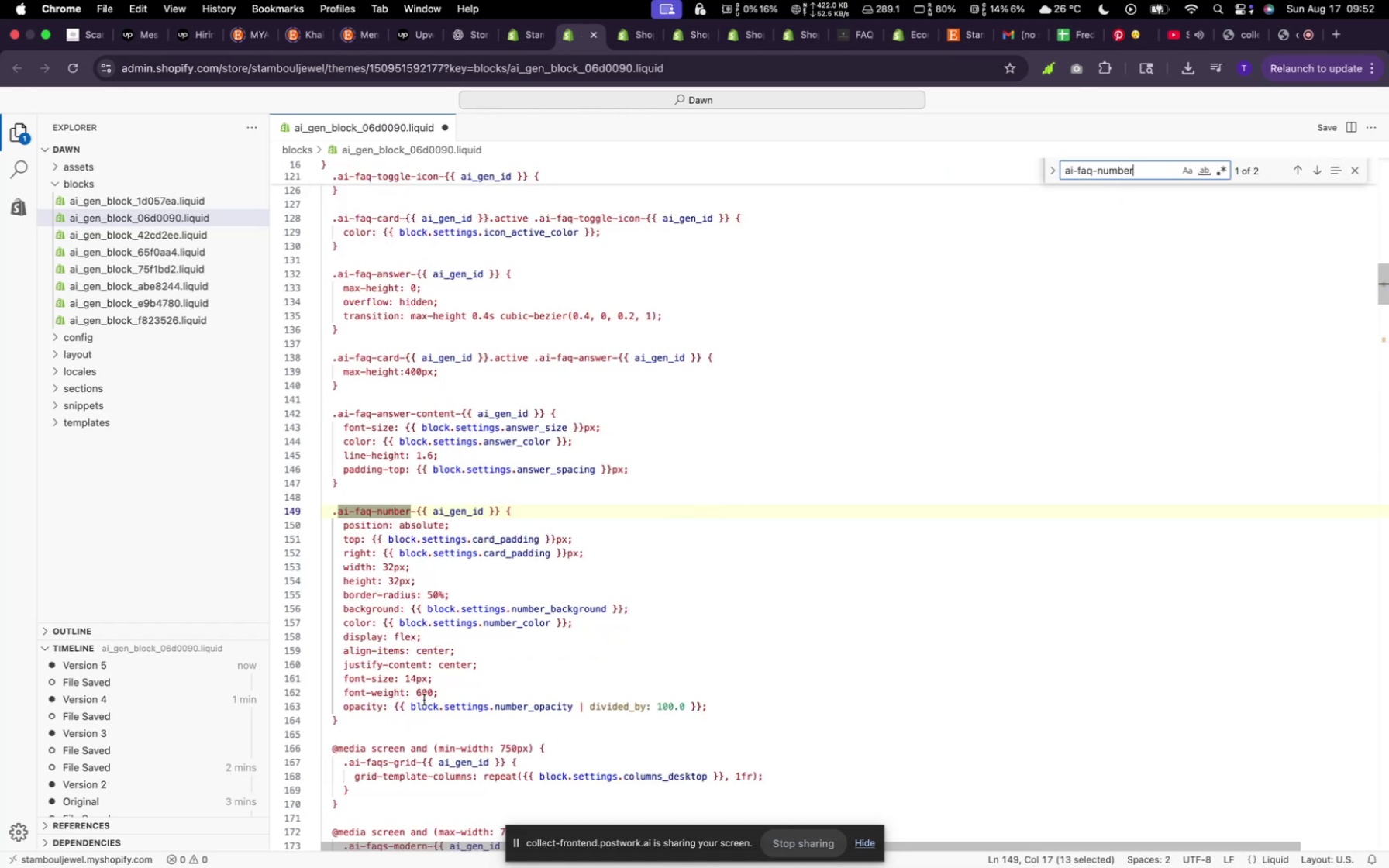 
left_click_drag(start_coordinate=[355, 718], to_coordinate=[318, 518])
 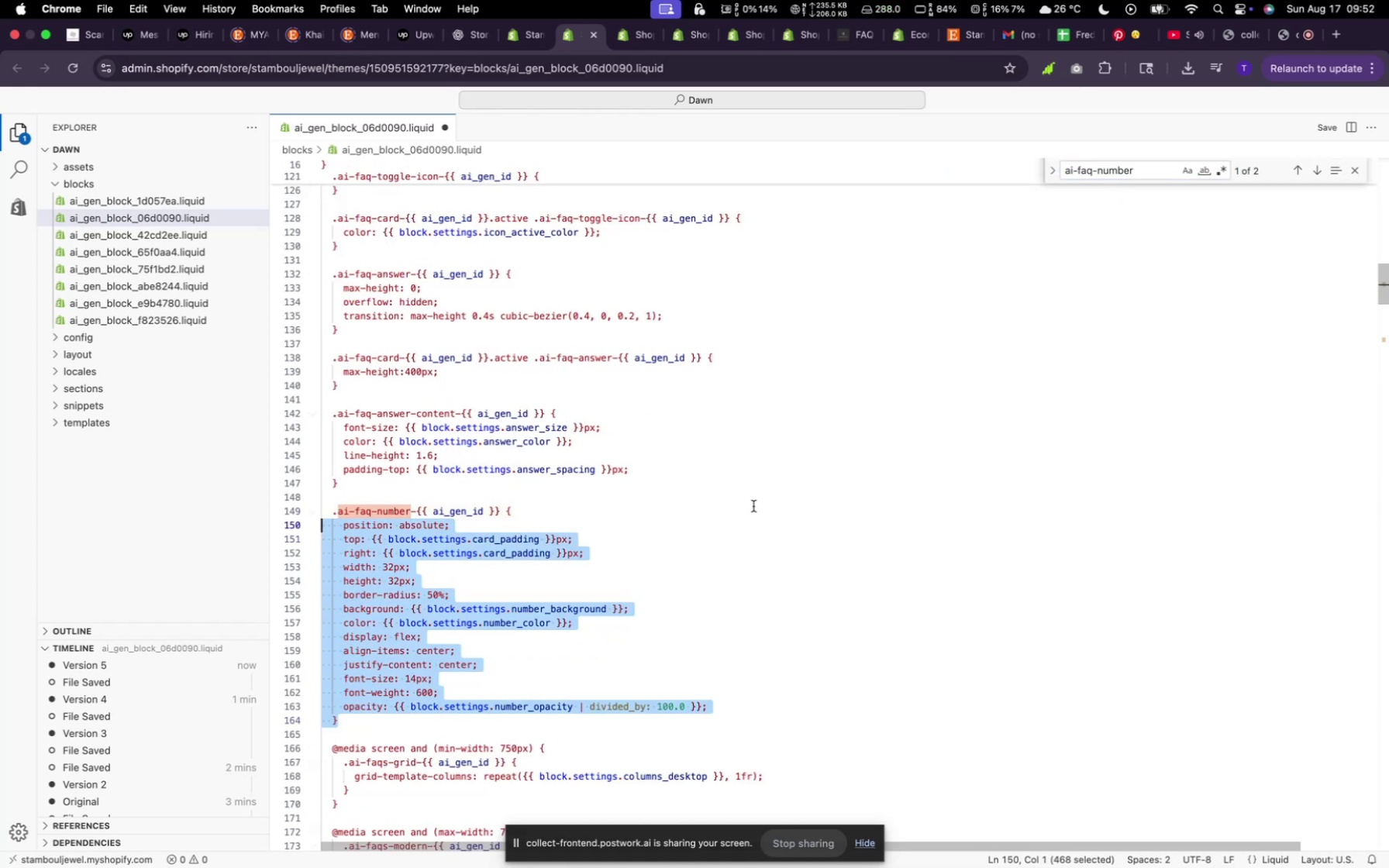 
scroll: coordinate [746, 500], scroll_direction: down, amount: 25.0
 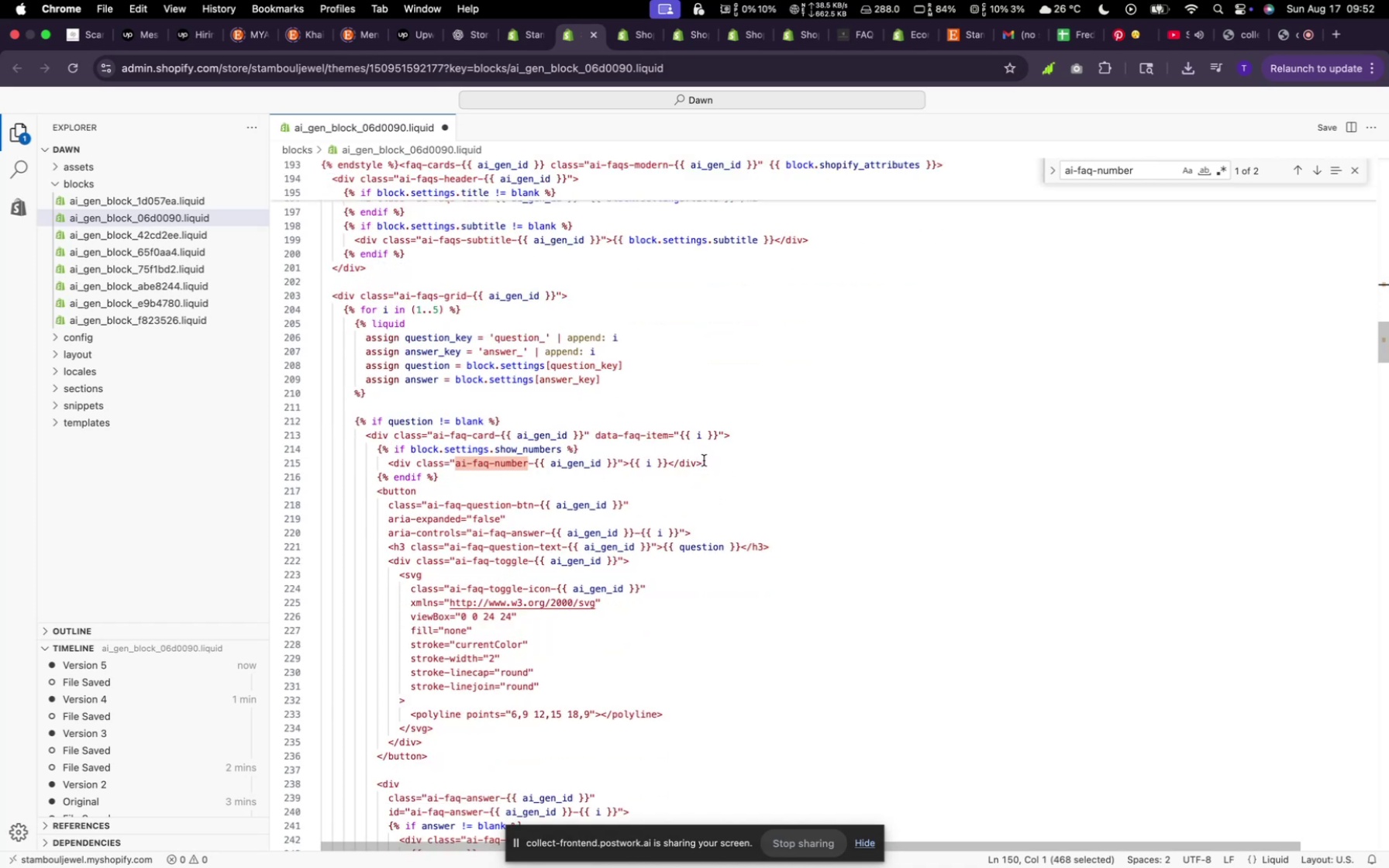 
wait(7.65)
 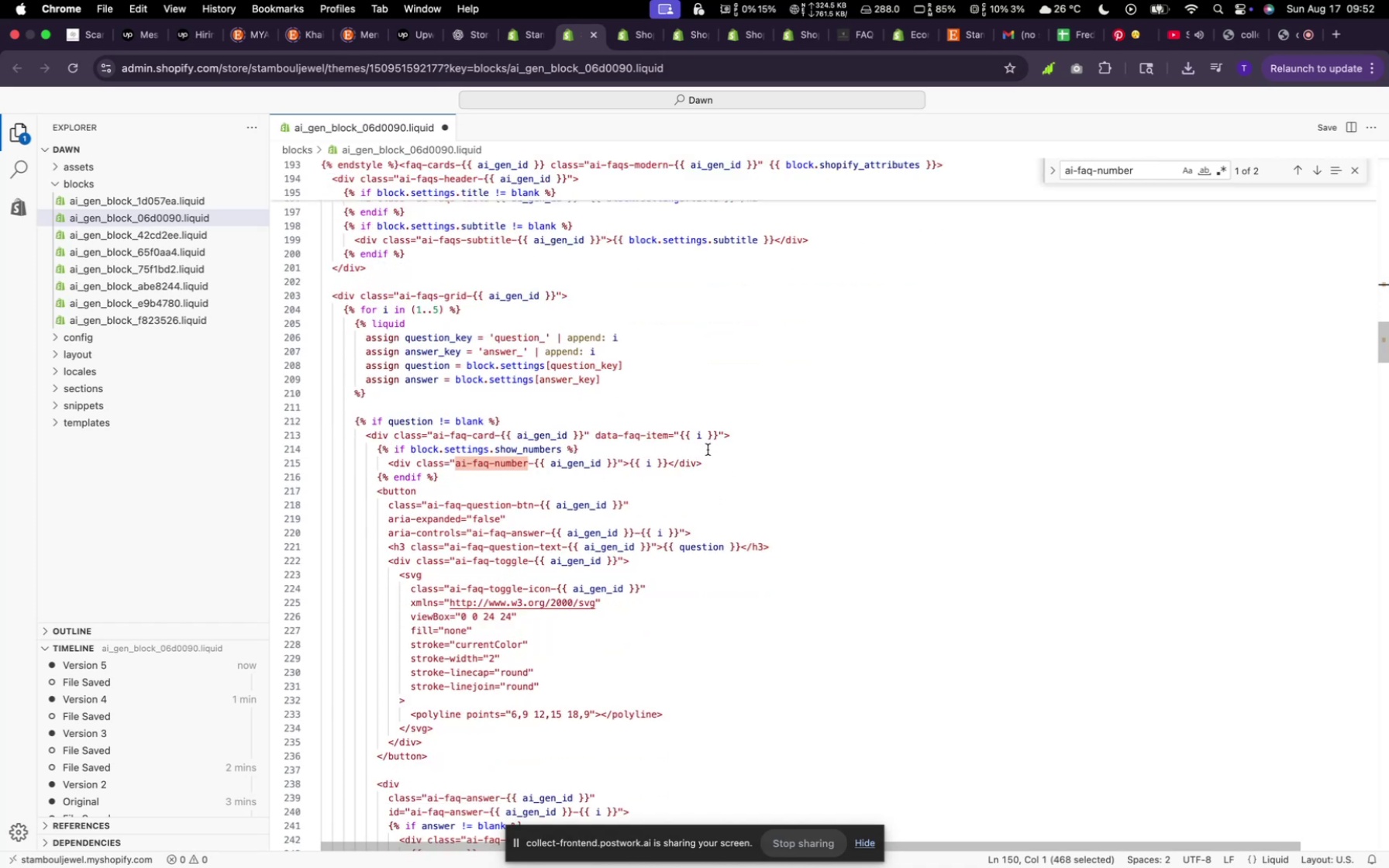 
left_click_drag(start_coordinate=[716, 464], to_coordinate=[355, 460])
 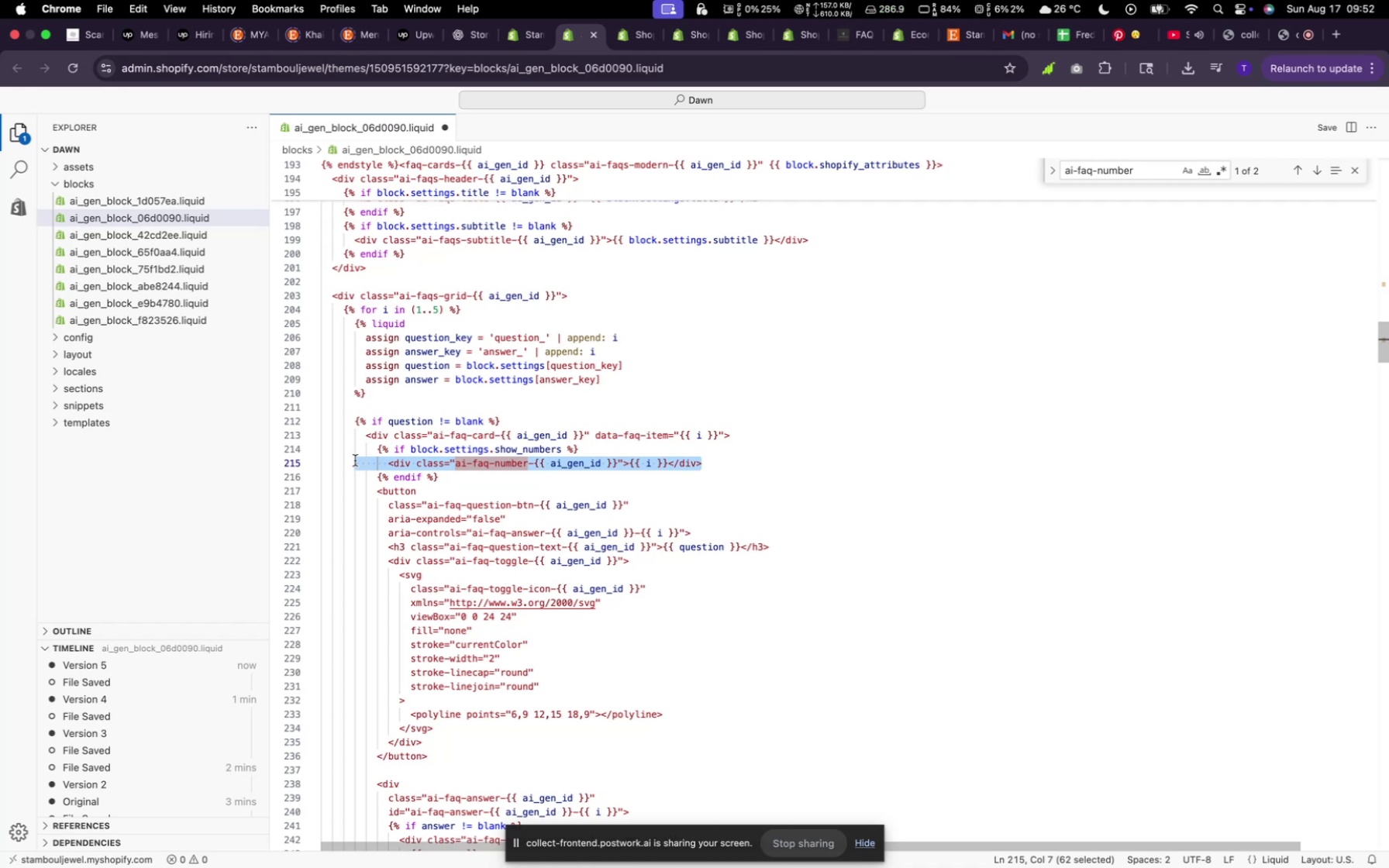 
key(Space)
 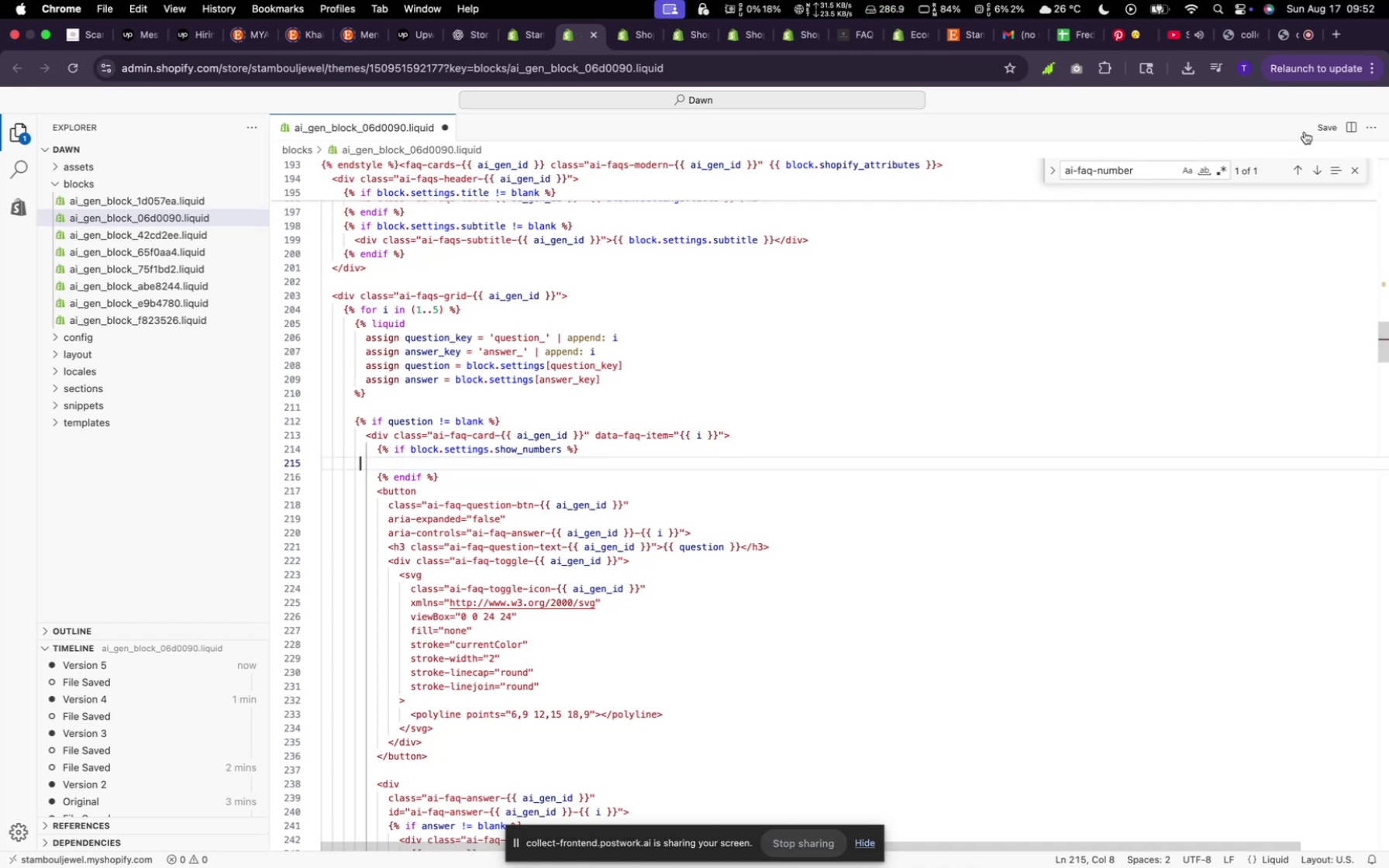 
left_click([1329, 129])
 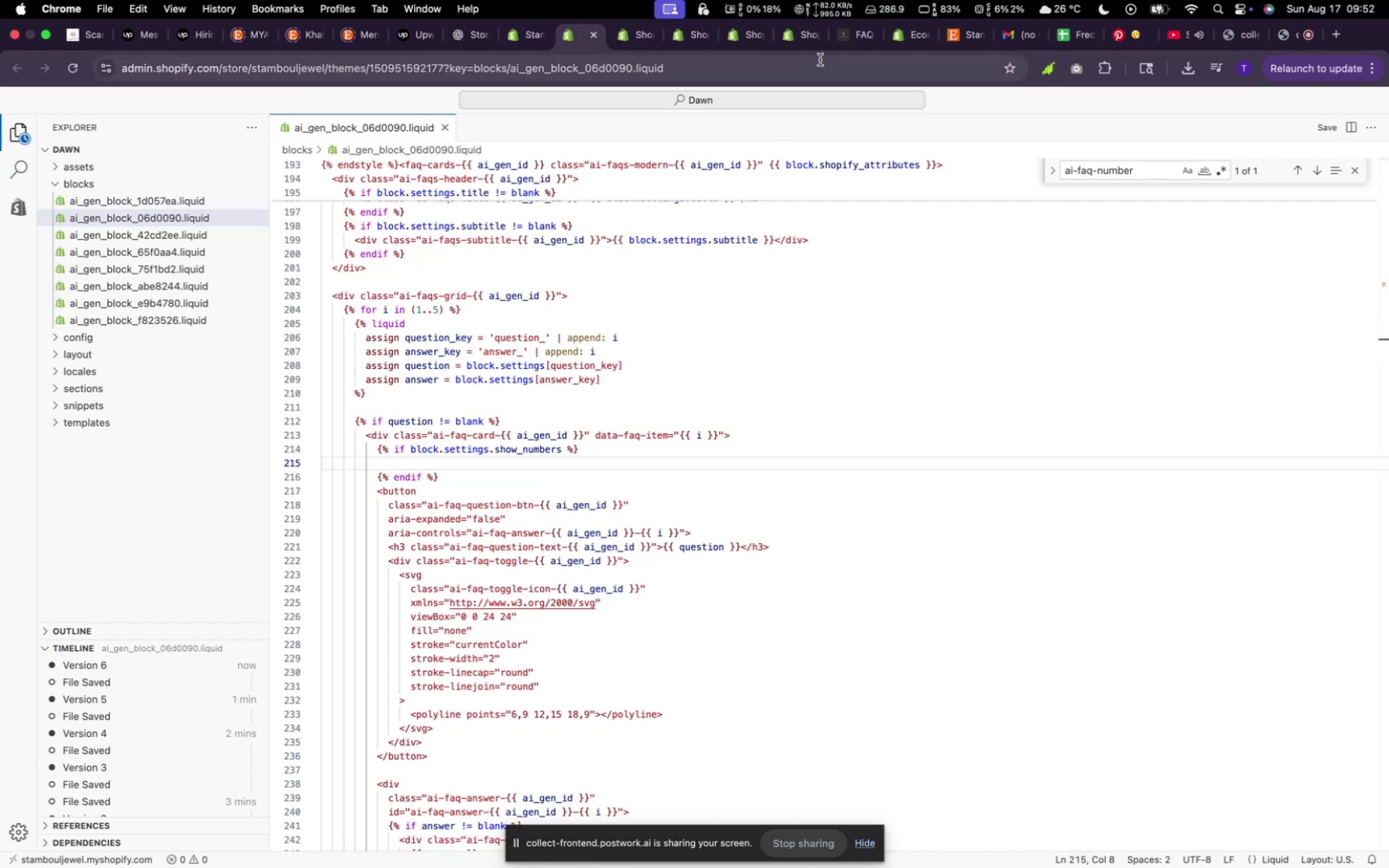 
left_click([856, 42])
 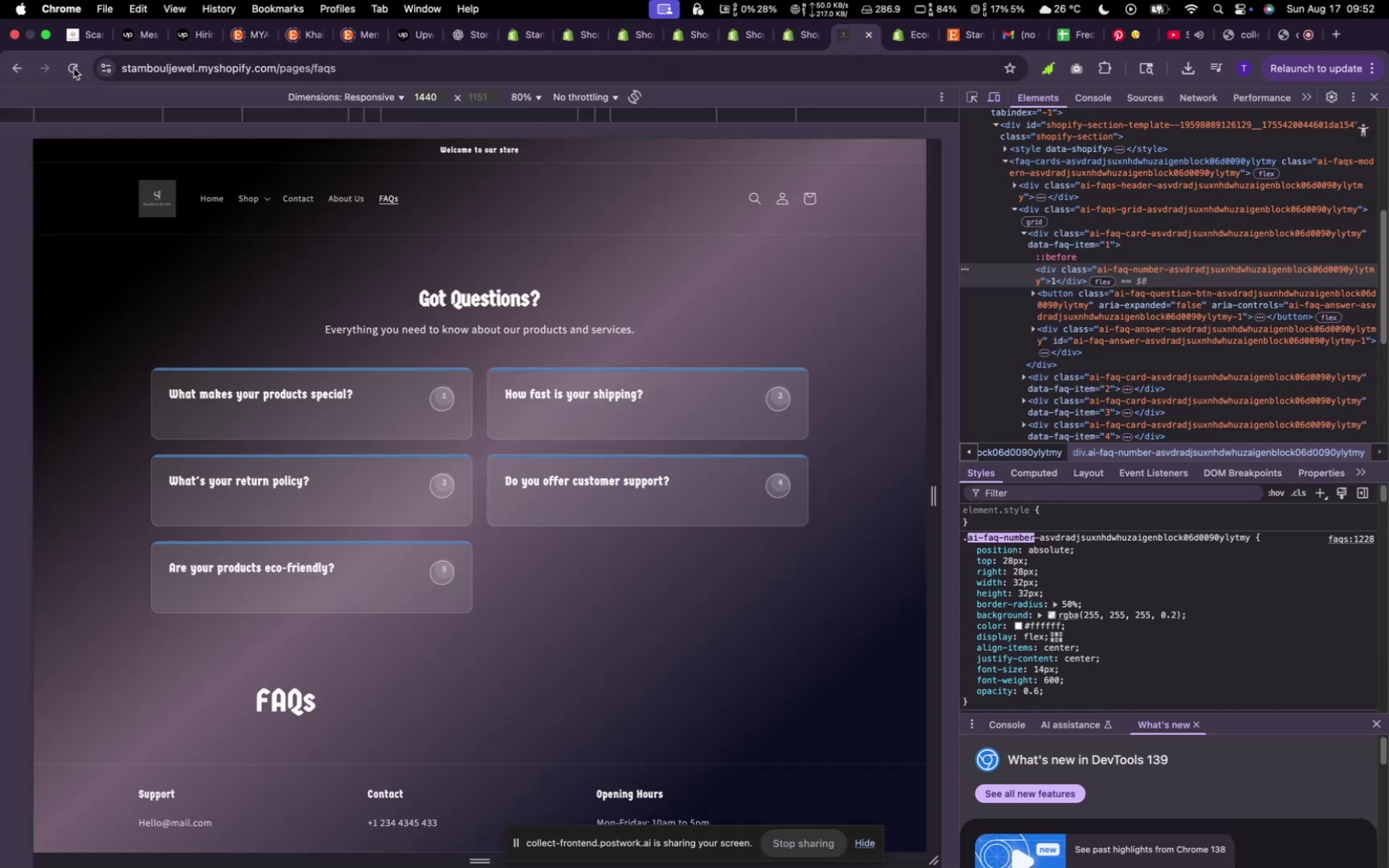 
left_click([74, 68])
 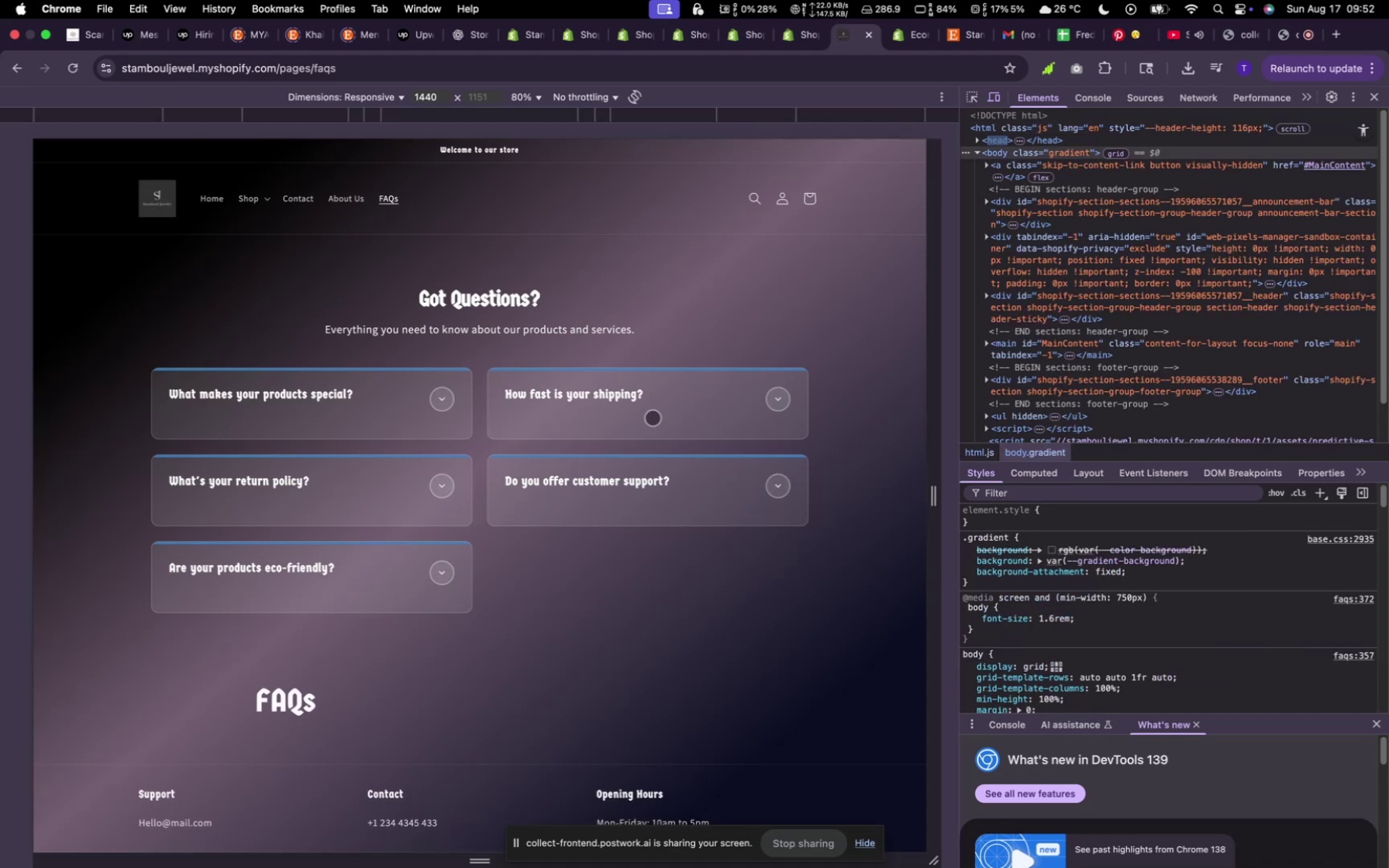 
left_click([770, 408])
 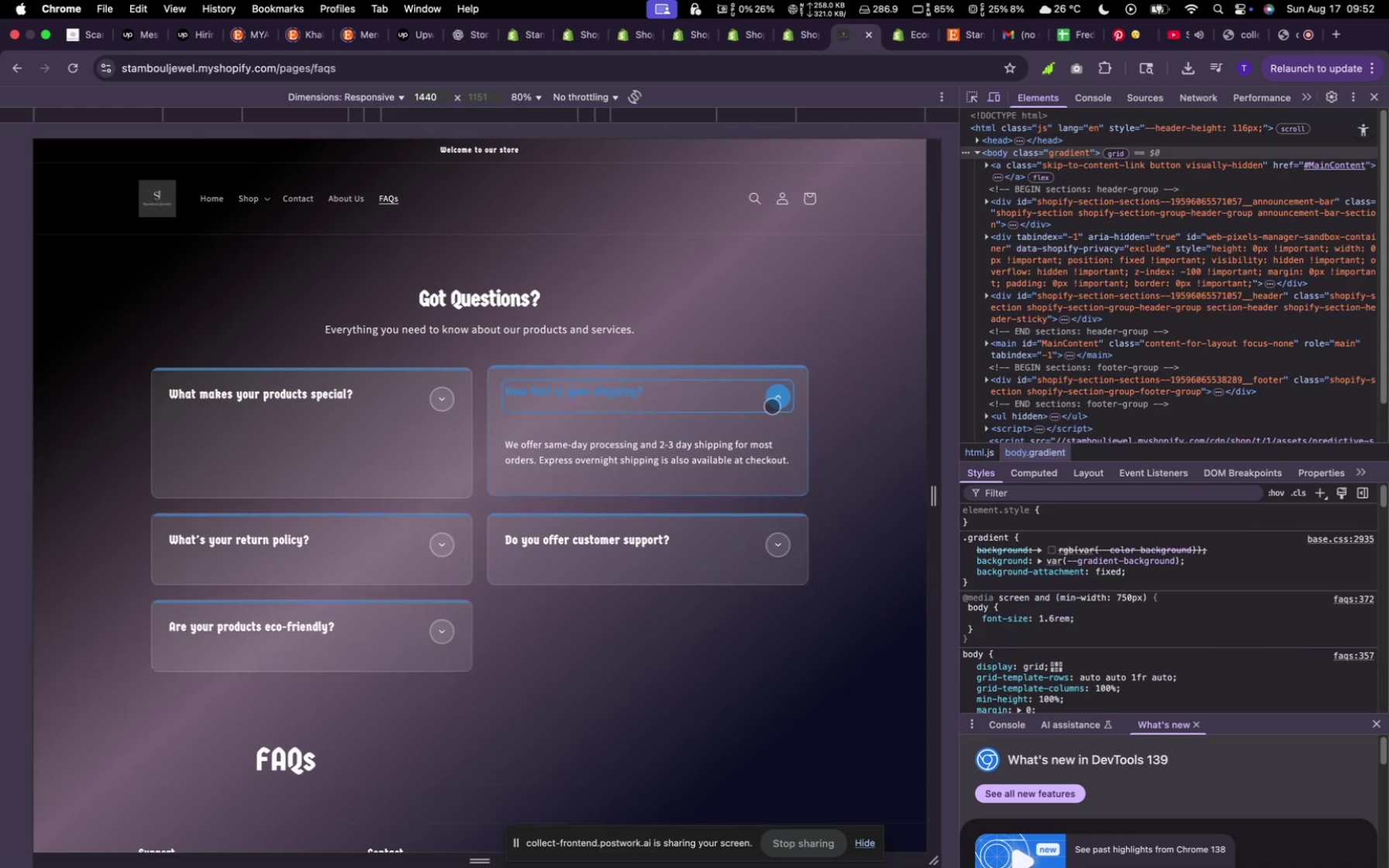 
left_click([703, 432])
 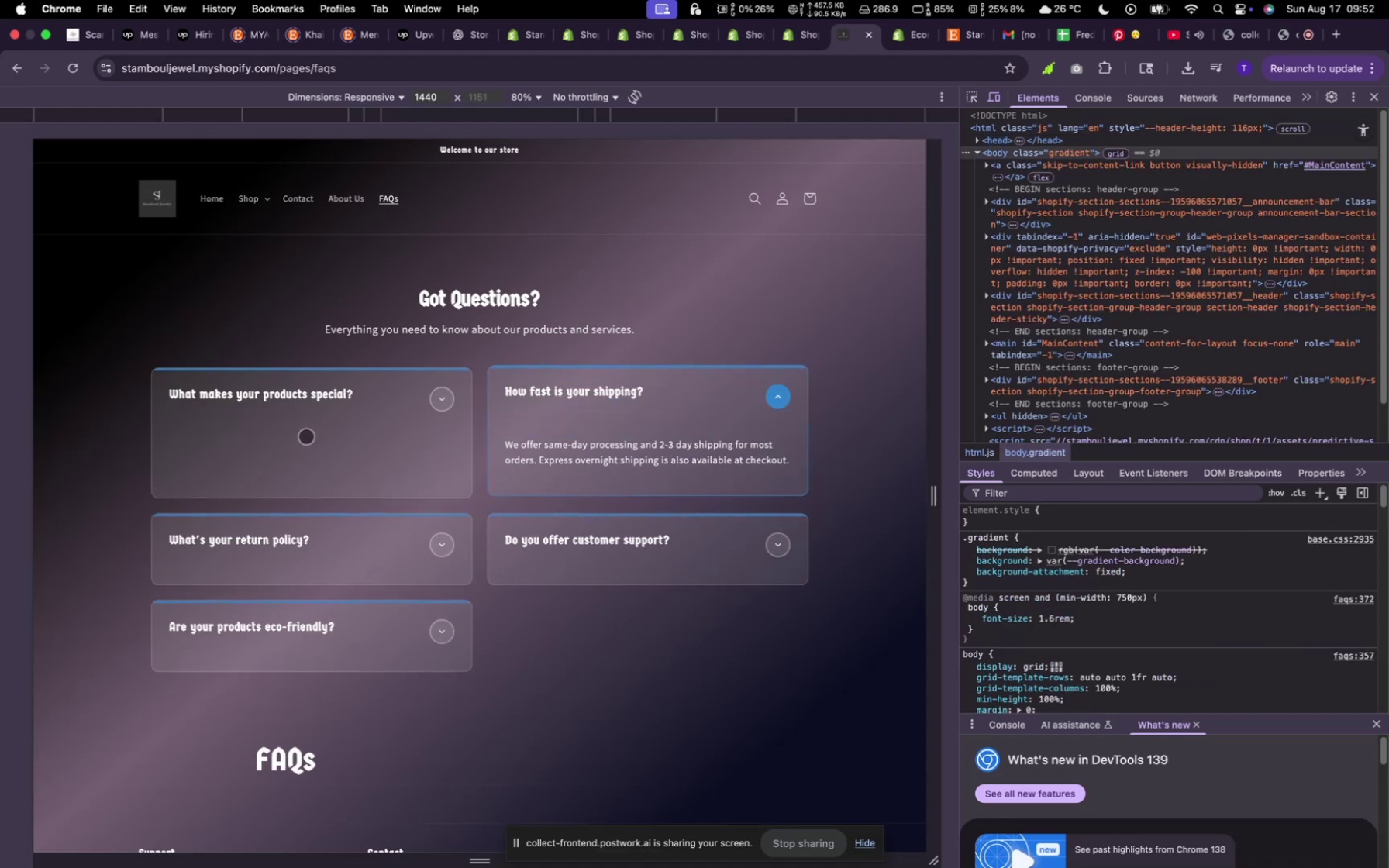 
left_click([306, 436])
 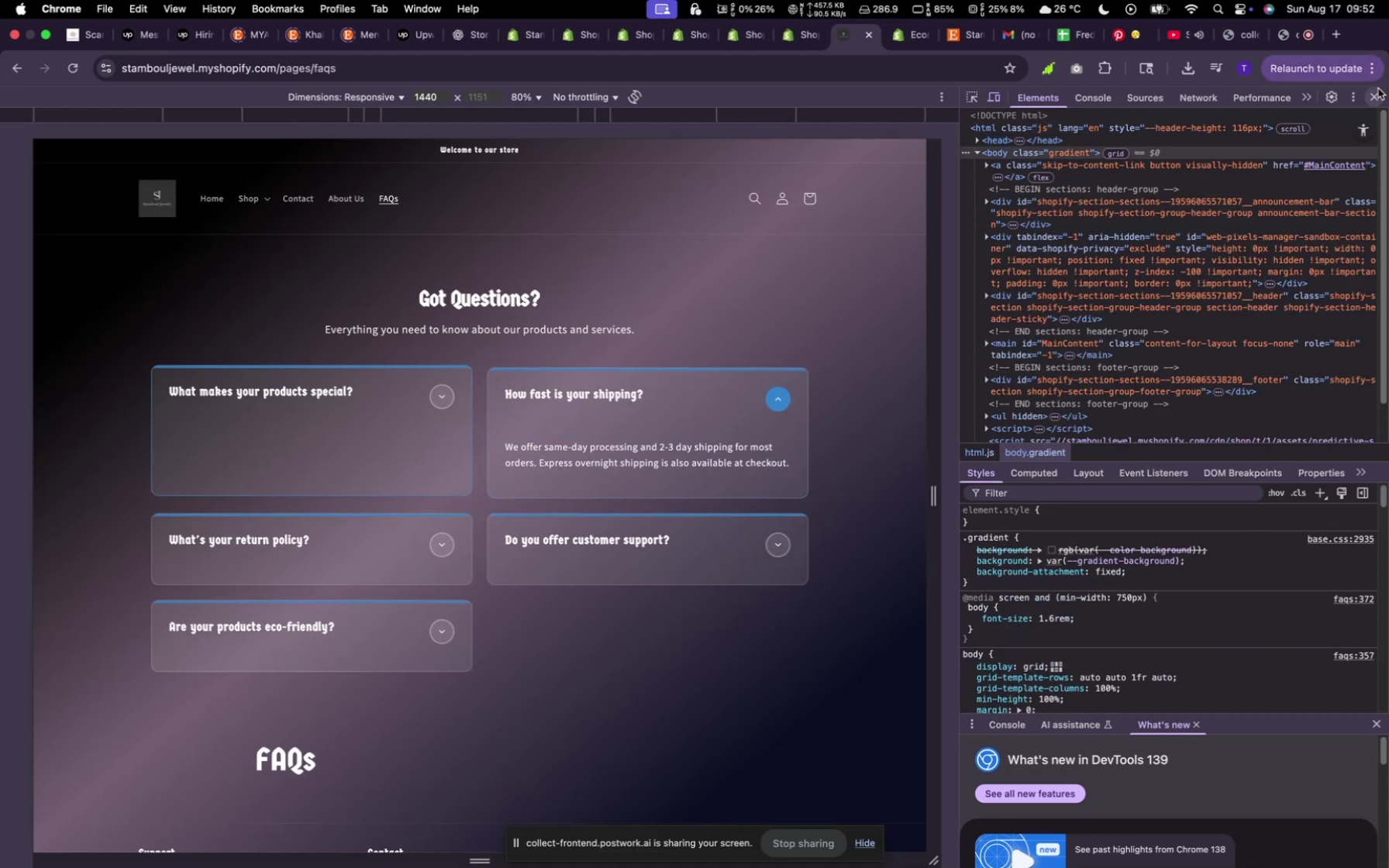 
left_click([1377, 96])
 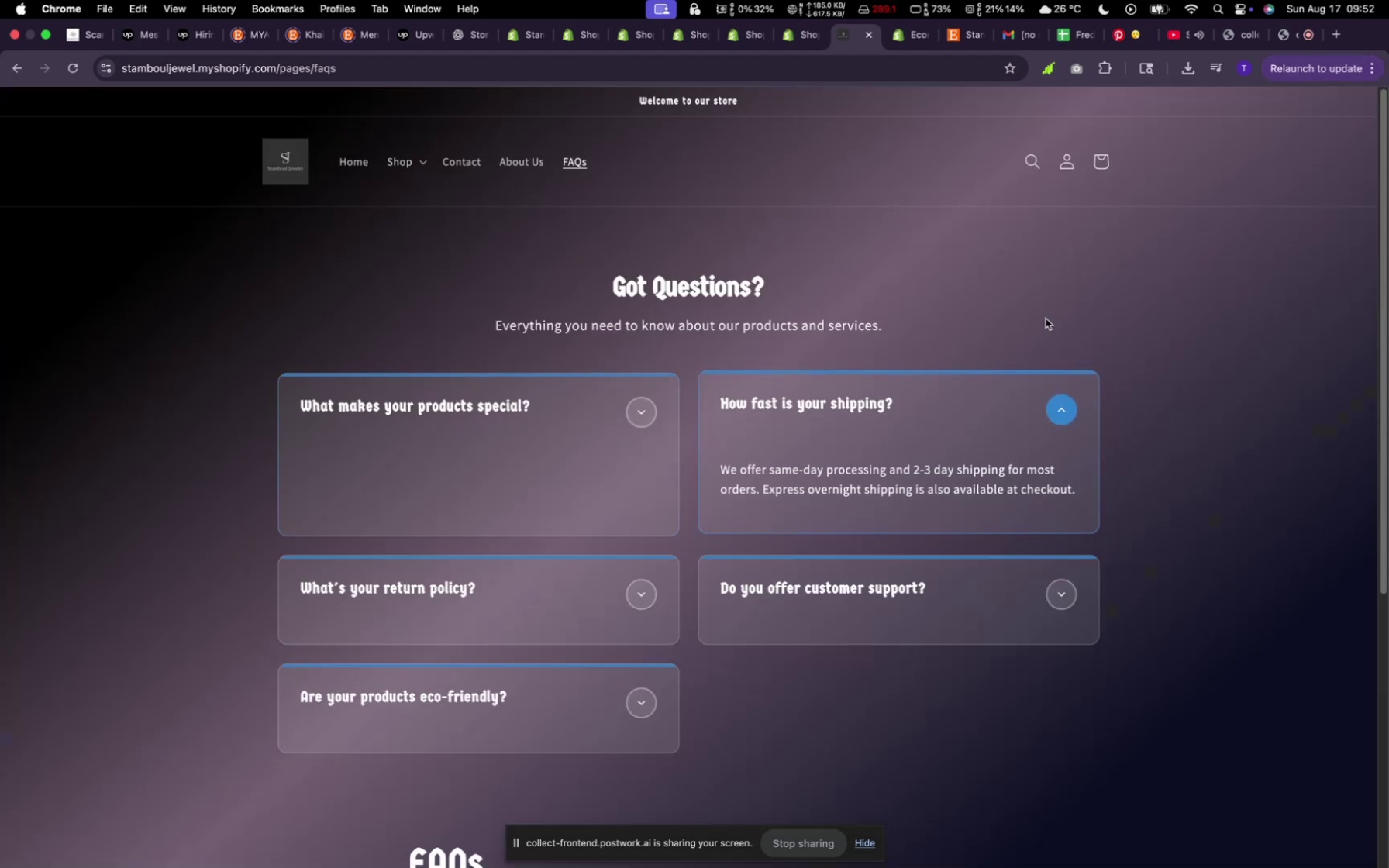 
left_click([1058, 301])
 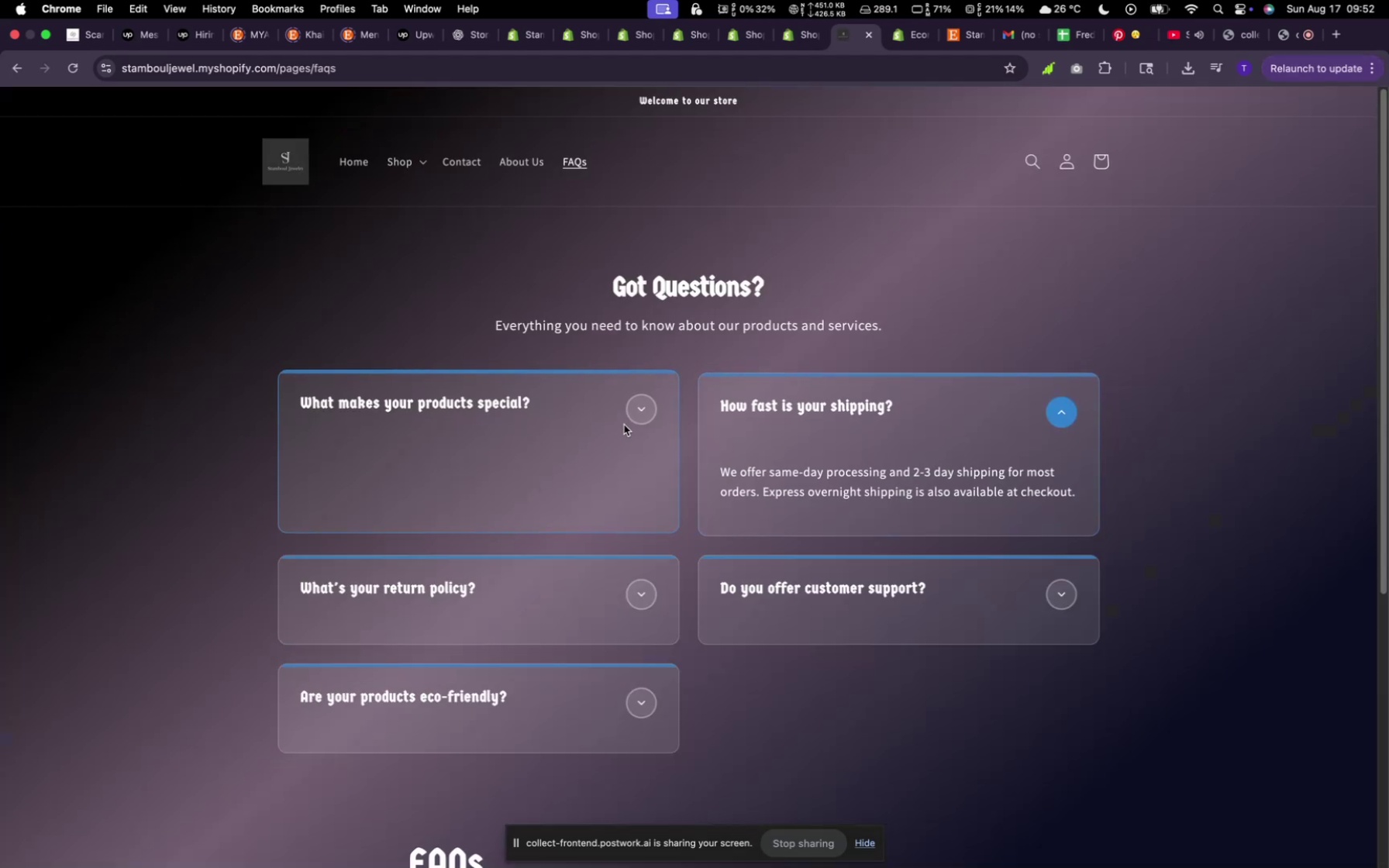 
left_click([525, 465])
 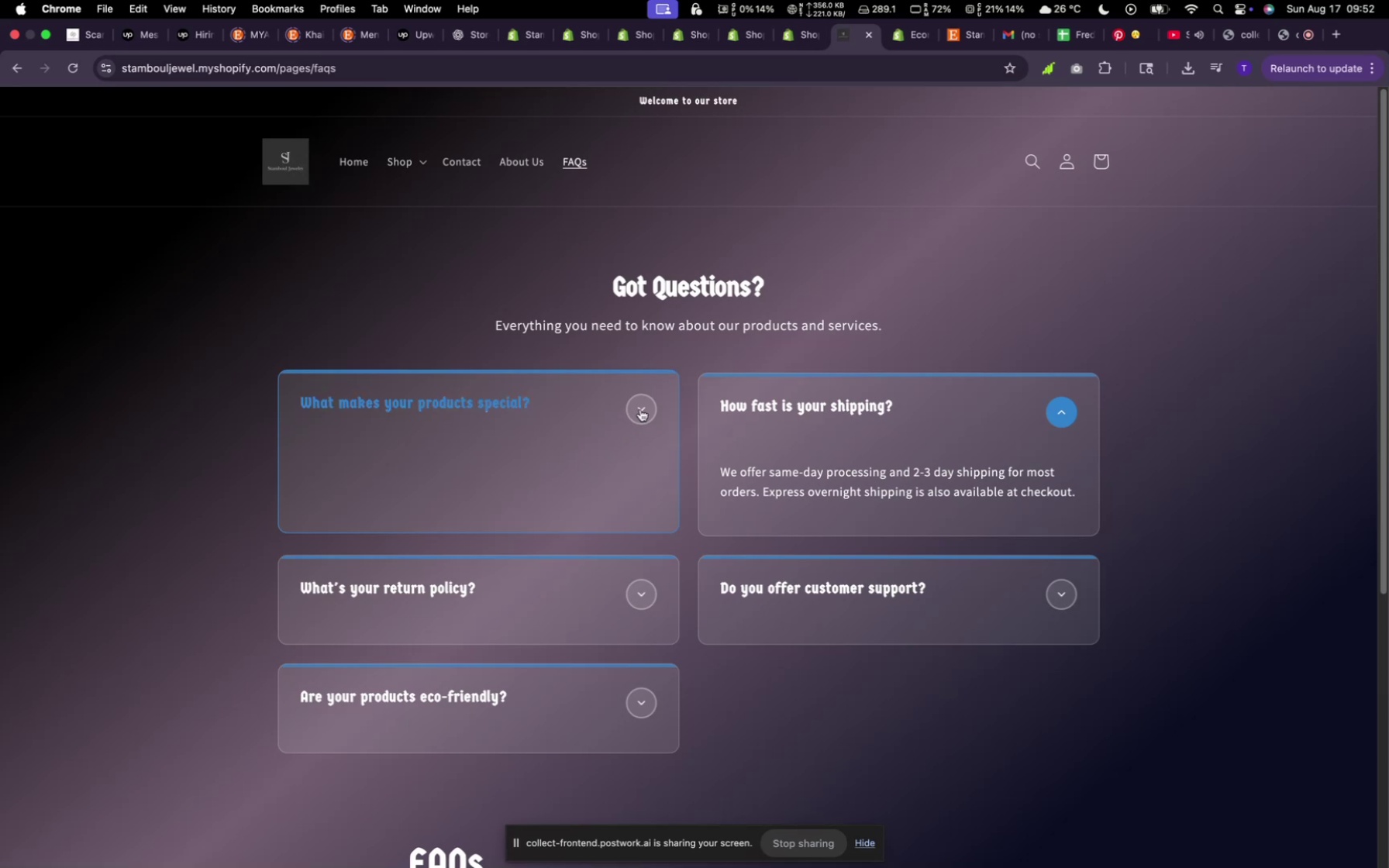 
left_click([641, 408])
 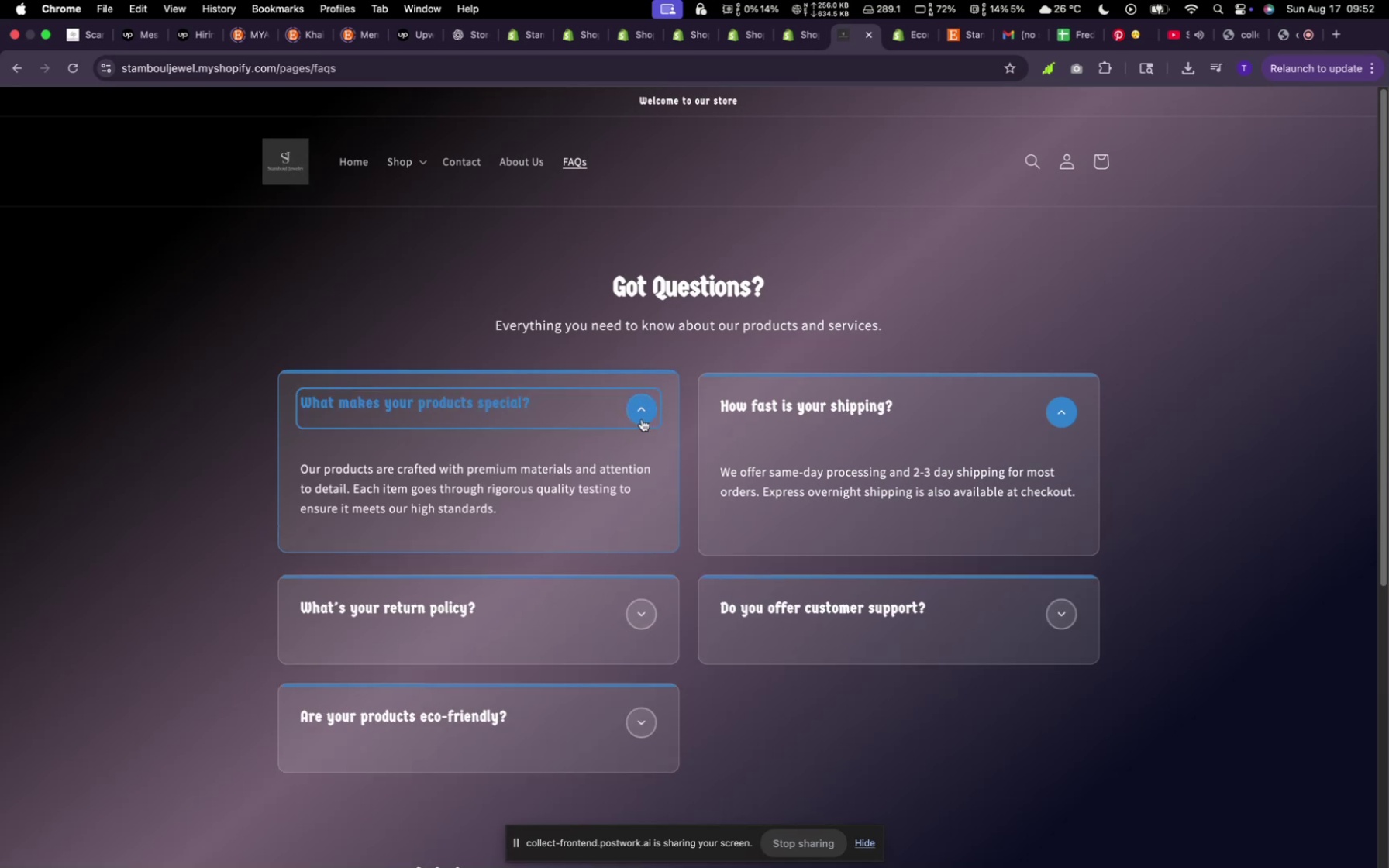 
left_click([643, 413])
 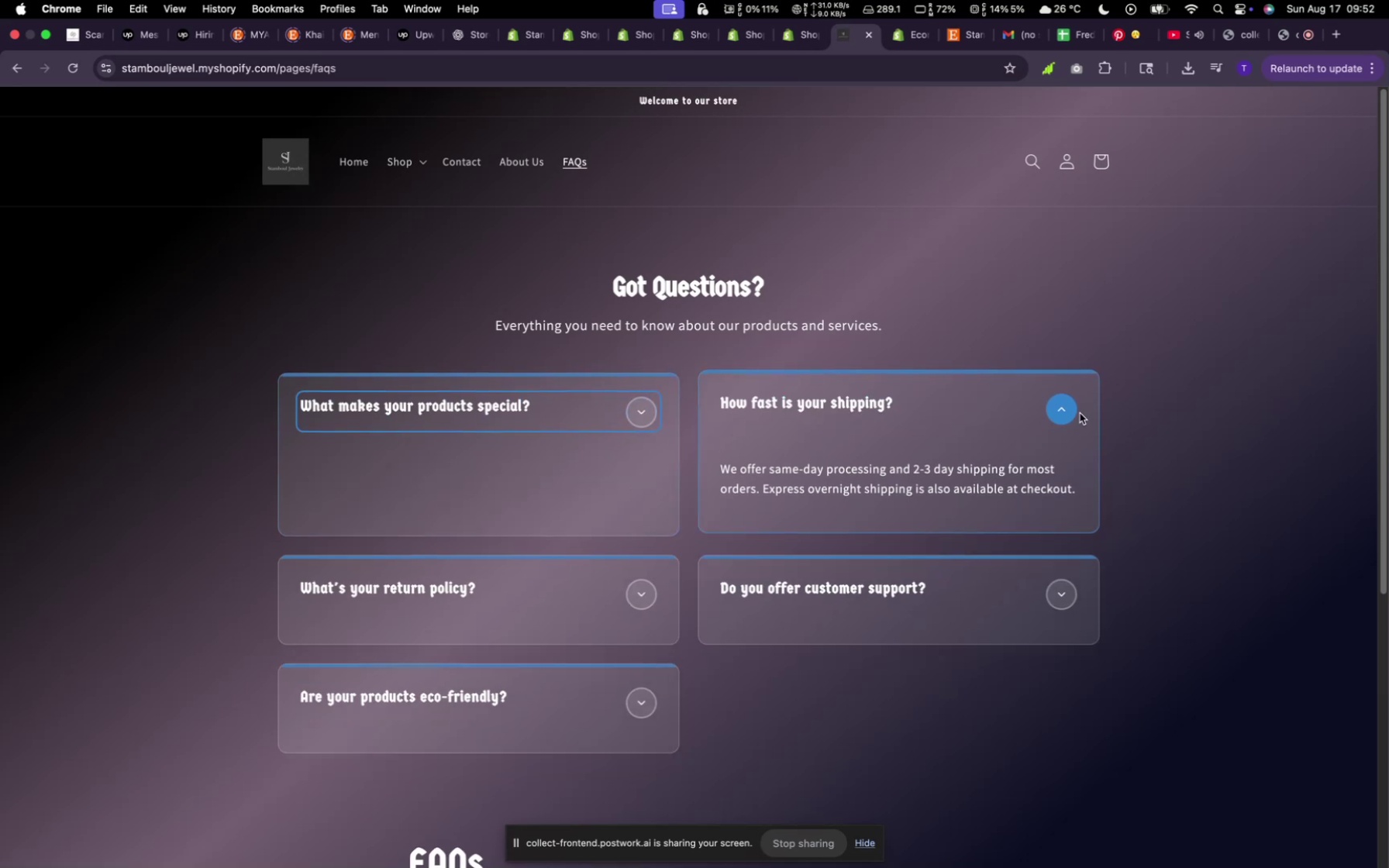 
left_click([1070, 410])
 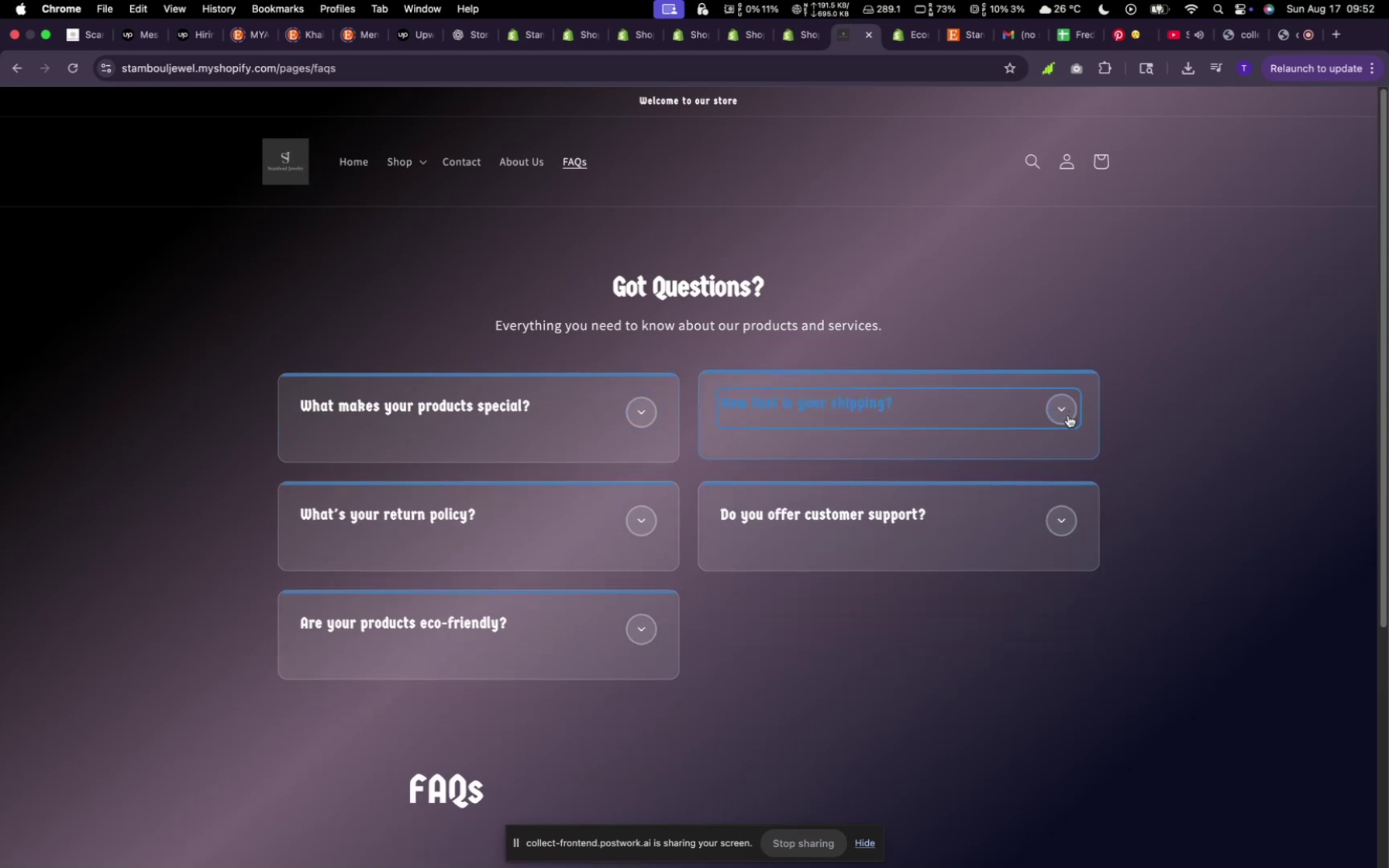 
left_click([1199, 447])
 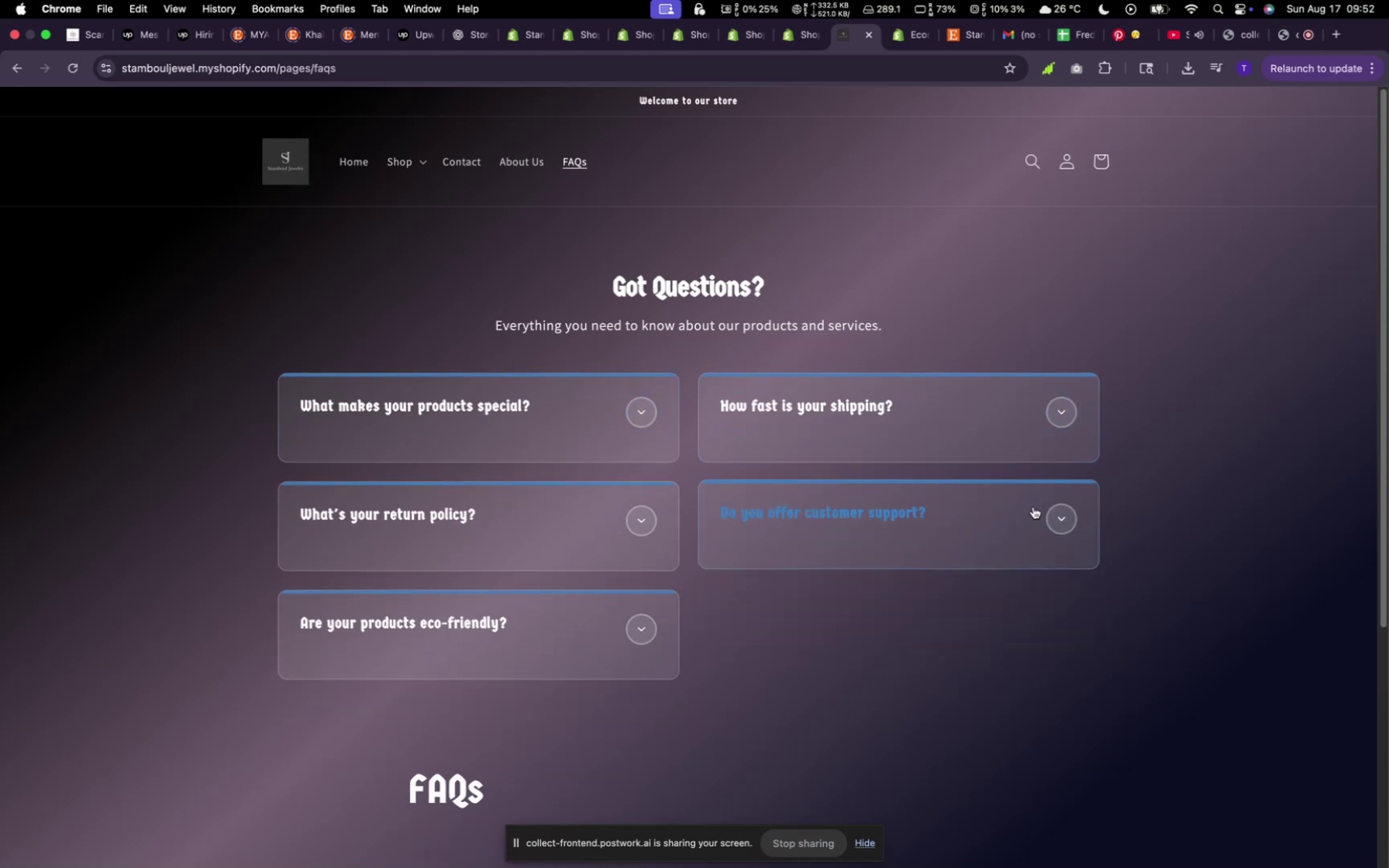 
left_click([980, 526])
 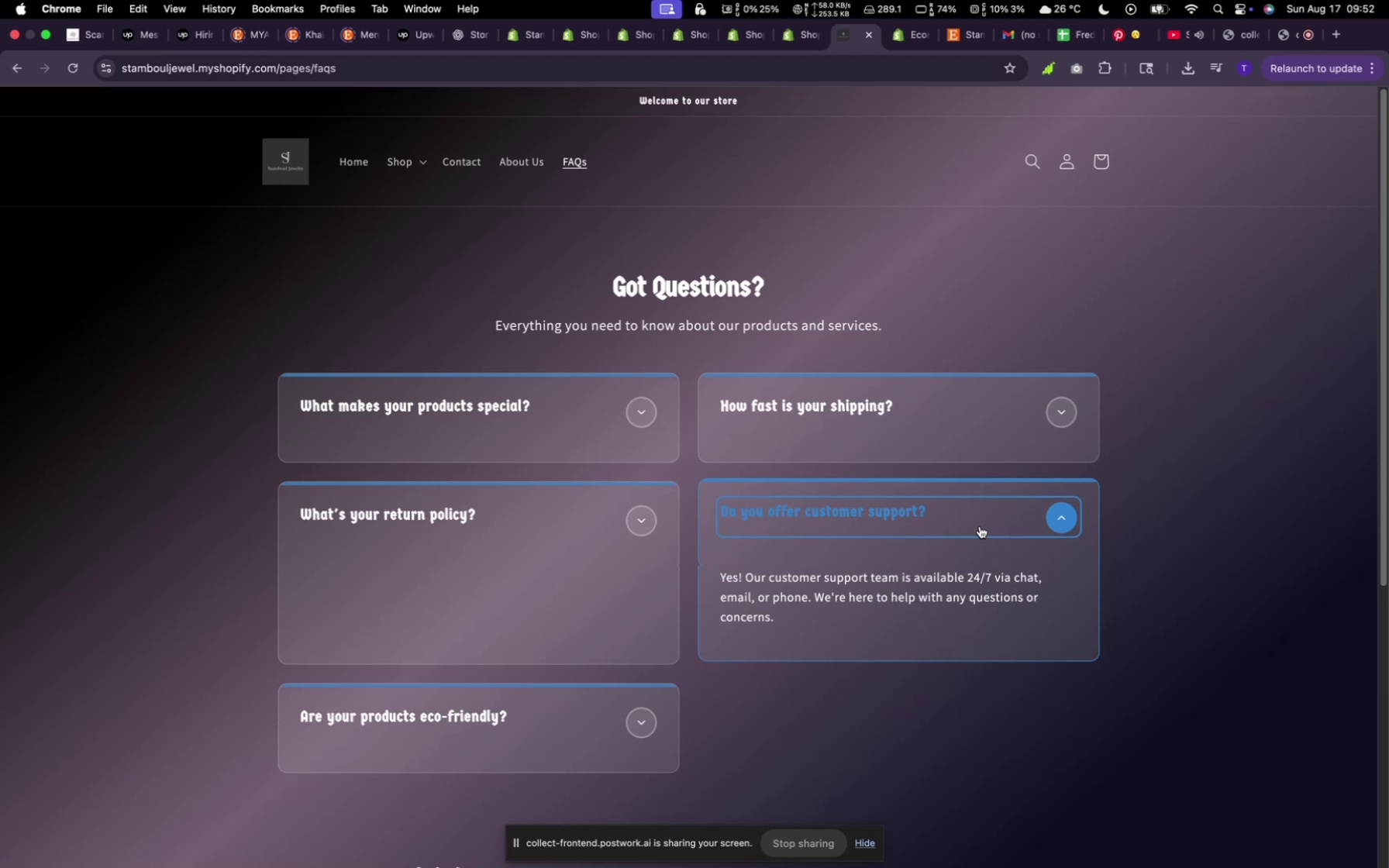 
left_click([980, 526])
 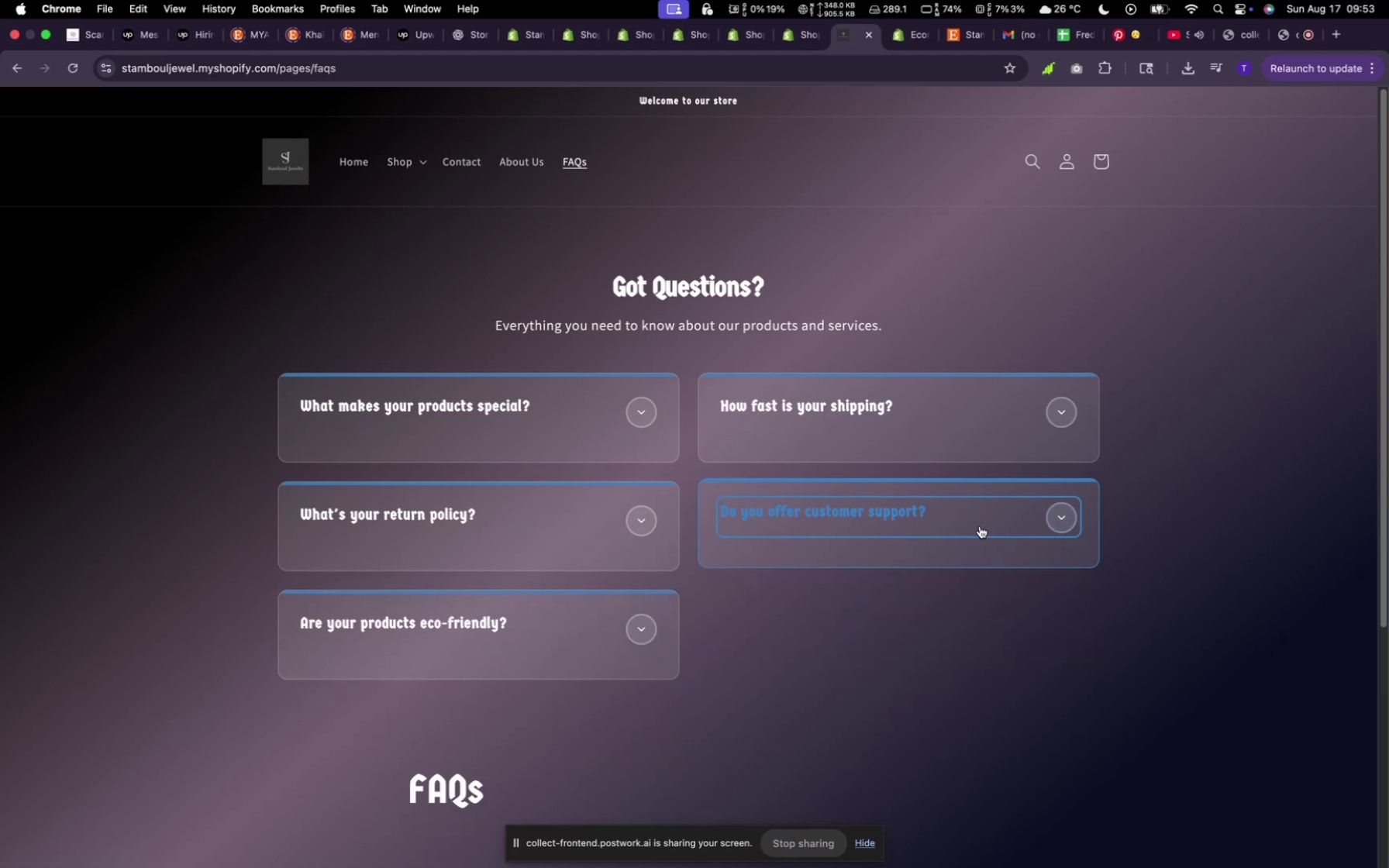 
left_click([980, 526])
 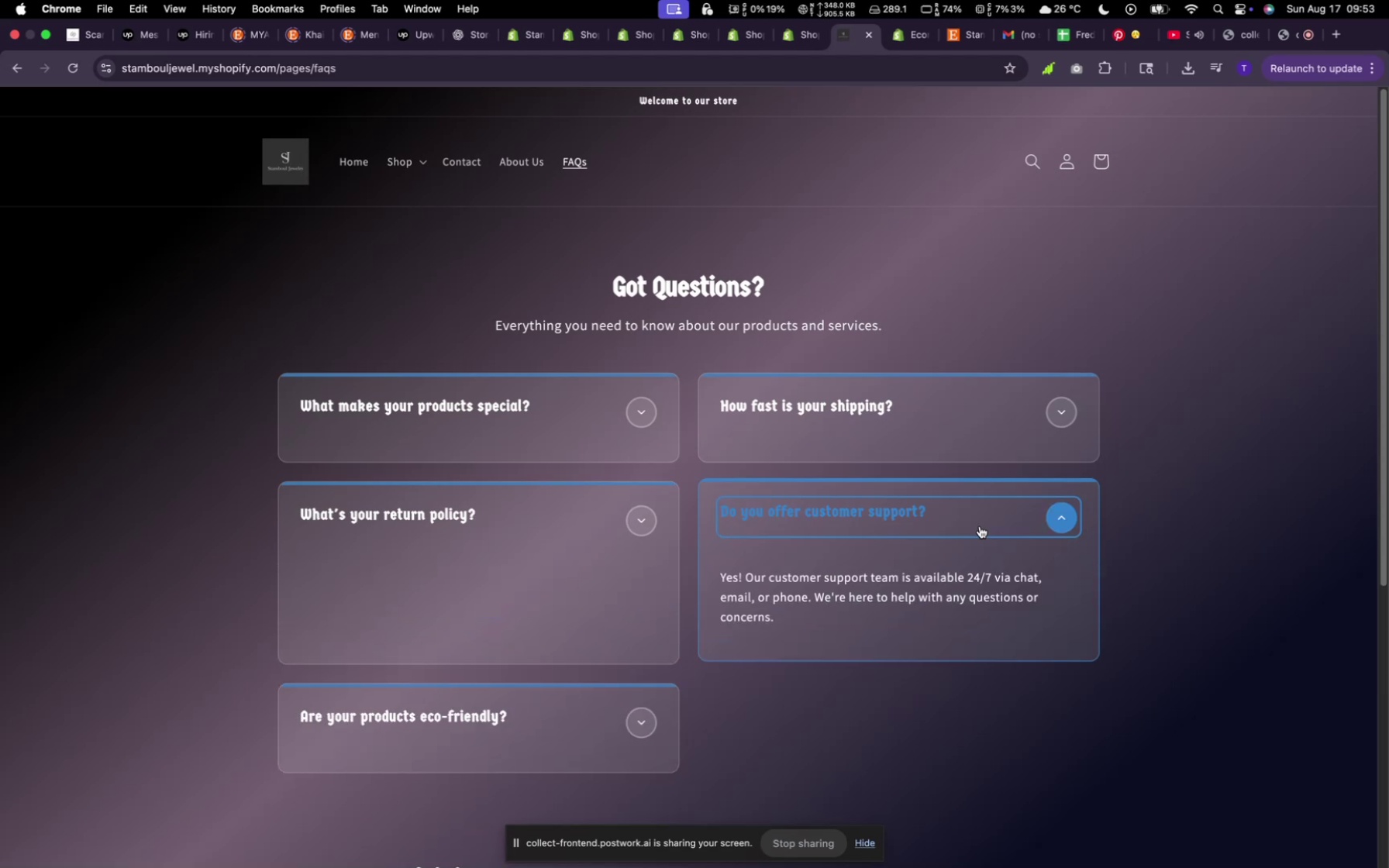 
left_click([980, 526])
 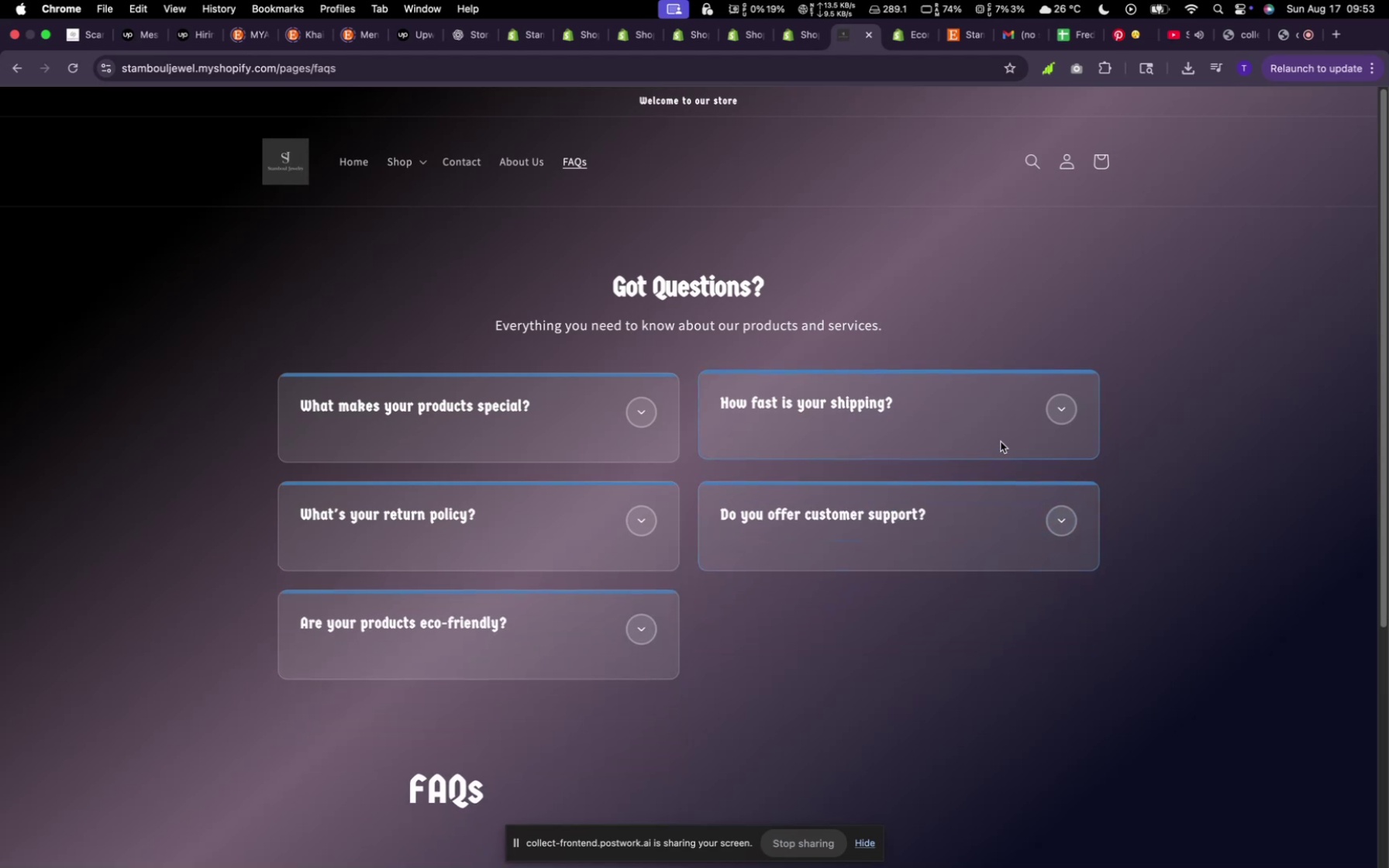 
left_click([1002, 429])
 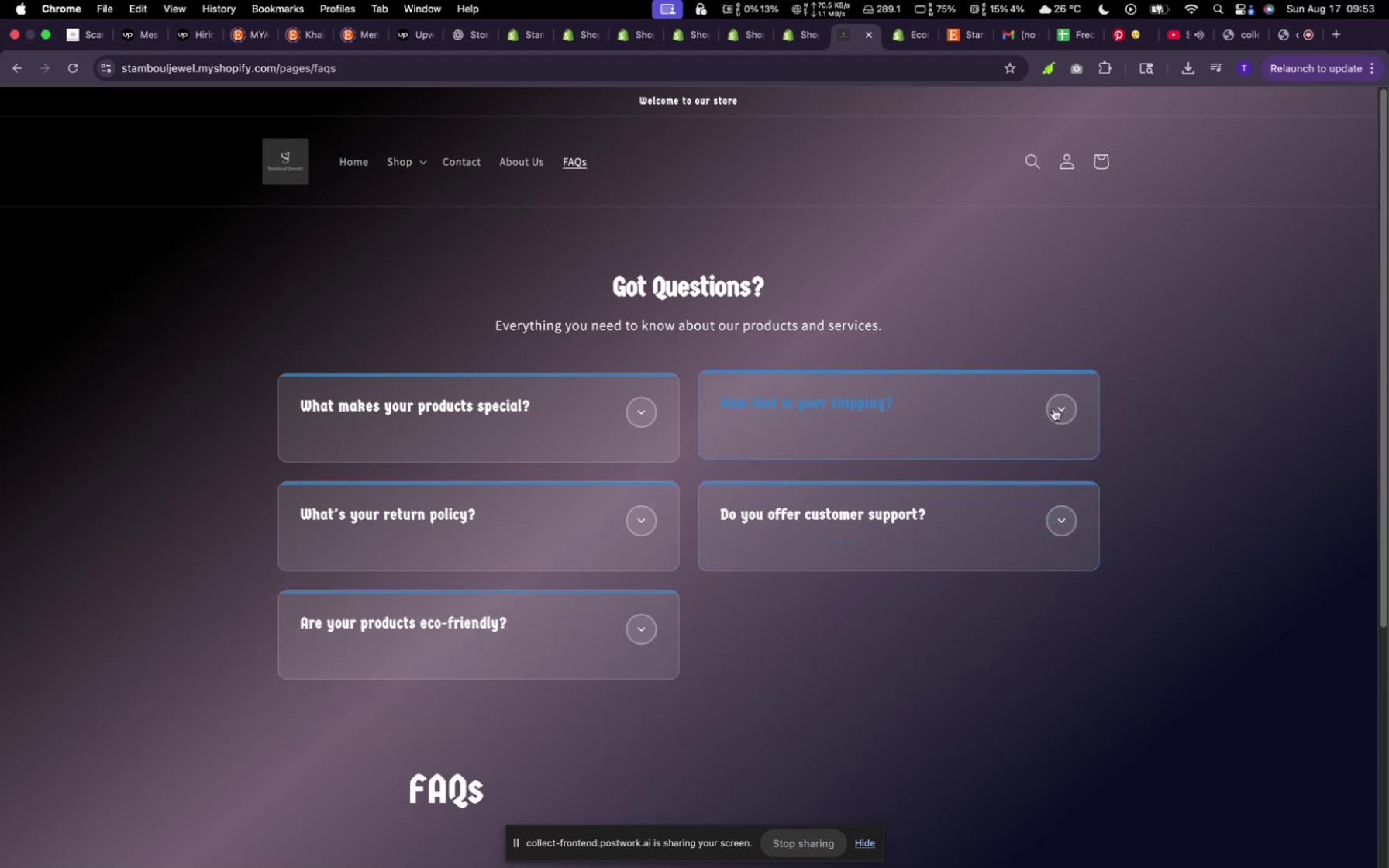 
left_click([1053, 408])
 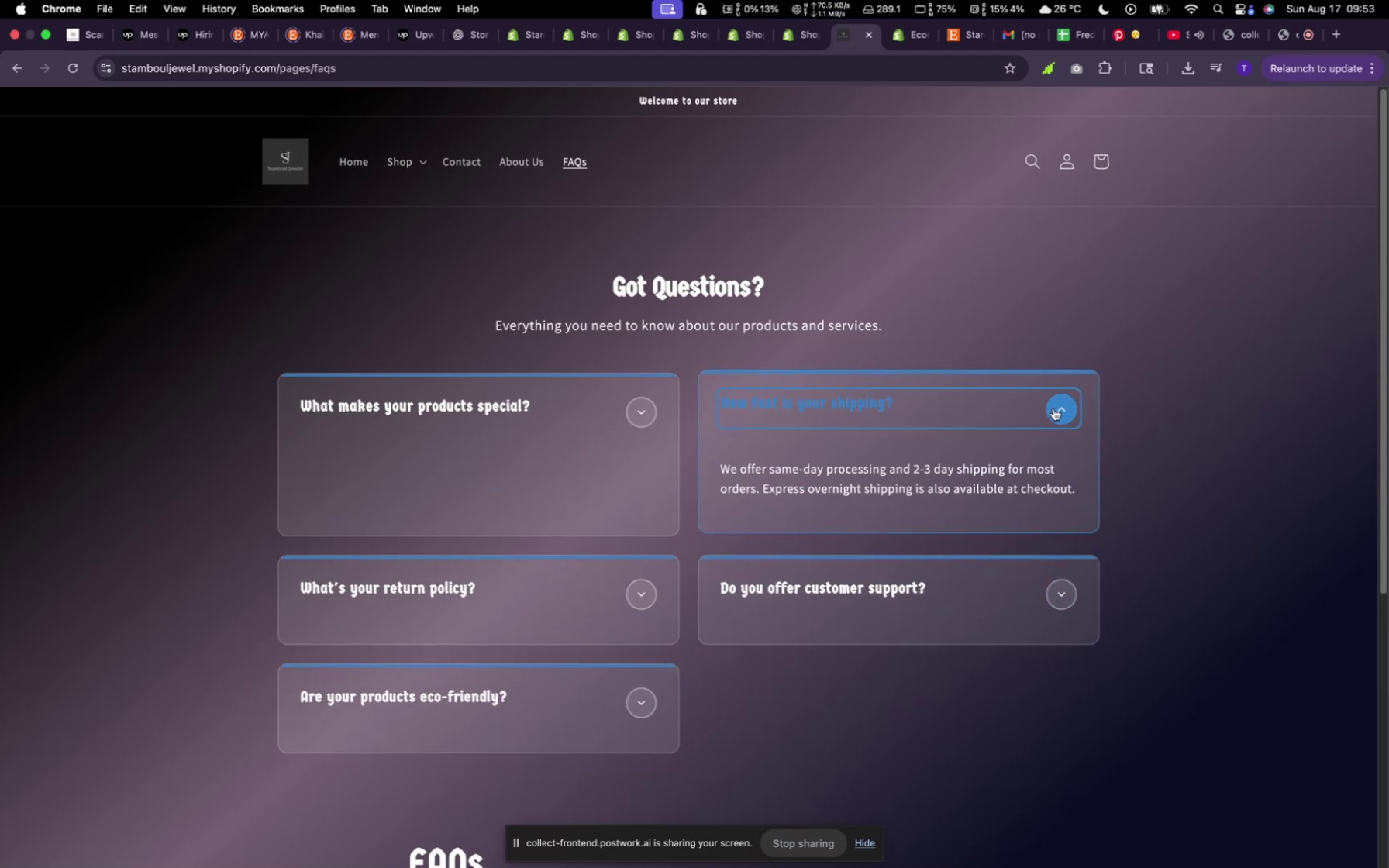 
left_click([1053, 408])
 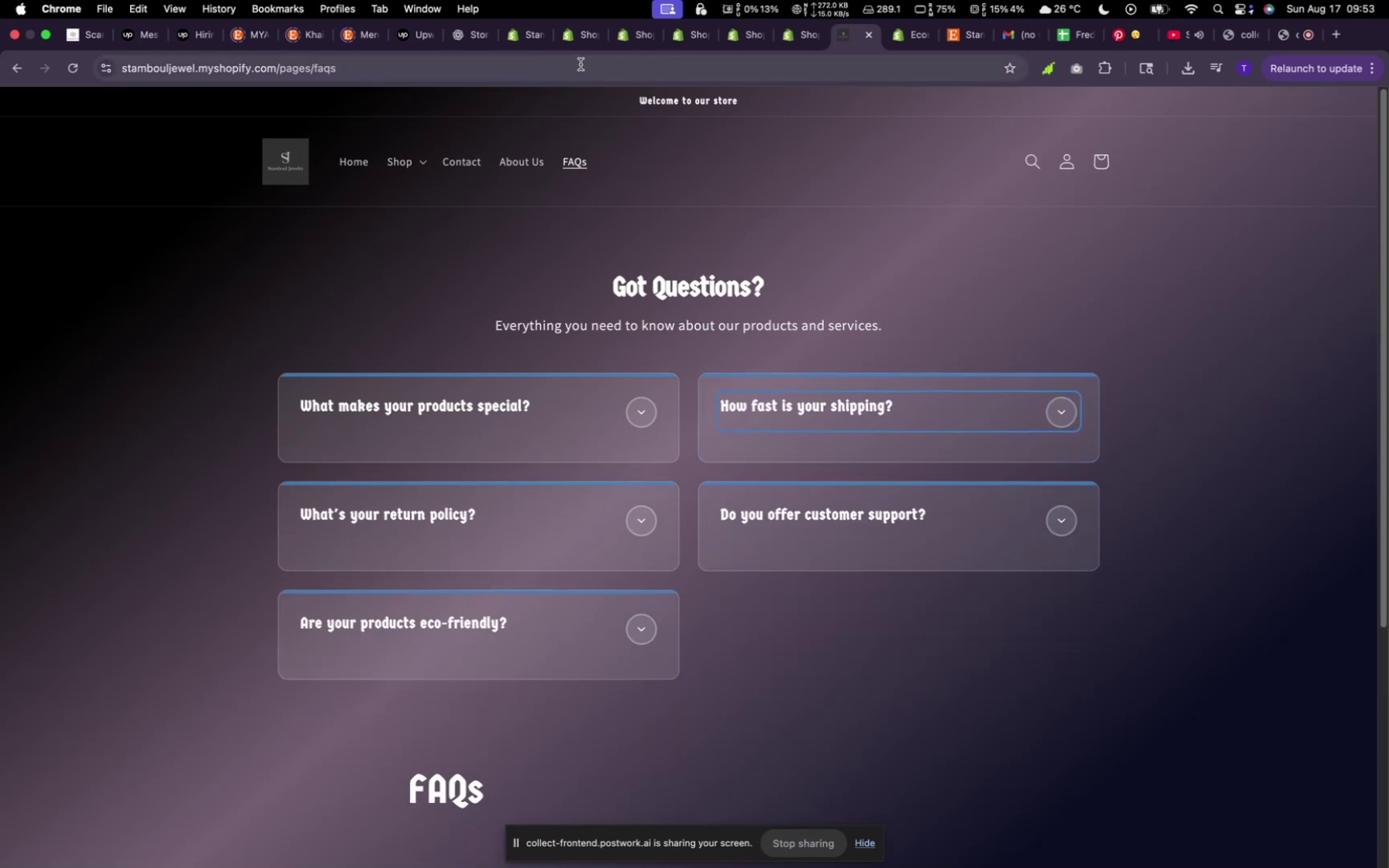 
left_click([576, 29])
 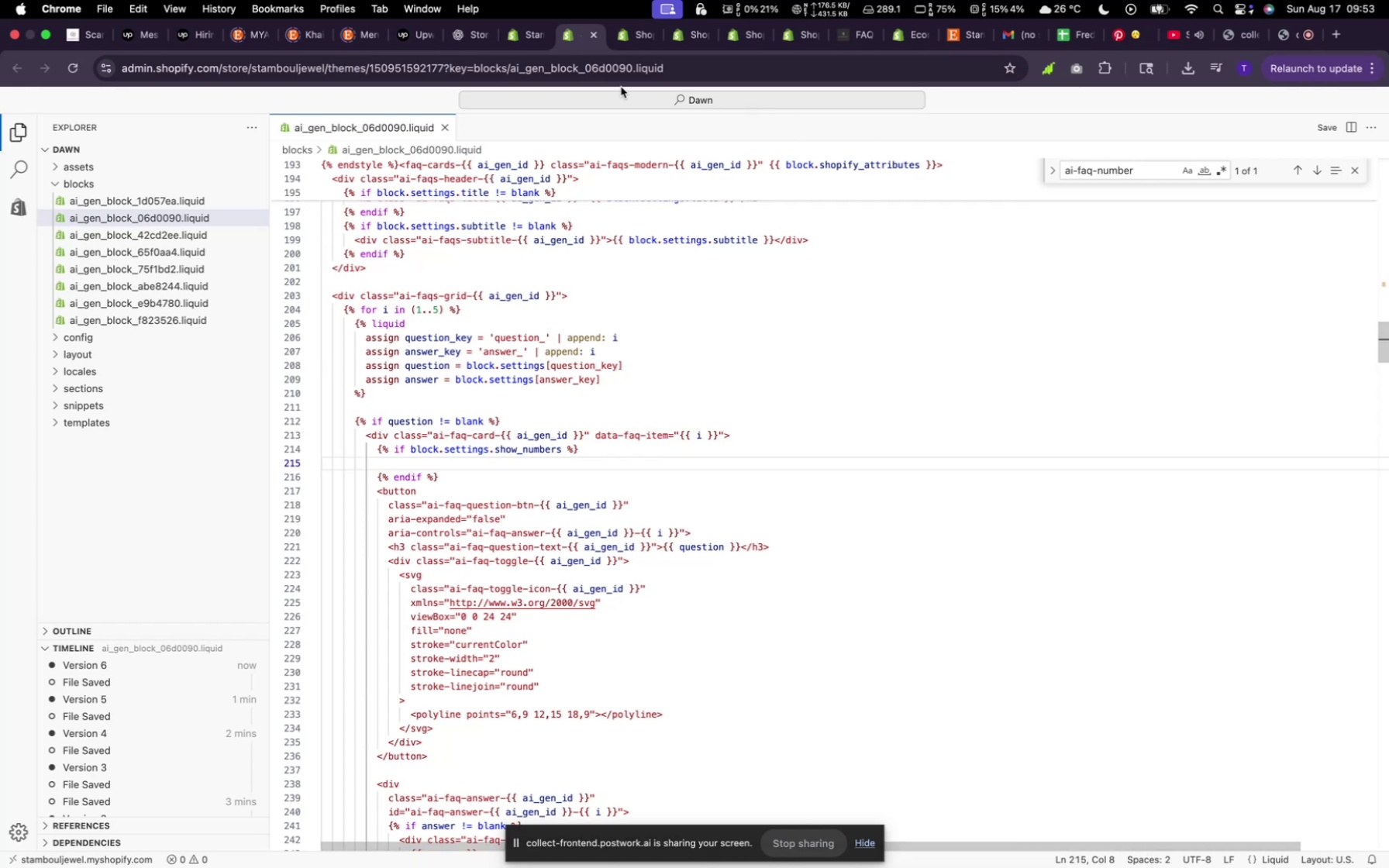 
left_click([522, 26])
 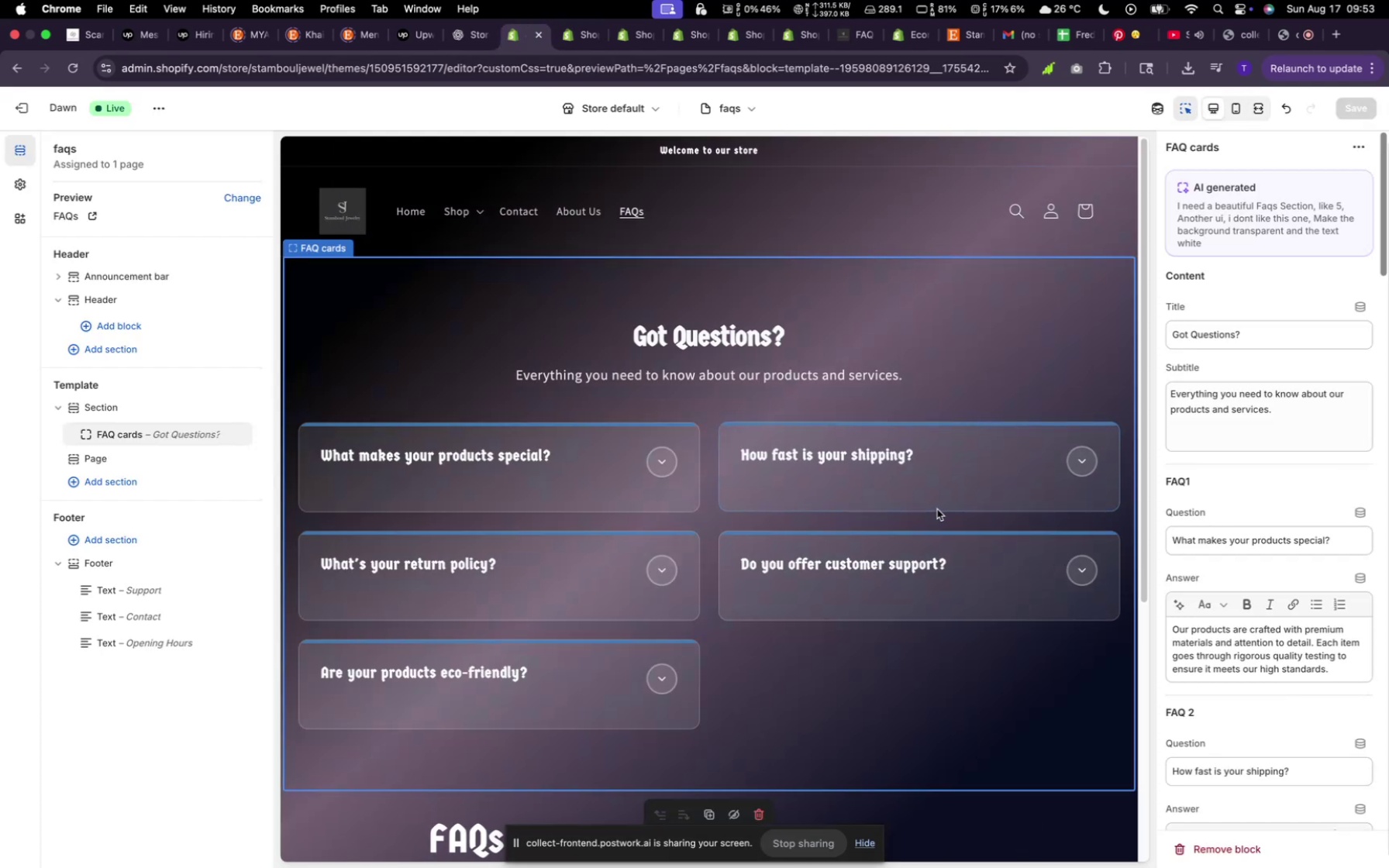 
wait(5.82)
 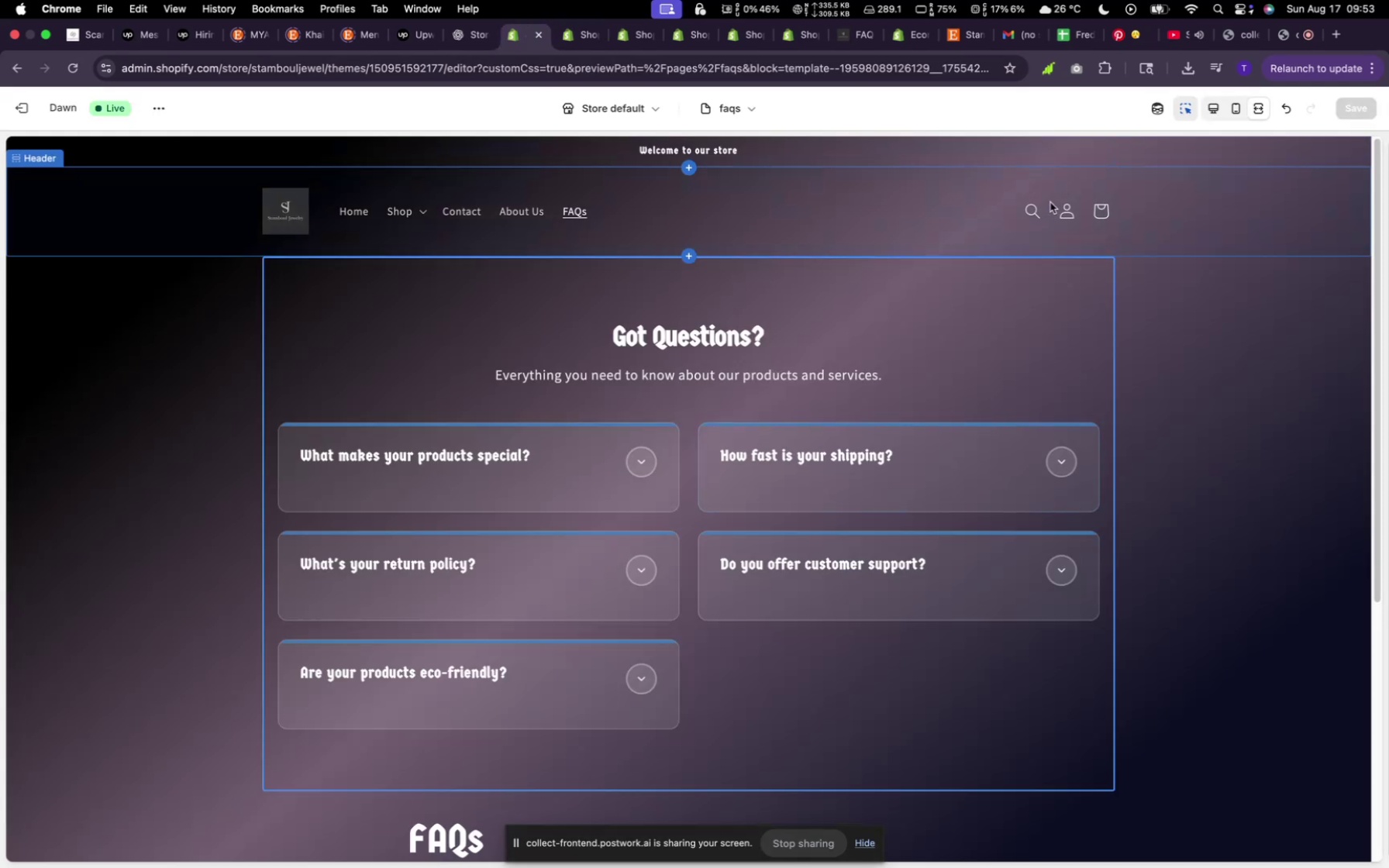 
scroll: coordinate [1239, 624], scroll_direction: down, amount: 74.0
 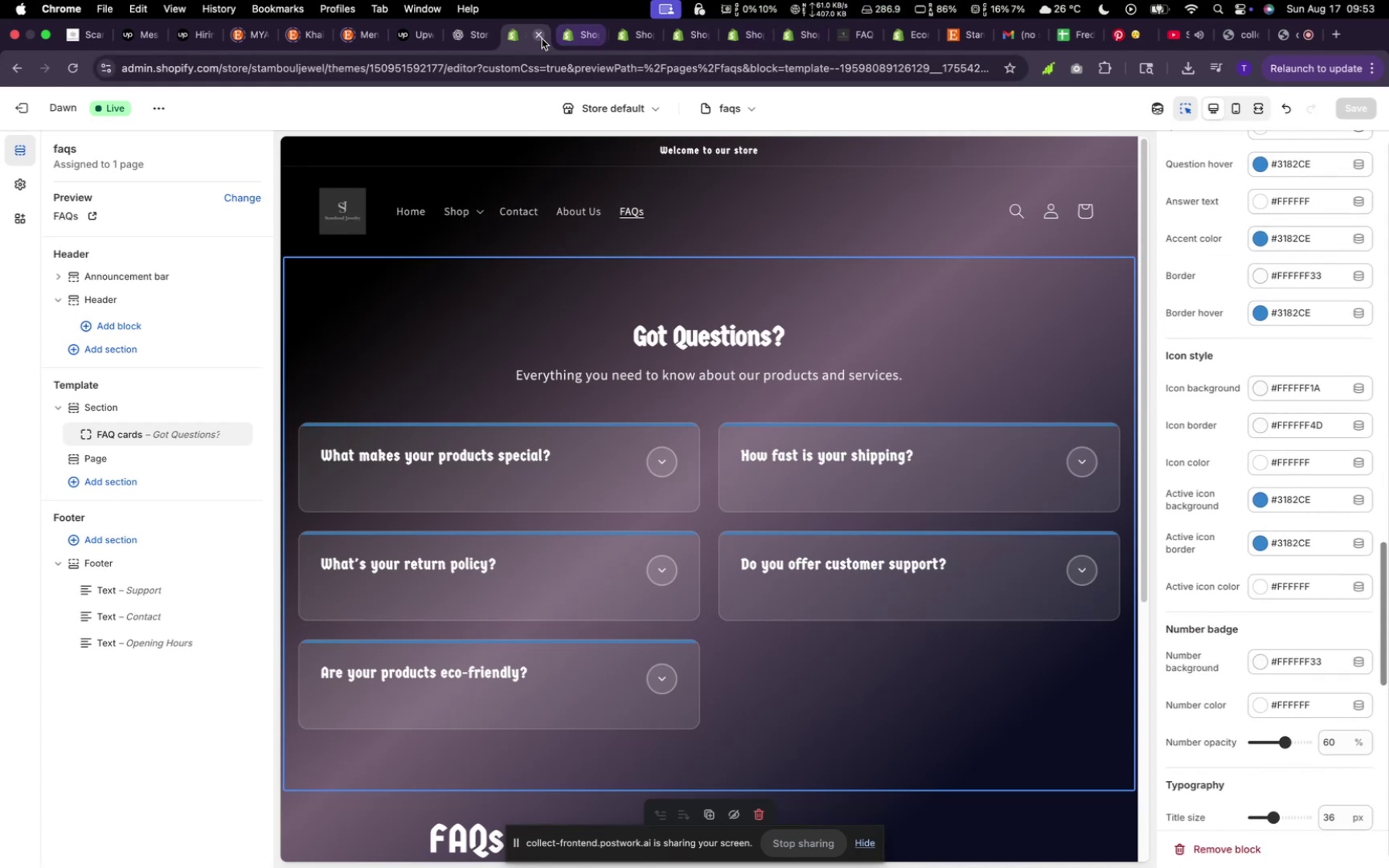 
left_click([592, 33])
 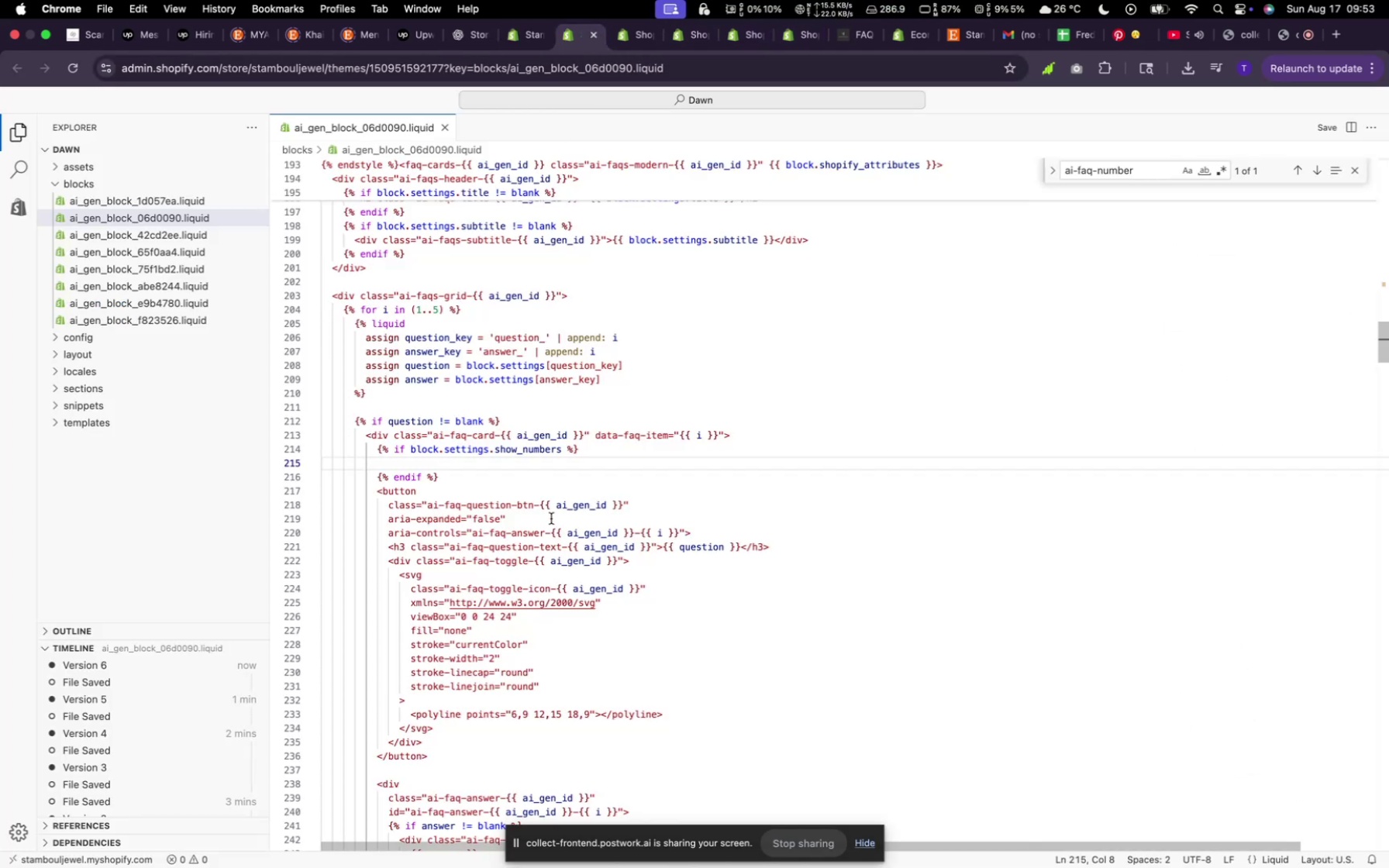 
scroll: coordinate [503, 348], scroll_direction: up, amount: 9.0
 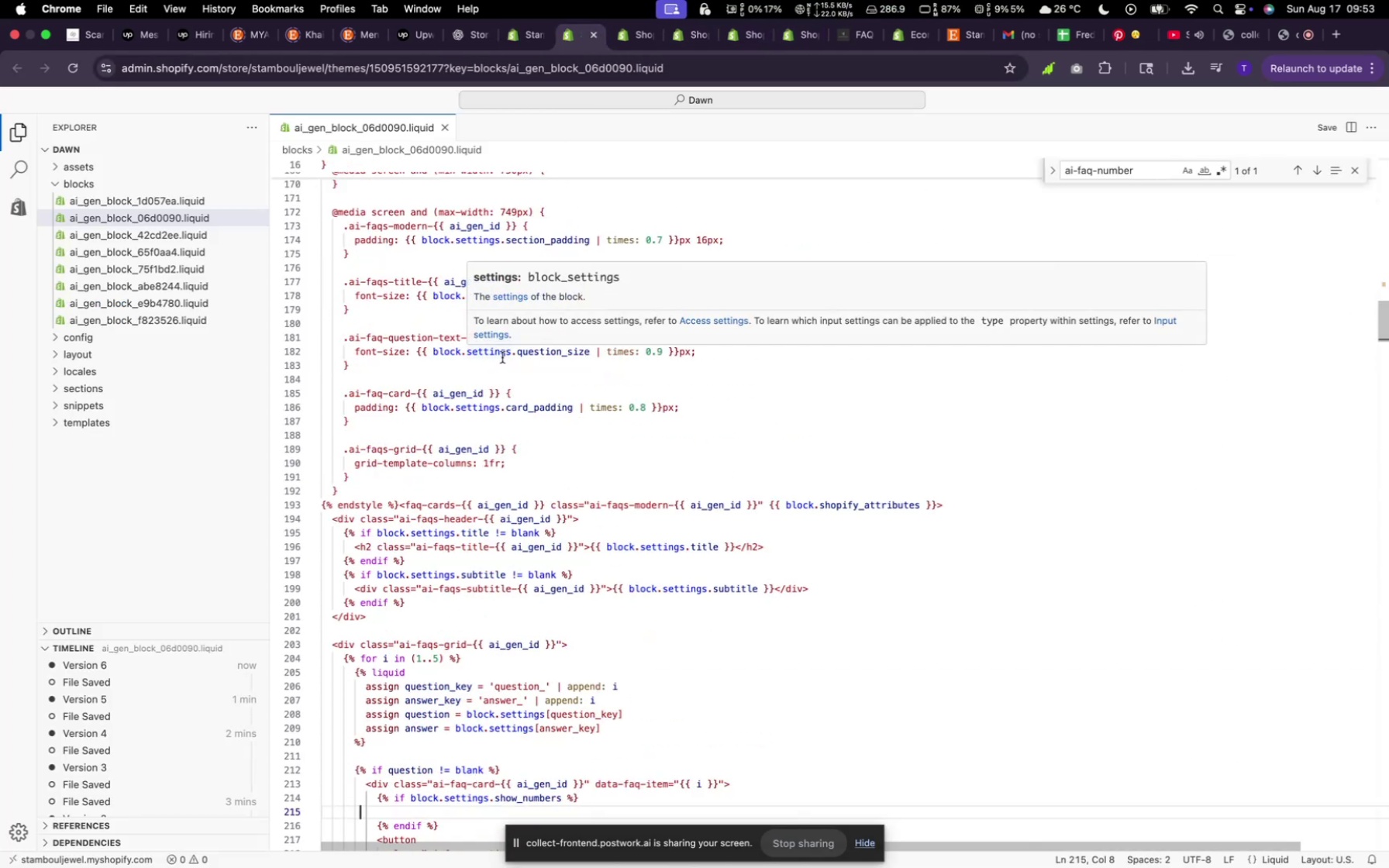 
scroll: coordinate [502, 357], scroll_direction: down, amount: 3.0
 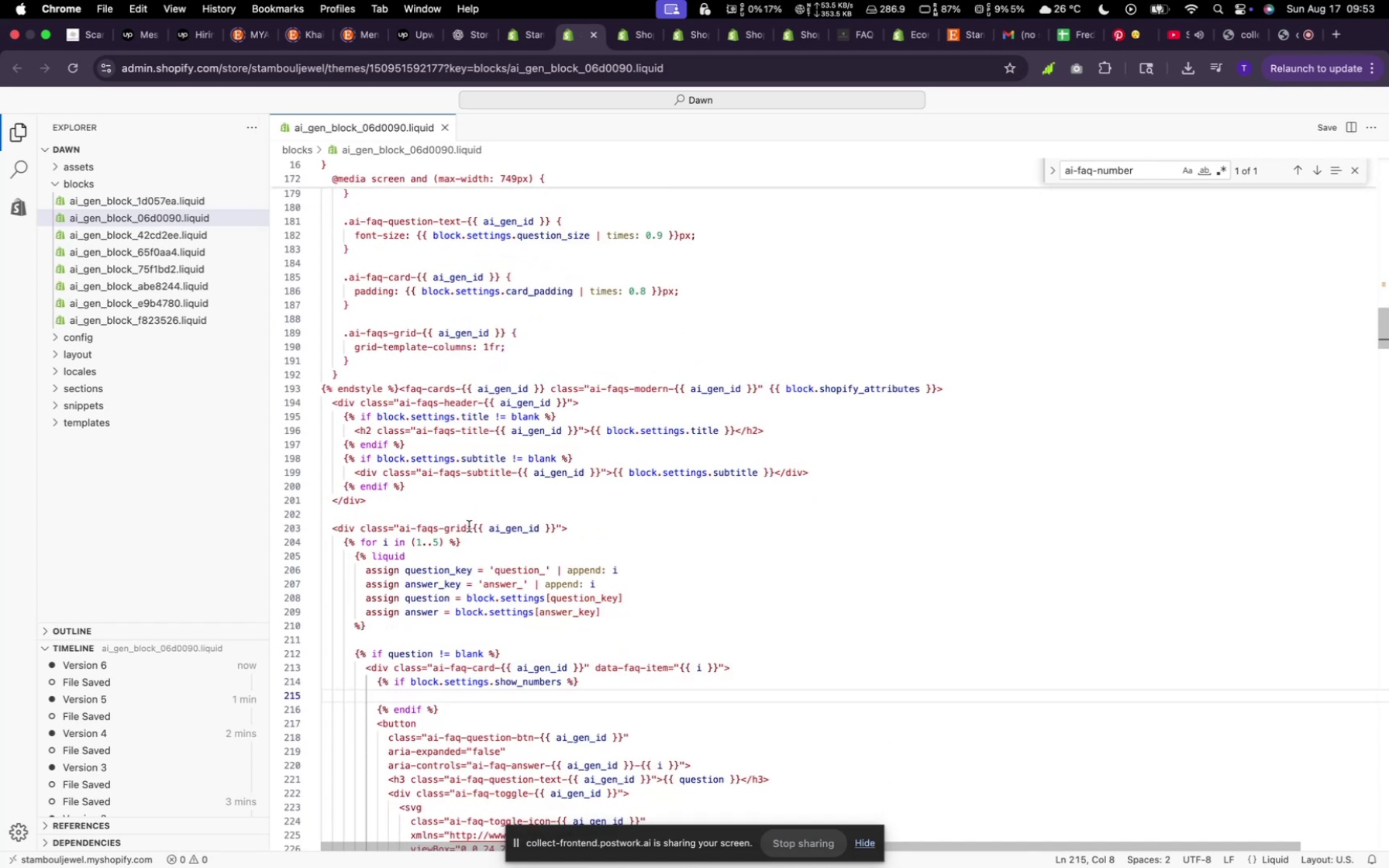 
left_click_drag(start_coordinate=[464, 527], to_coordinate=[404, 529])
 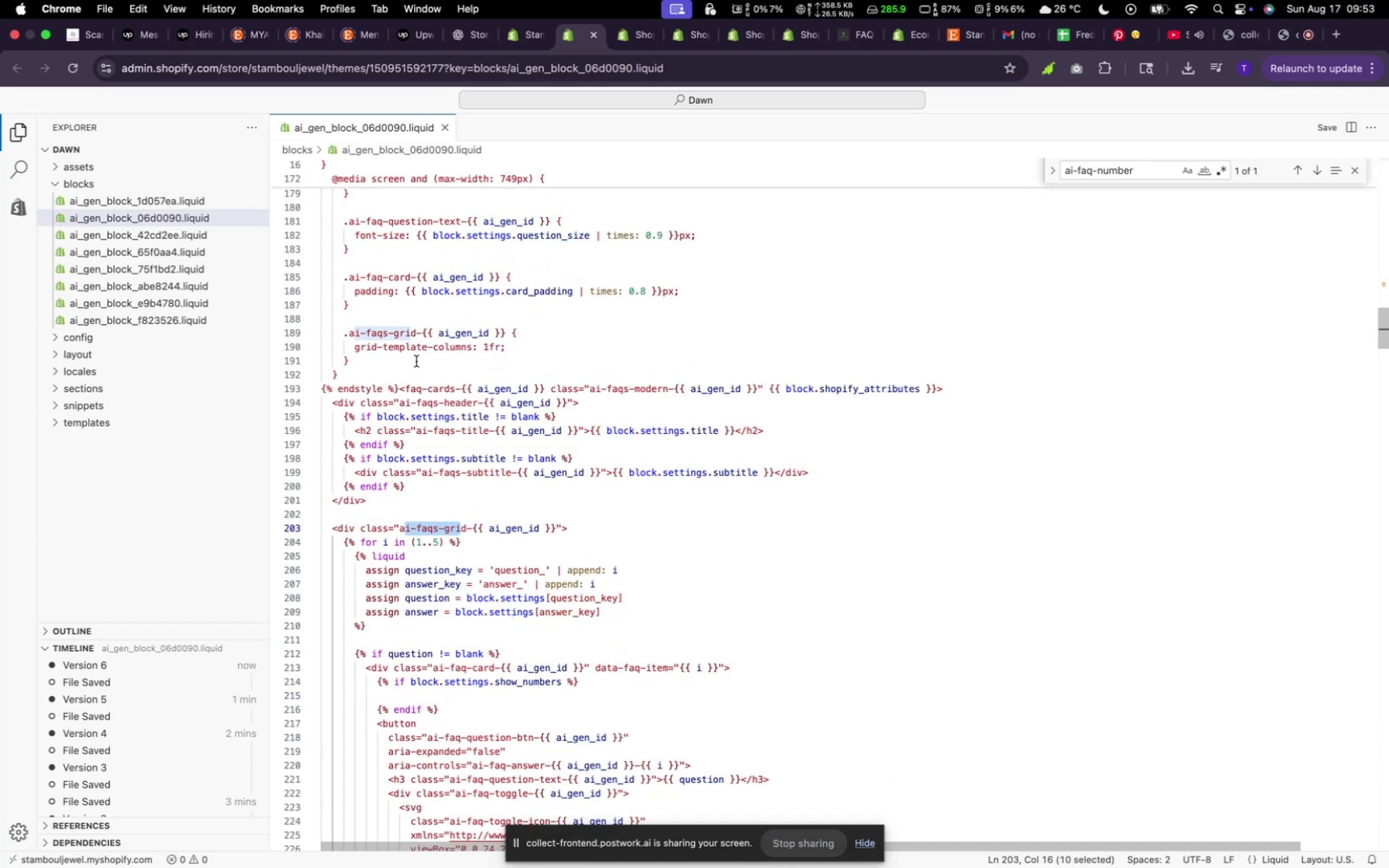 
scroll: coordinate [420, 359], scroll_direction: up, amount: 4.0
 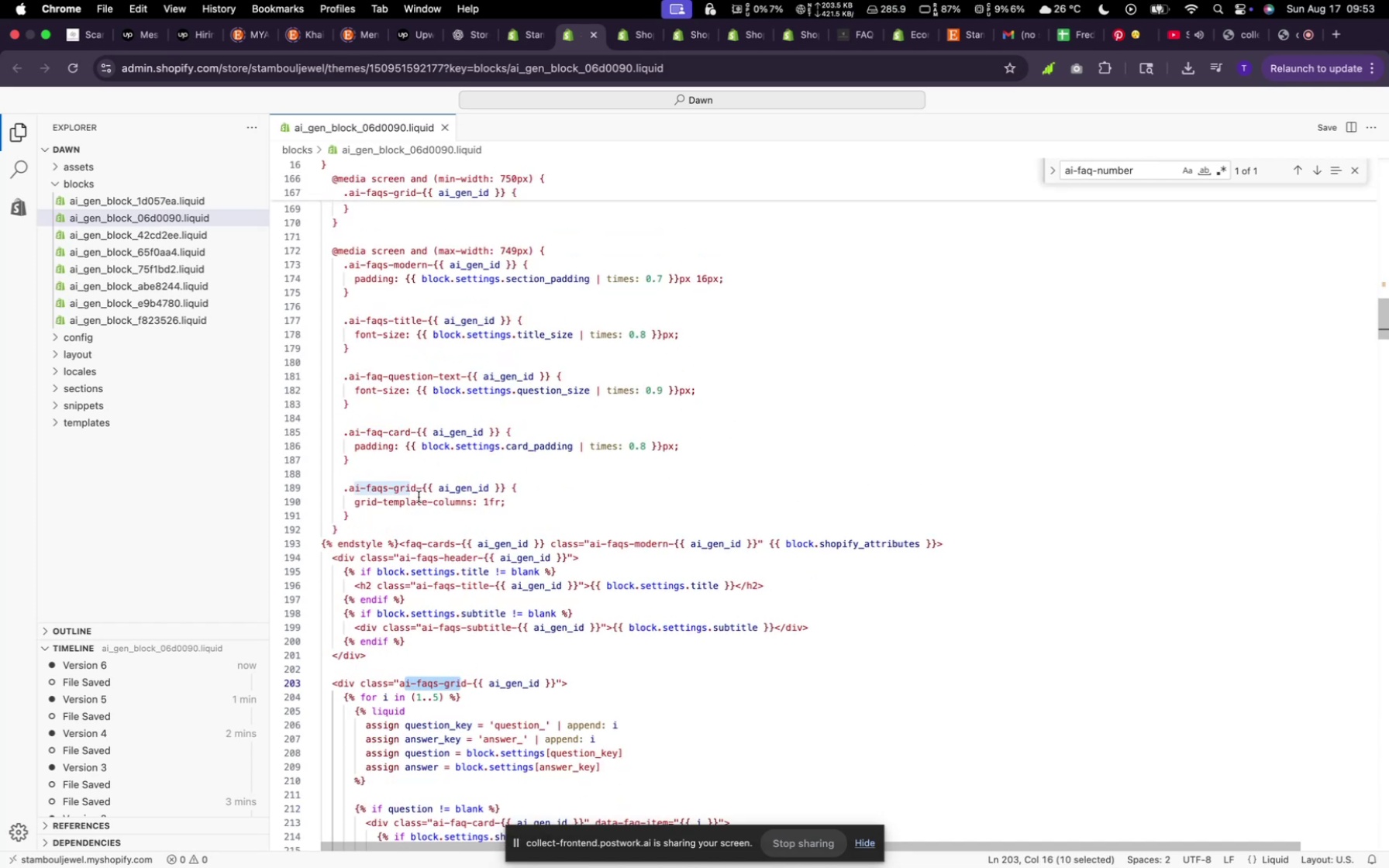 
left_click_drag(start_coordinate=[419, 486], to_coordinate=[350, 487])
 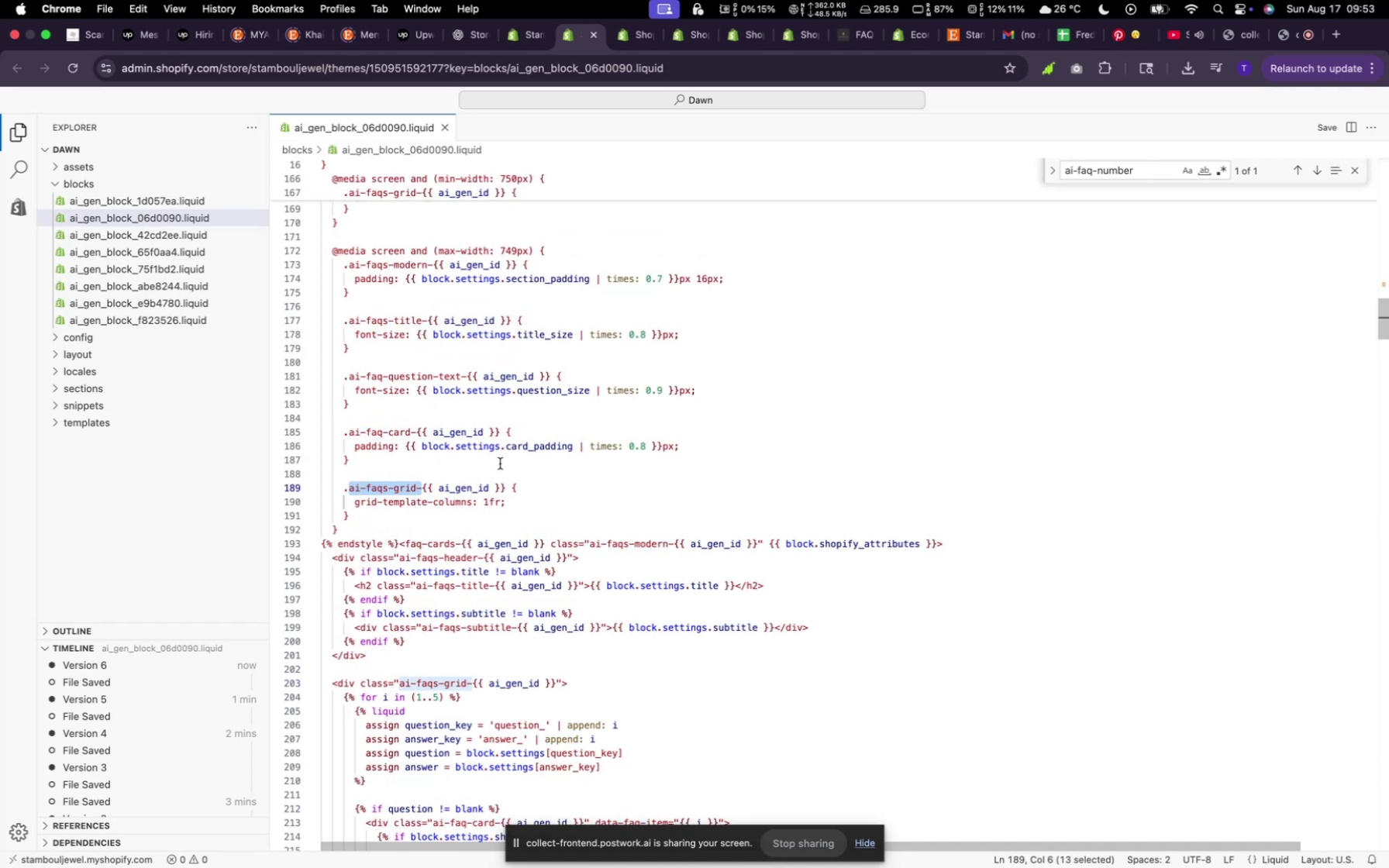 
scroll: coordinate [450, 594], scroll_direction: up, amount: 76.0
 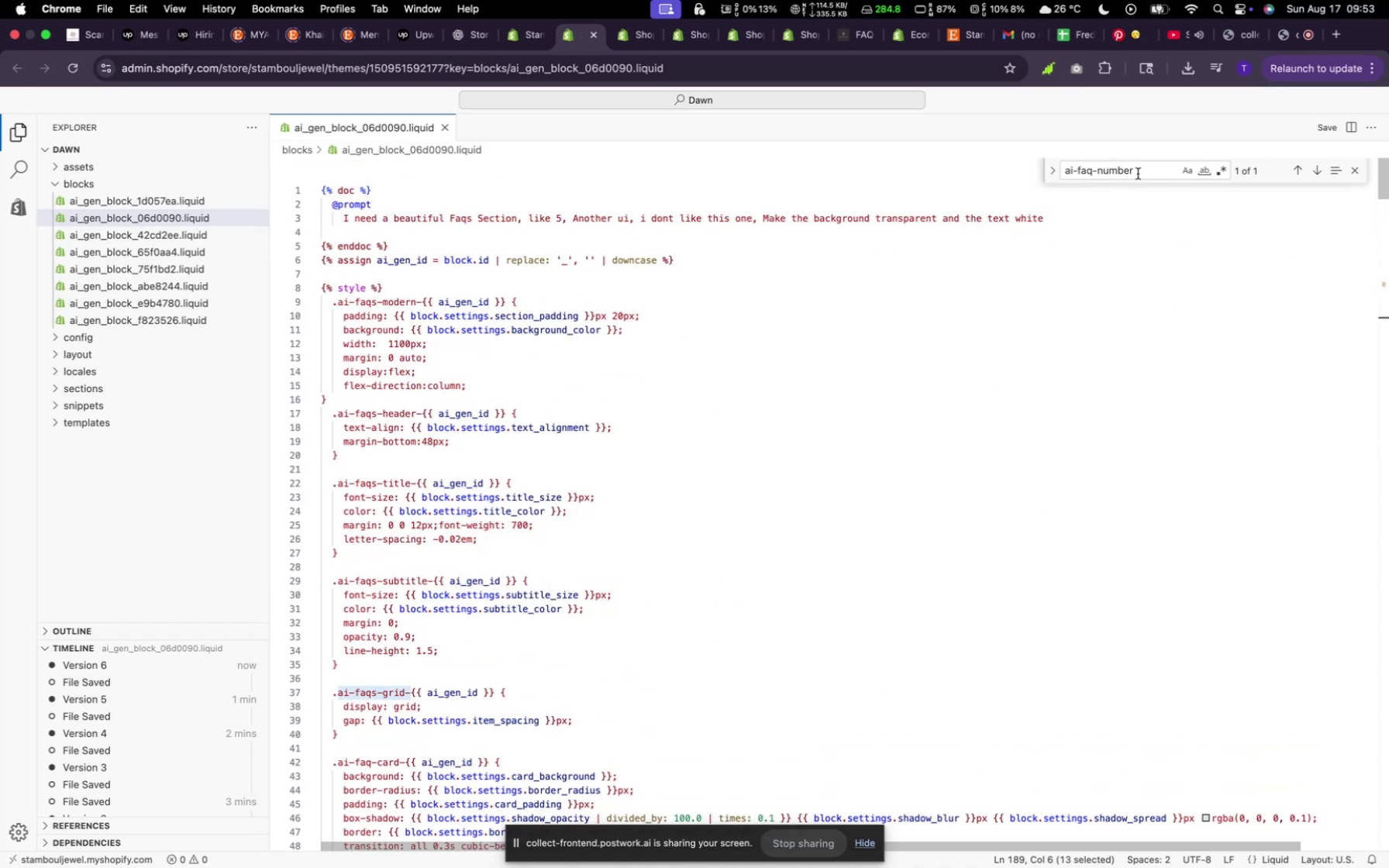 
left_click_drag(start_coordinate=[1142, 174], to_coordinate=[1063, 173])
 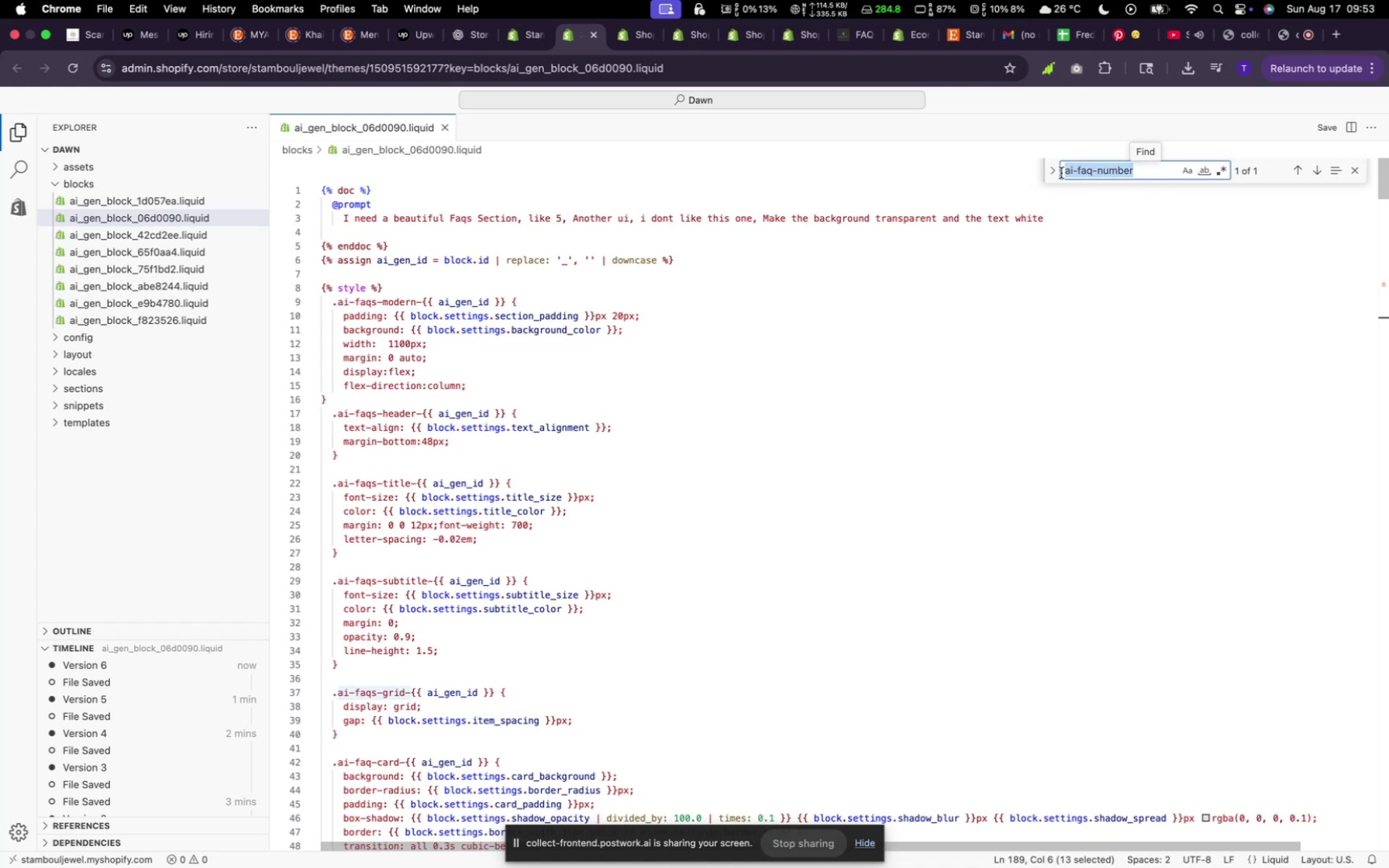 
key(Space)
 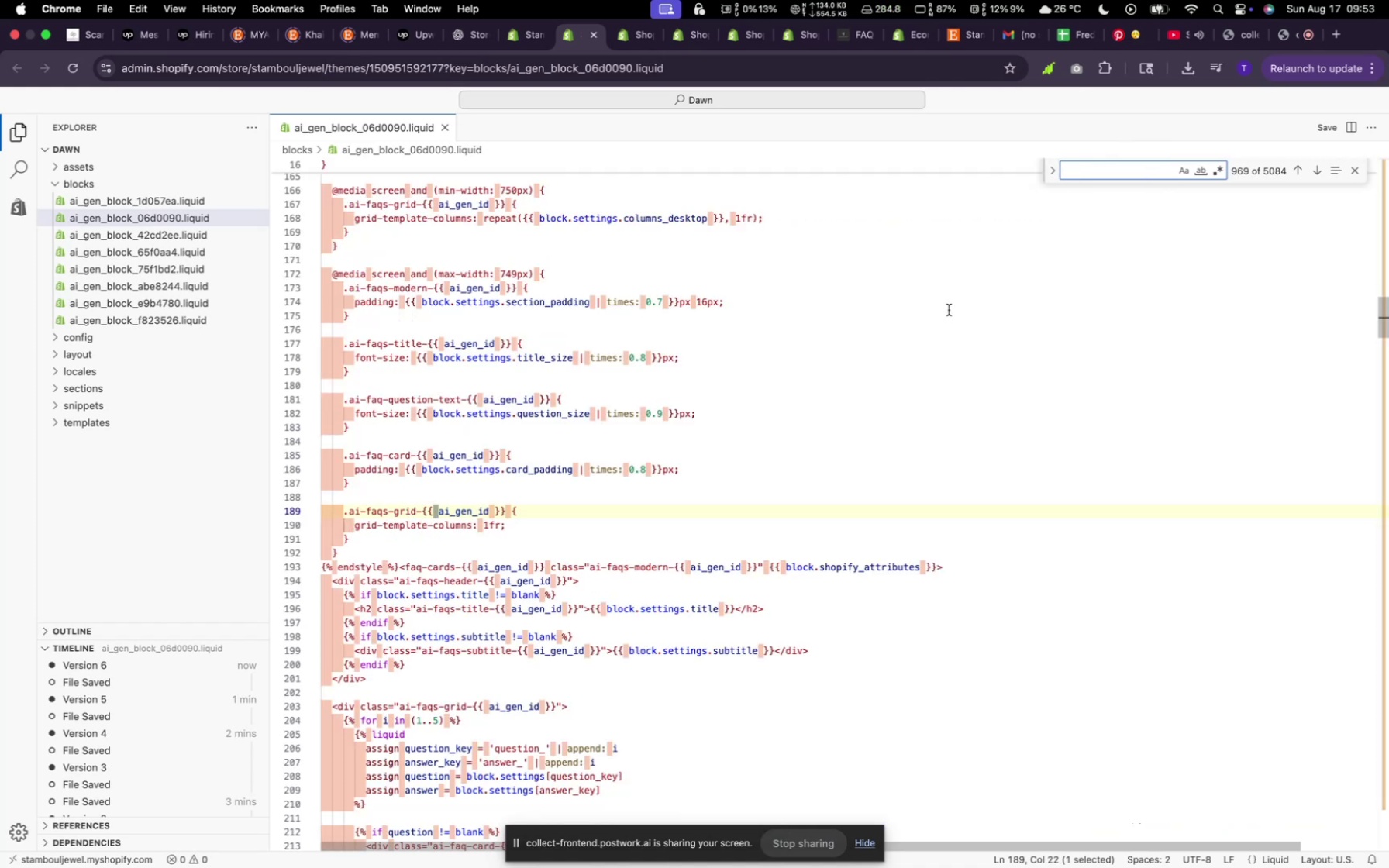 
key(Backspace)
 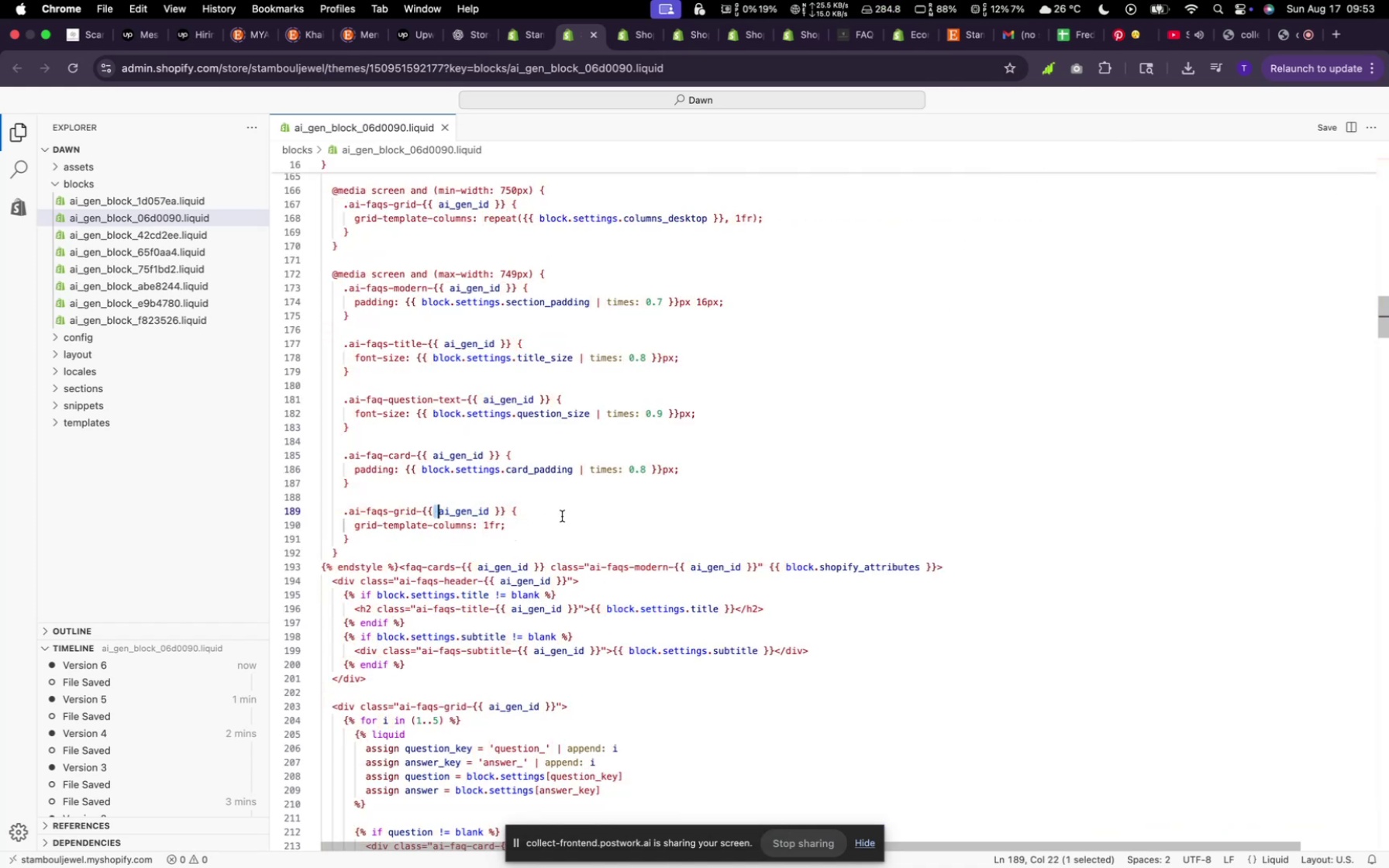 
wait(7.26)
 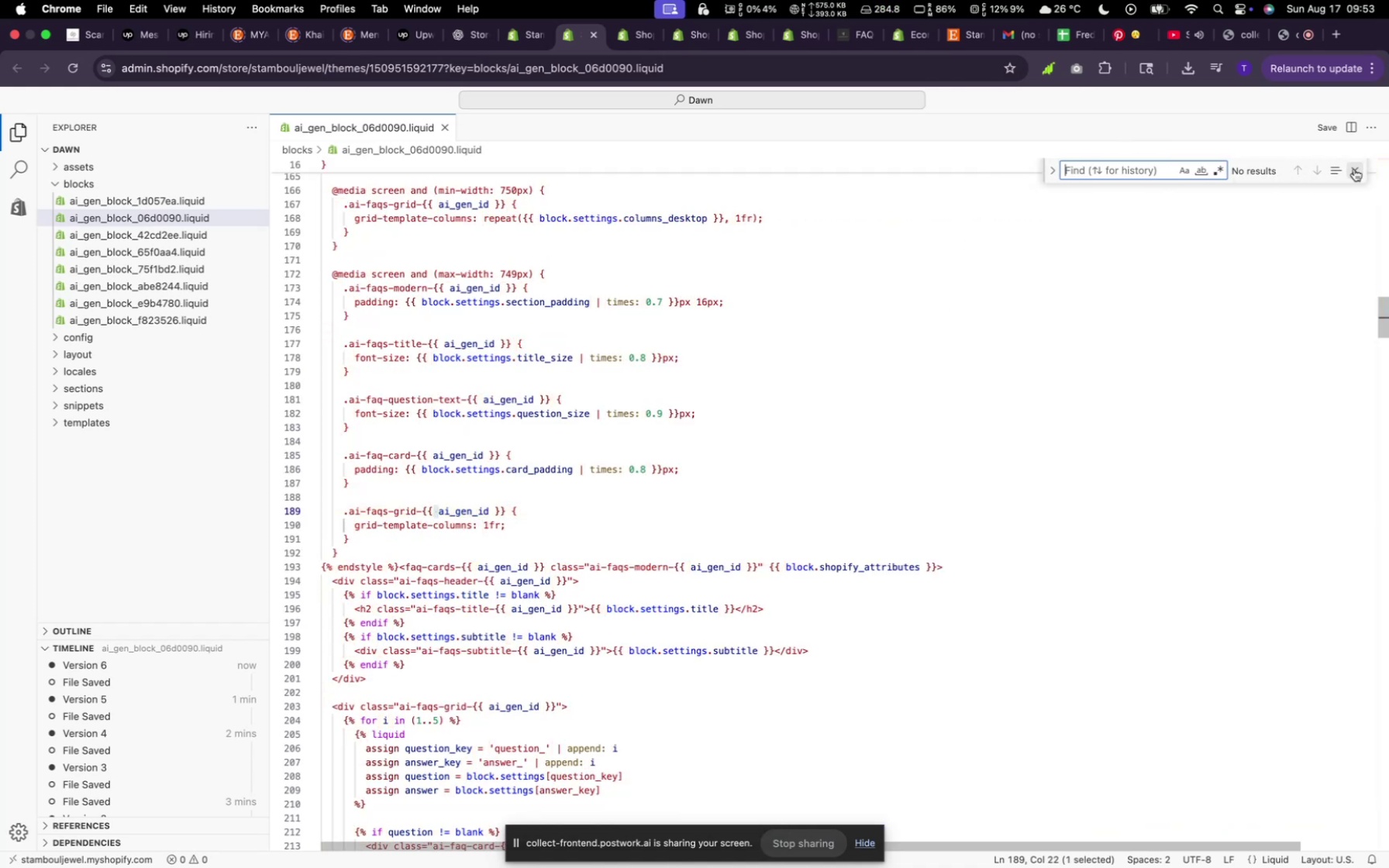 
left_click_drag(start_coordinate=[505, 510], to_coordinate=[343, 505])
 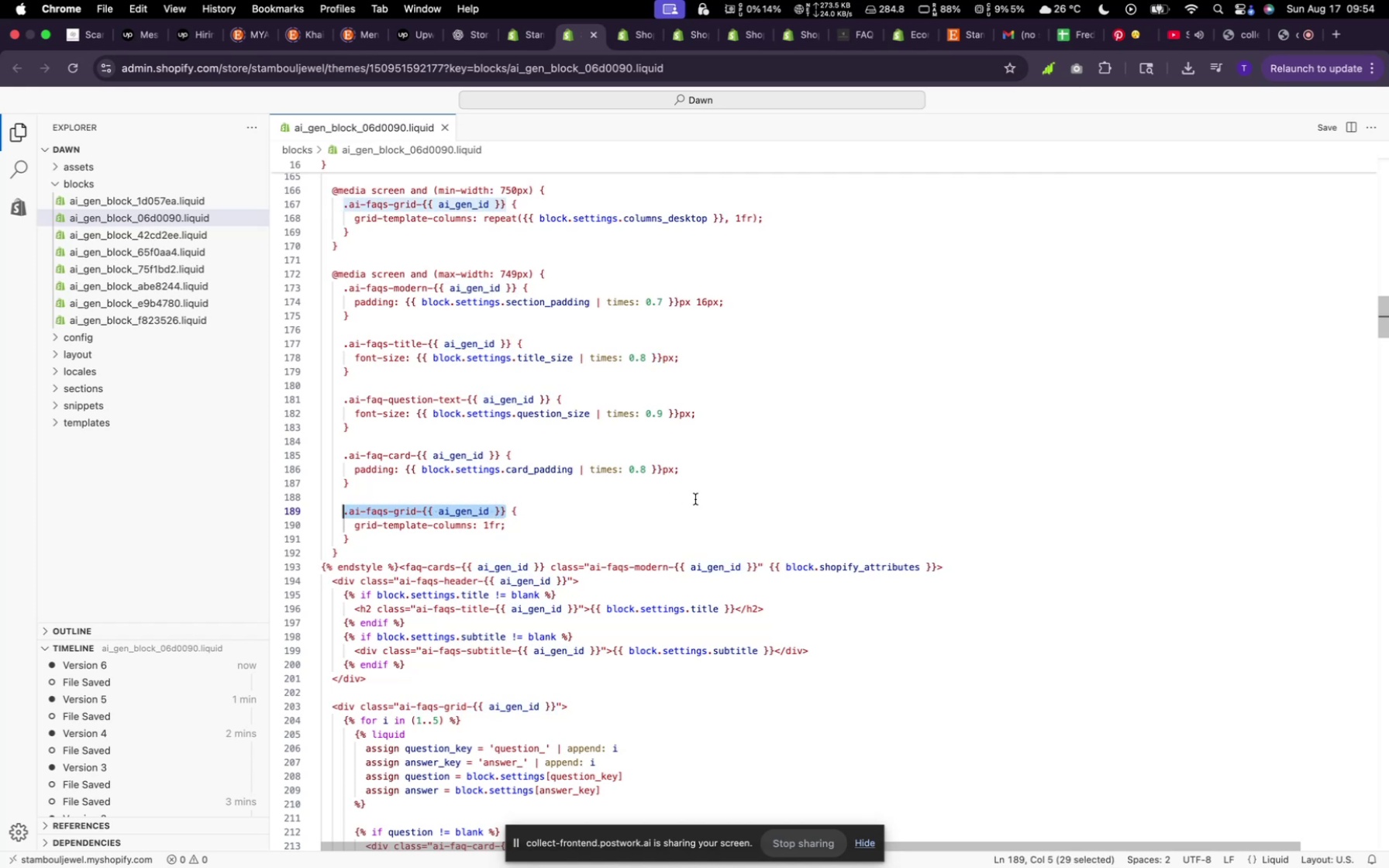 
scroll: coordinate [539, 532], scroll_direction: up, amount: 60.0
 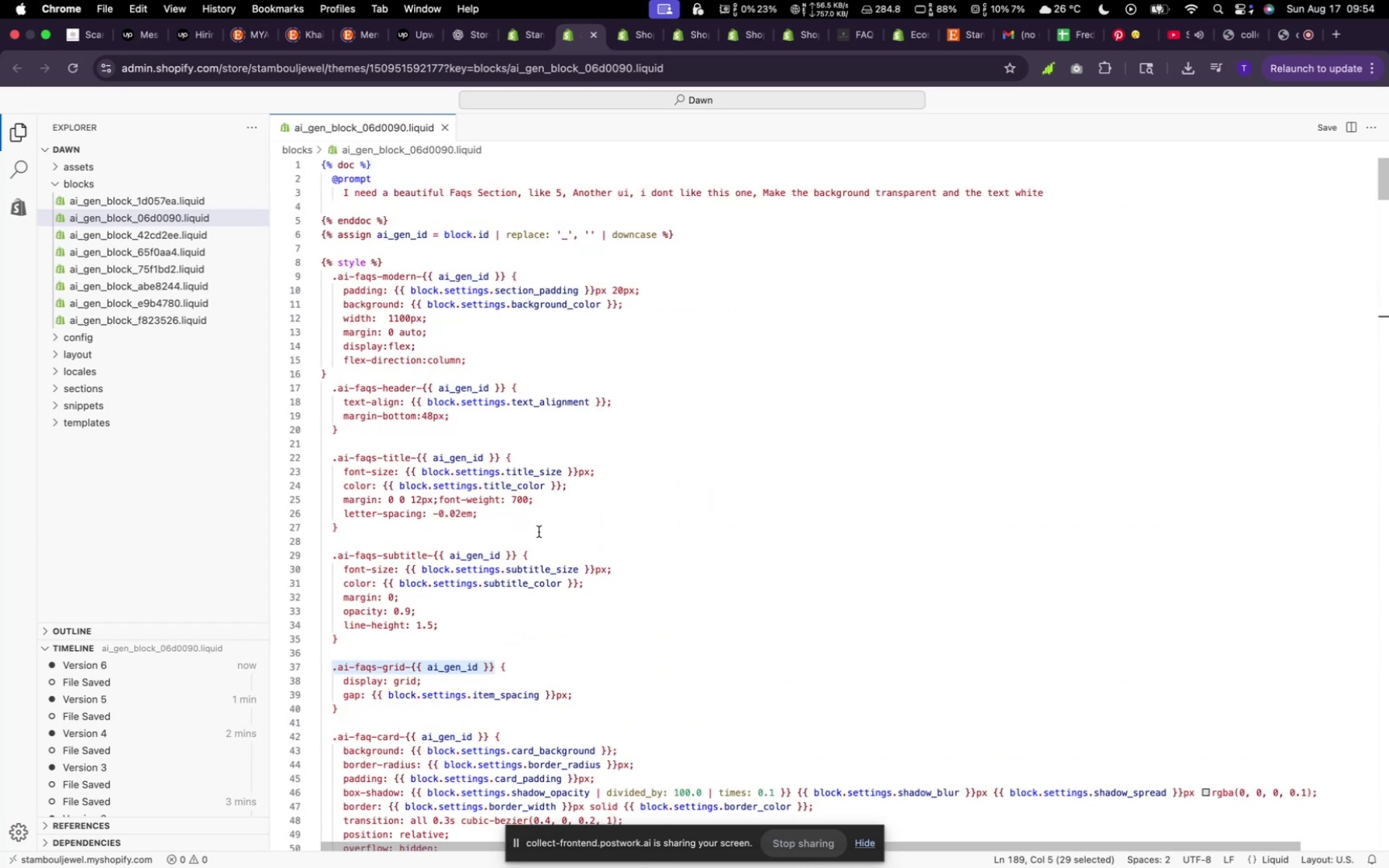 
scroll: coordinate [539, 527], scroll_direction: down, amount: 49.0
 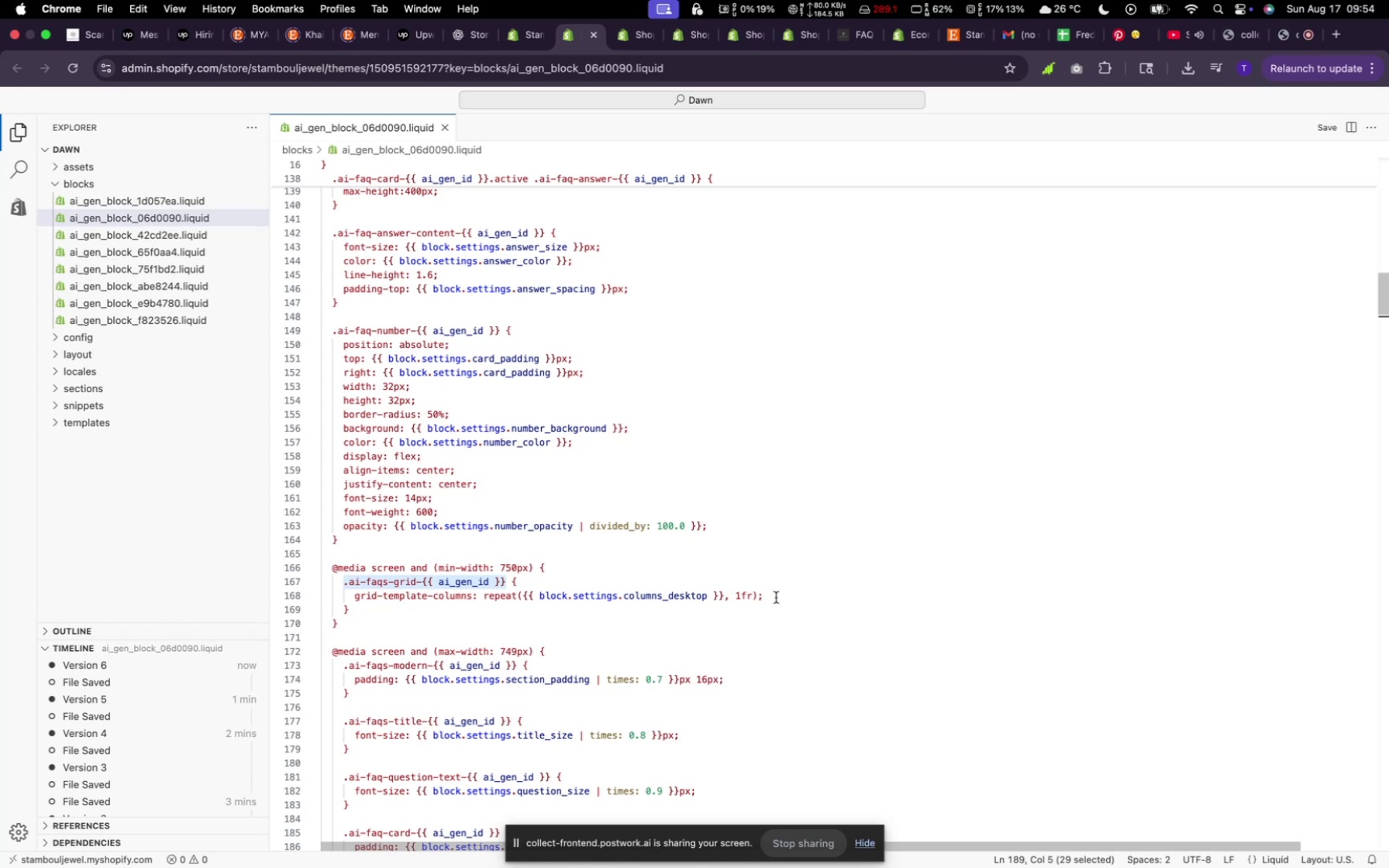 
left_click_drag(start_coordinate=[776, 598], to_coordinate=[354, 594])
 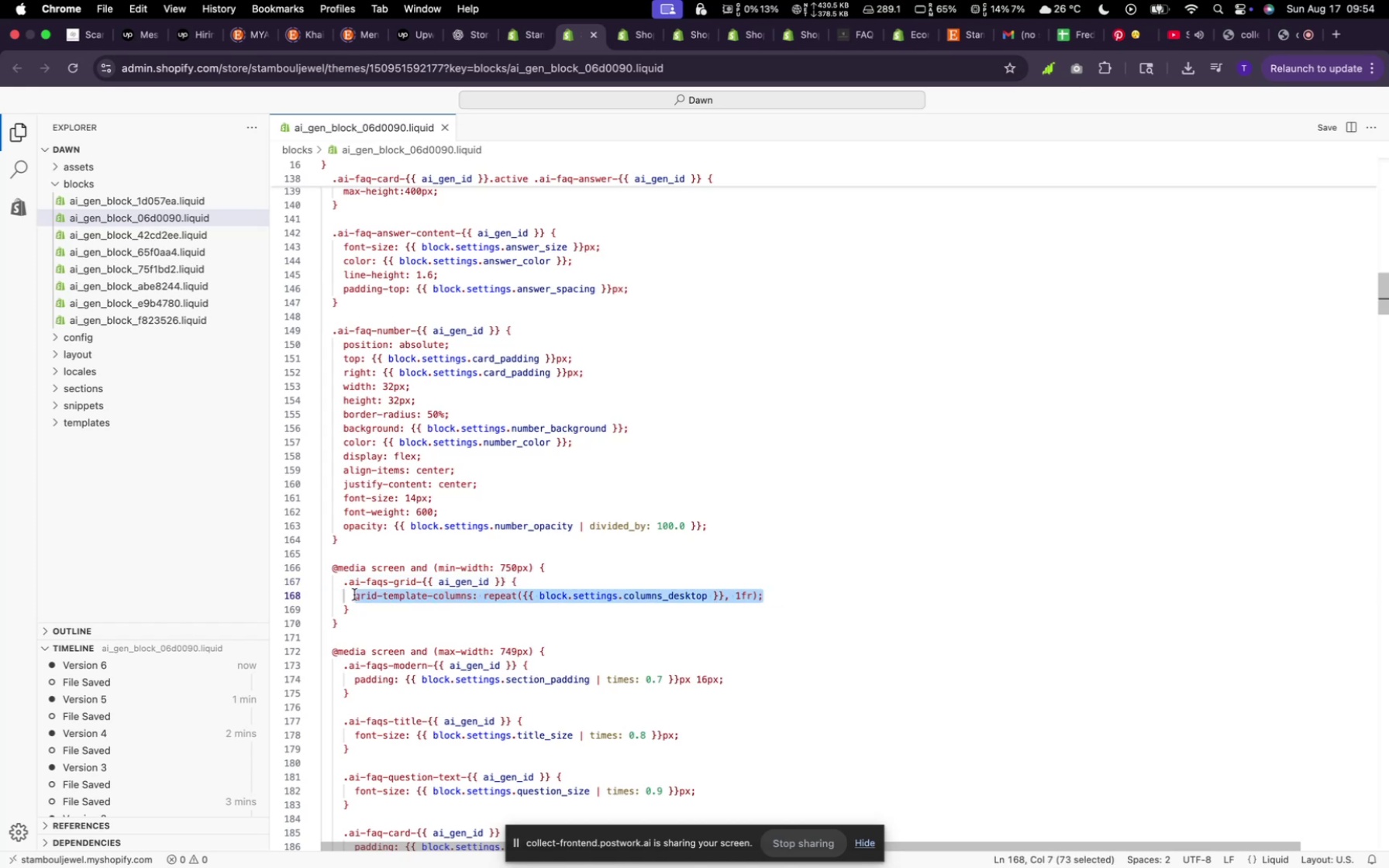 
key(Meta+CommandLeft)
 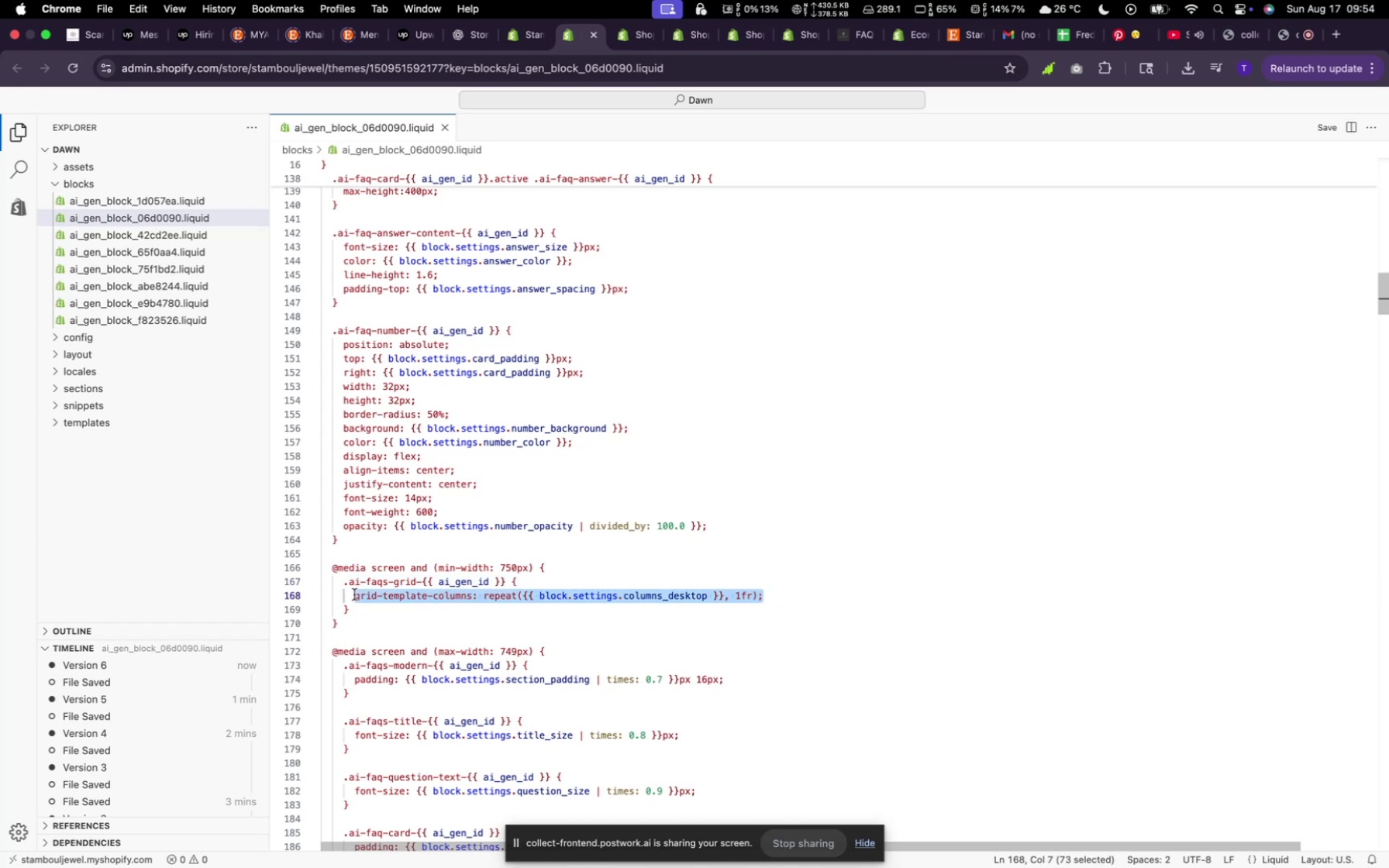 
key(Meta+C)
 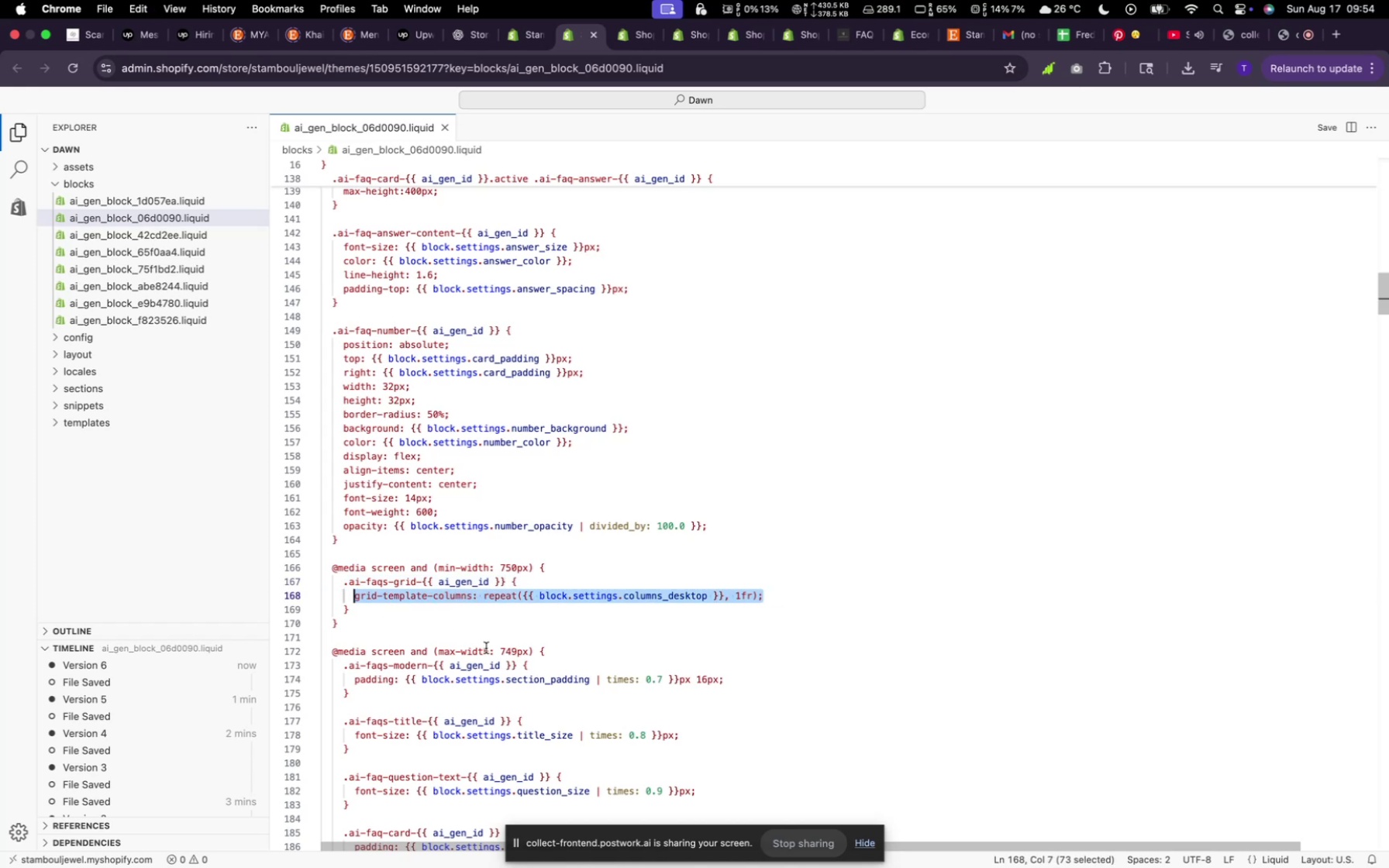 
scroll: coordinate [486, 648], scroll_direction: down, amount: 7.0
 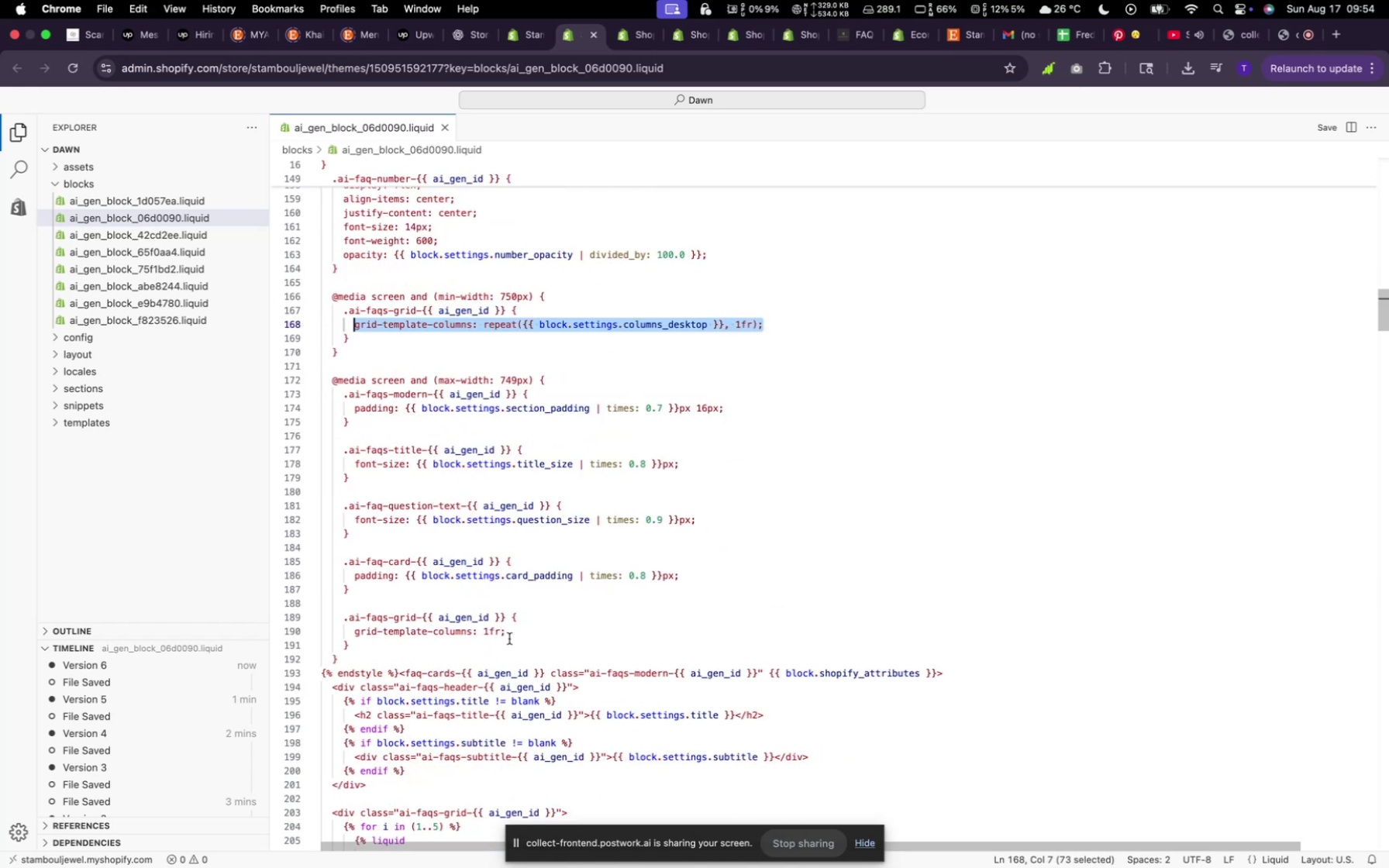 
left_click_drag(start_coordinate=[529, 631], to_coordinate=[336, 629])
 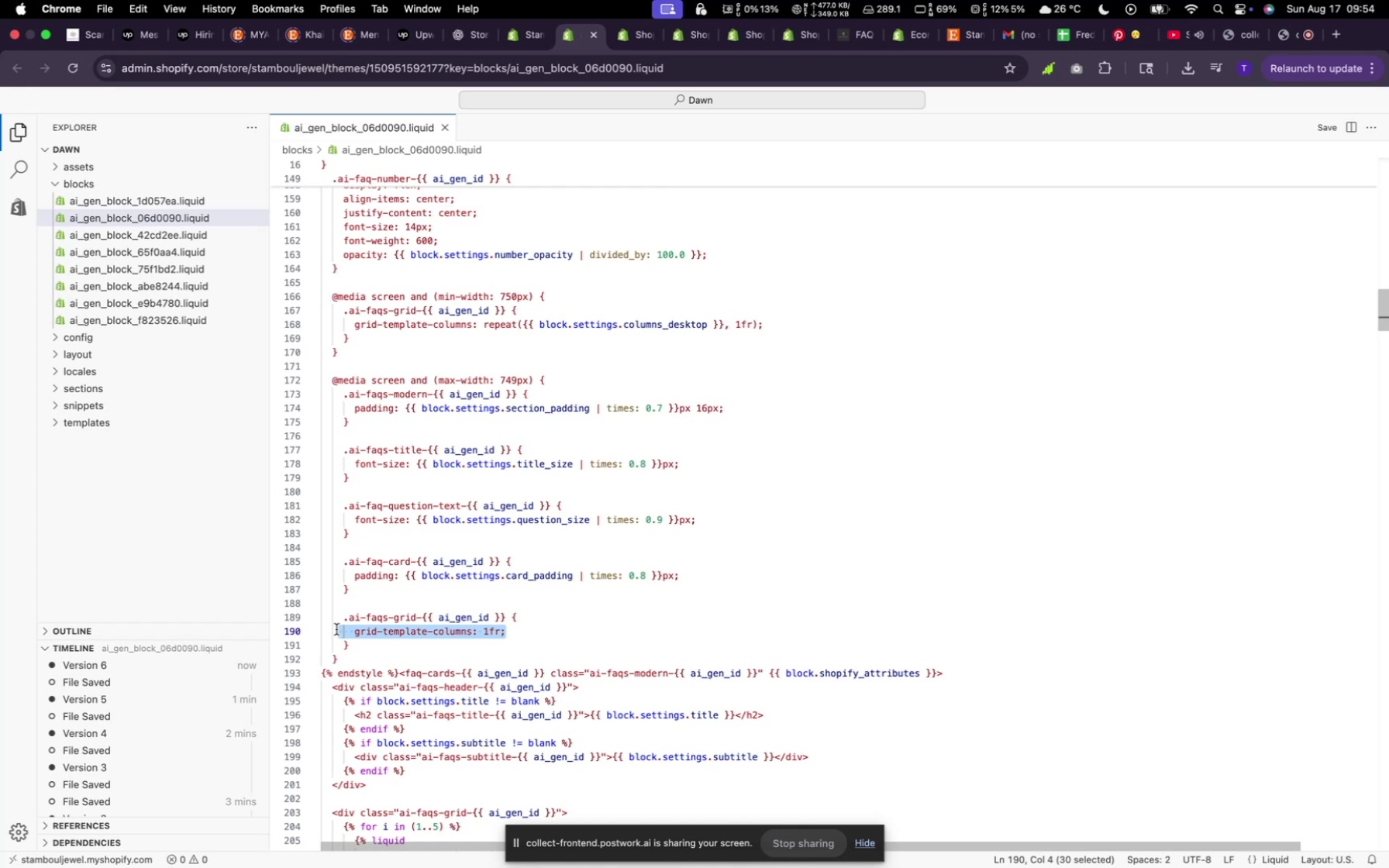 
key(Meta+CommandLeft)
 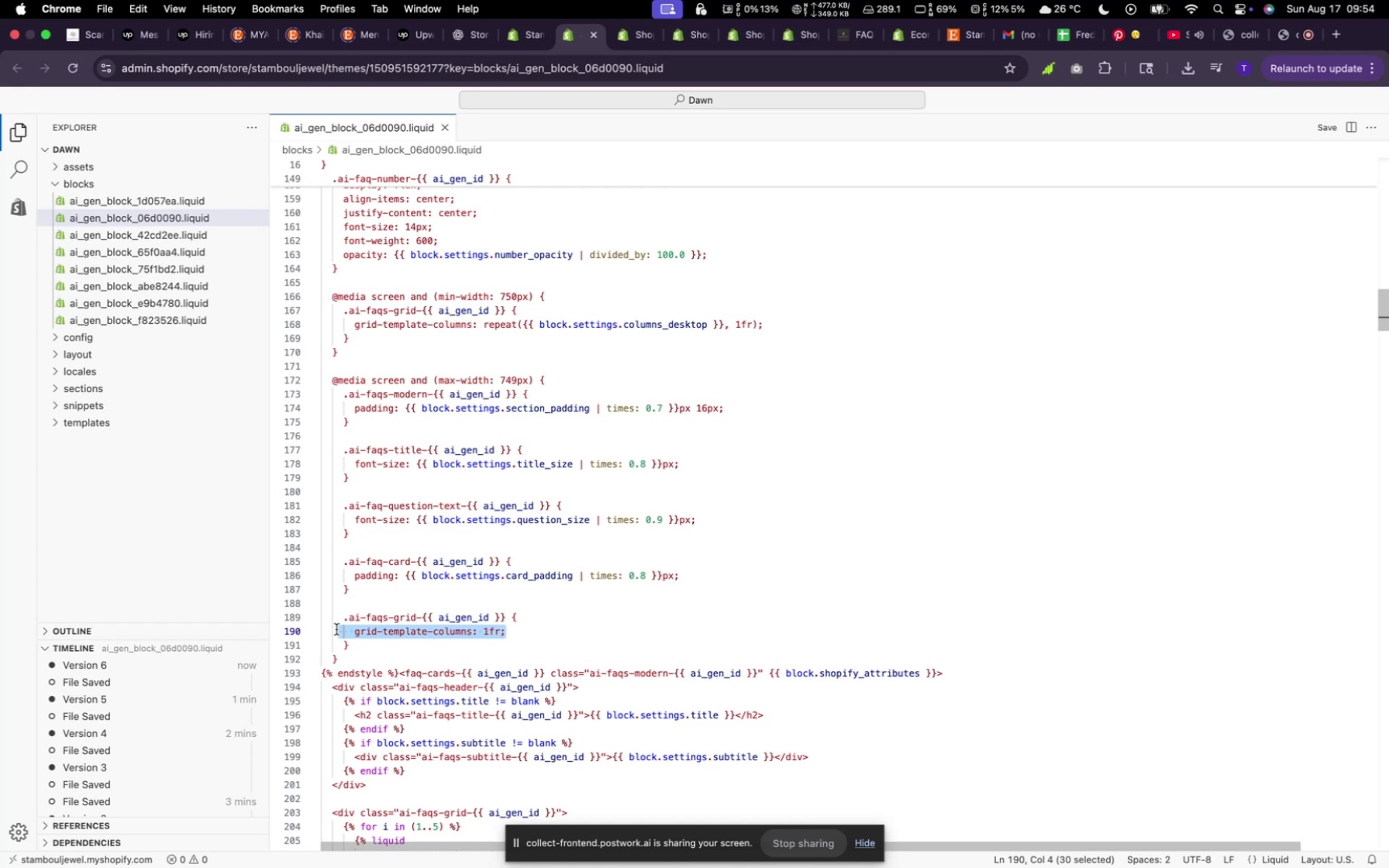 
key(Meta+C)
 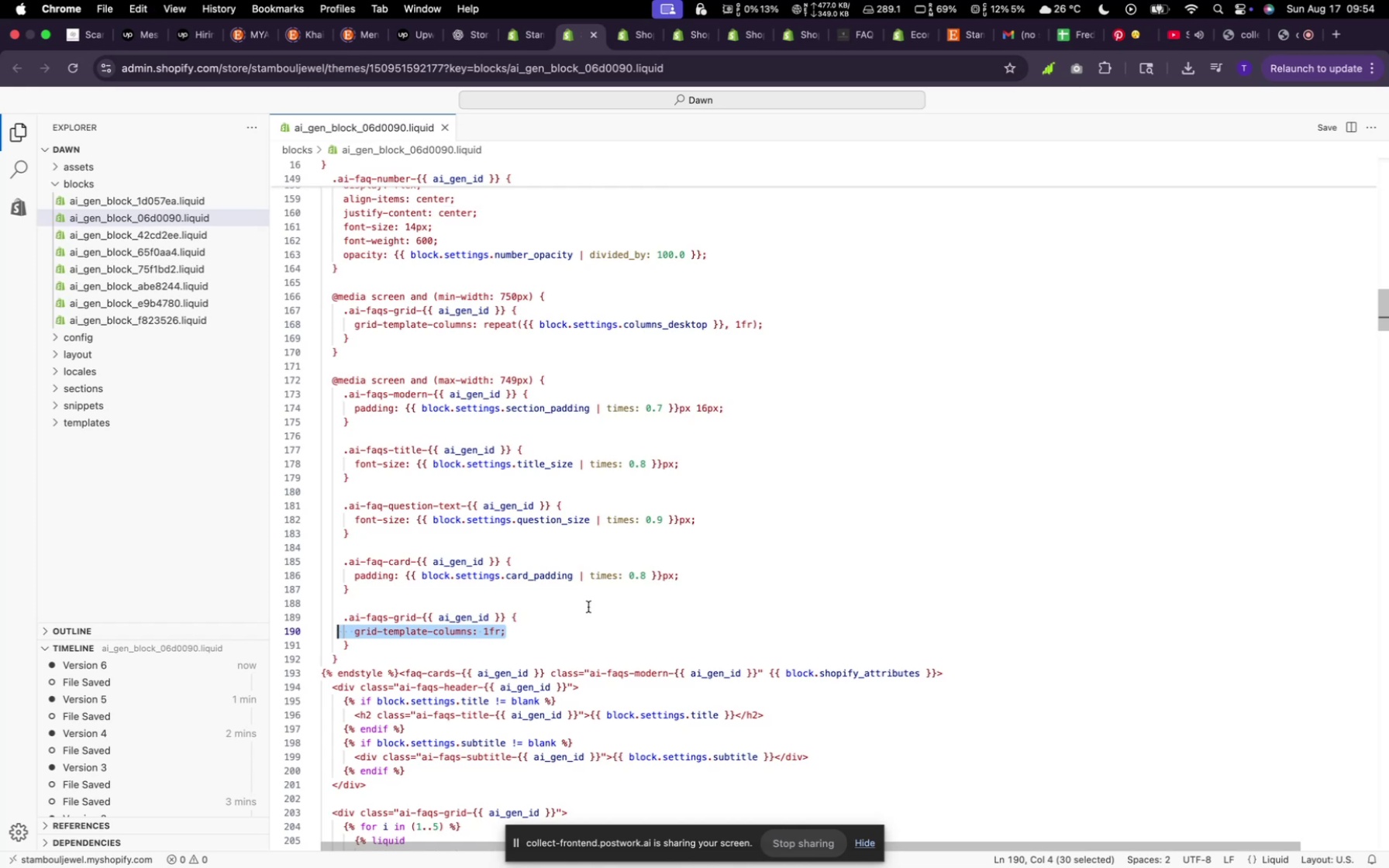 
scroll: coordinate [538, 564], scroll_direction: up, amount: 60.0
 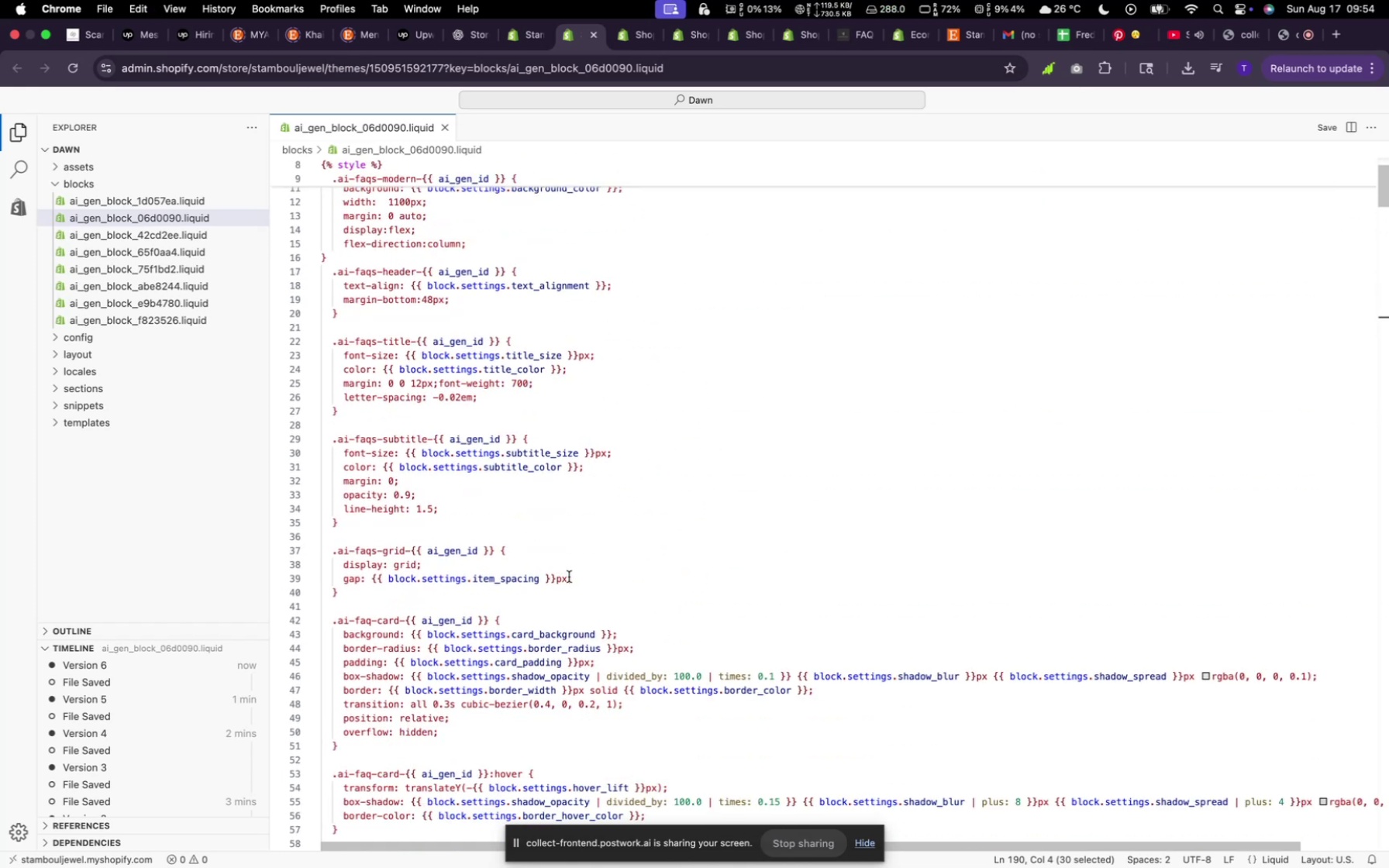 
left_click([577, 579])
 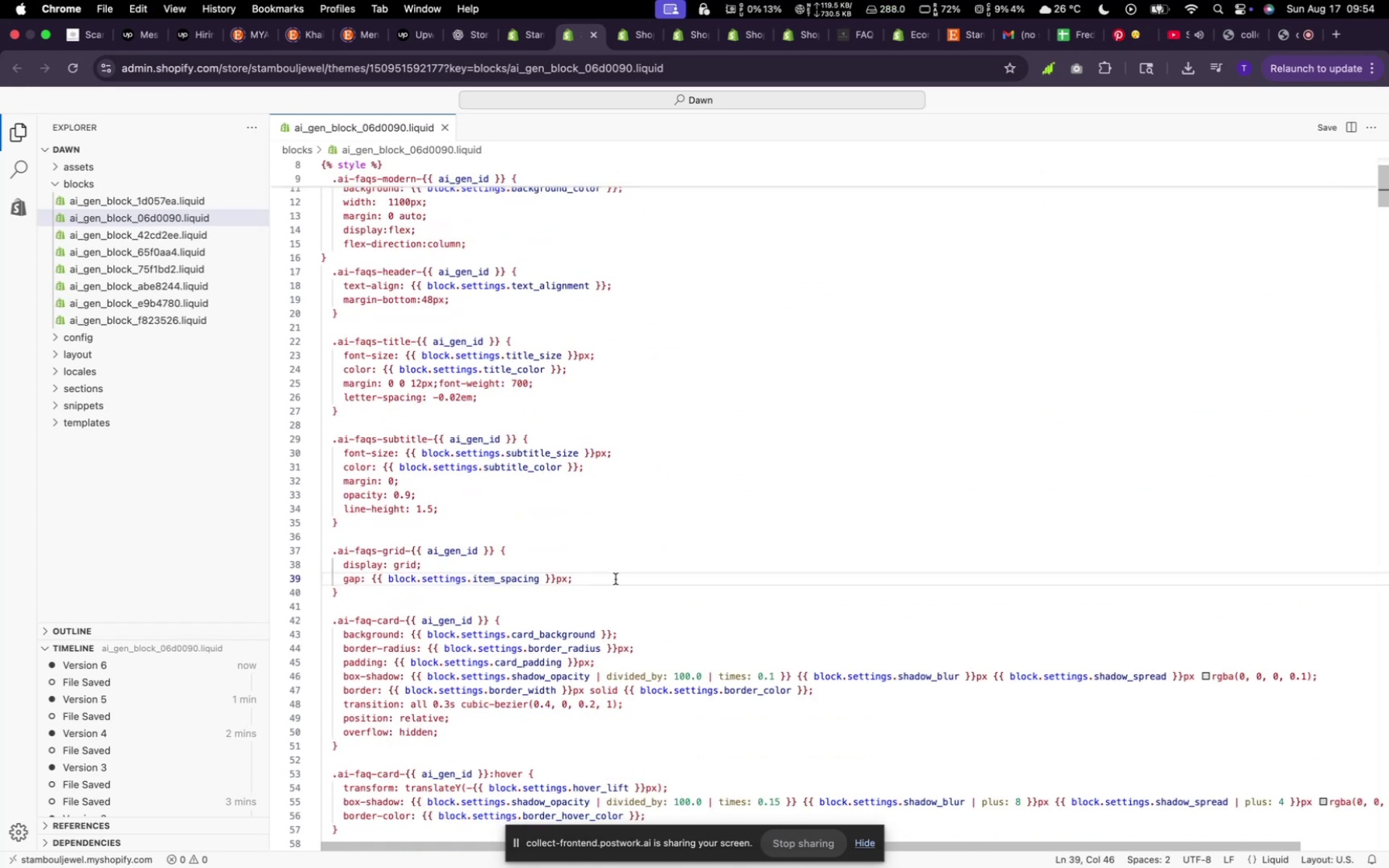 
key(Enter)
 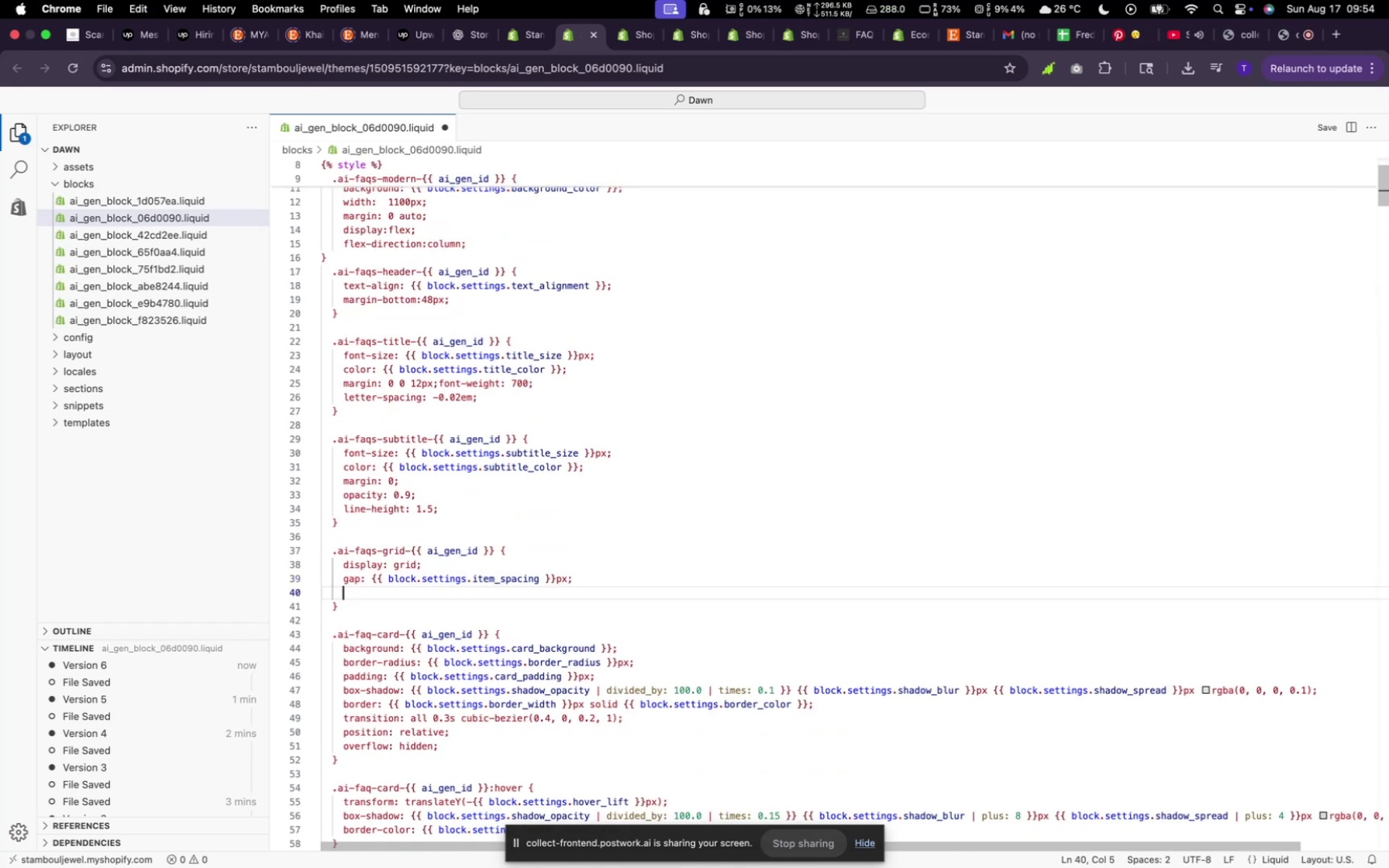 
key(Meta+V)
 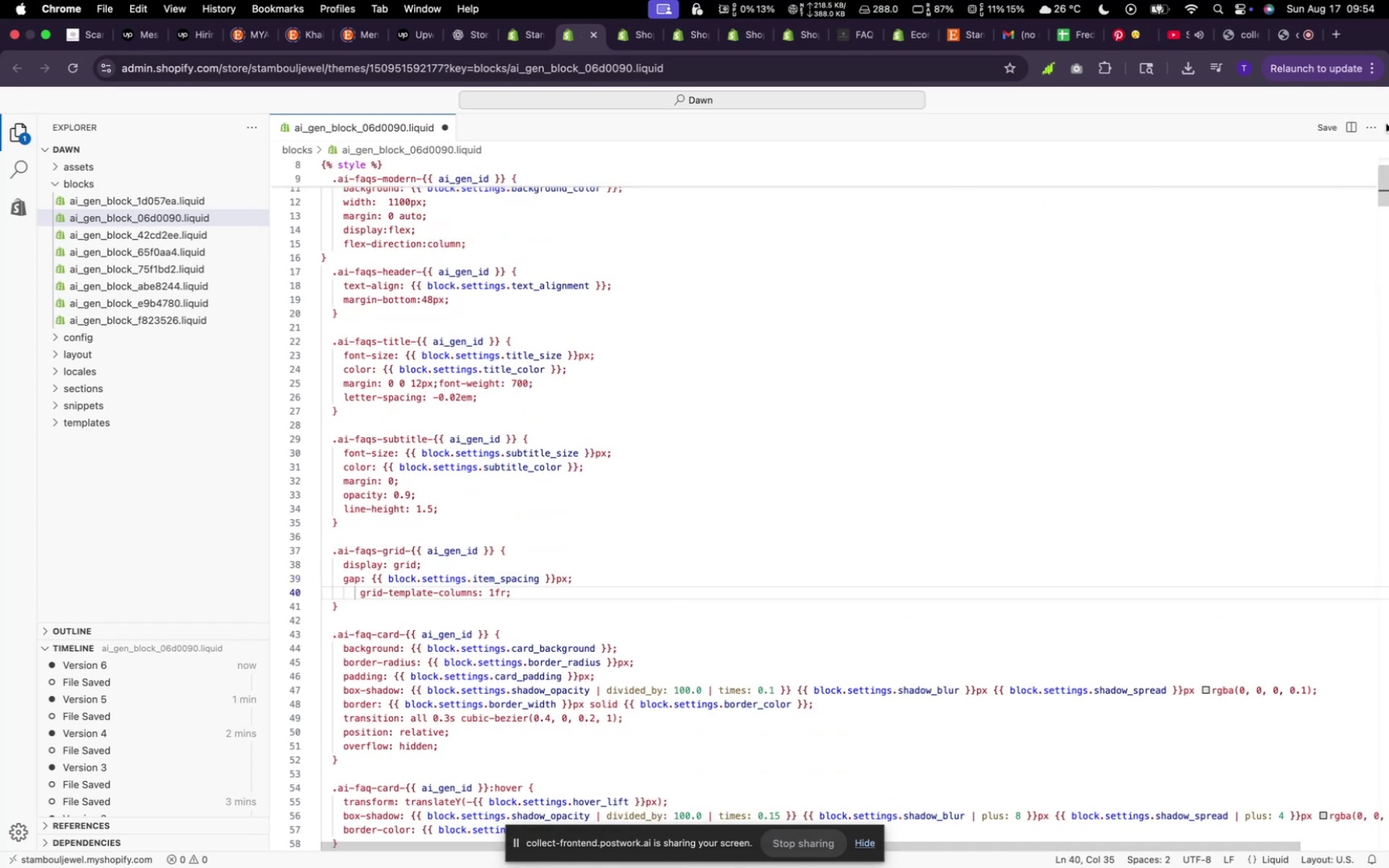 
left_click([1327, 133])
 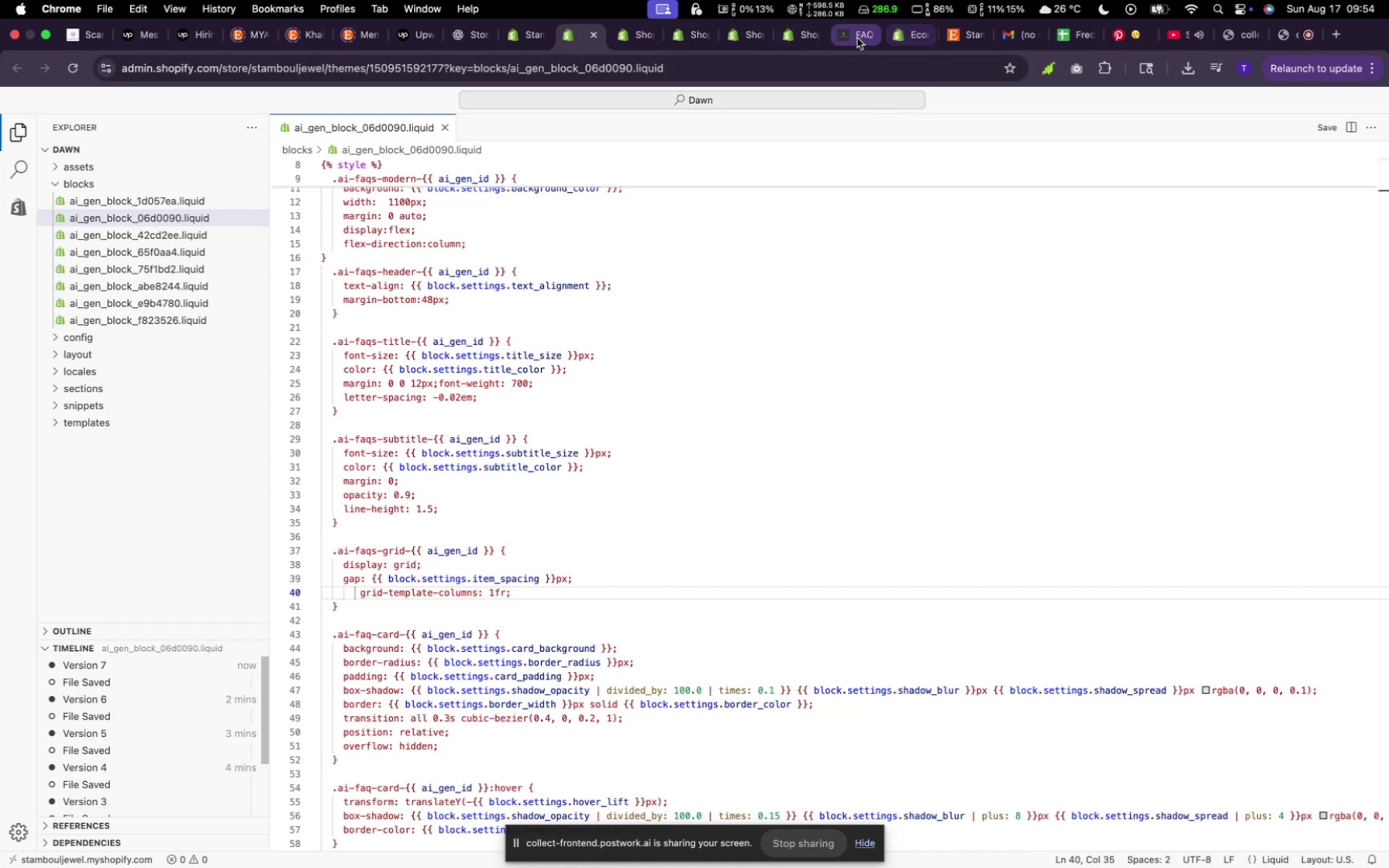 
left_click([847, 33])
 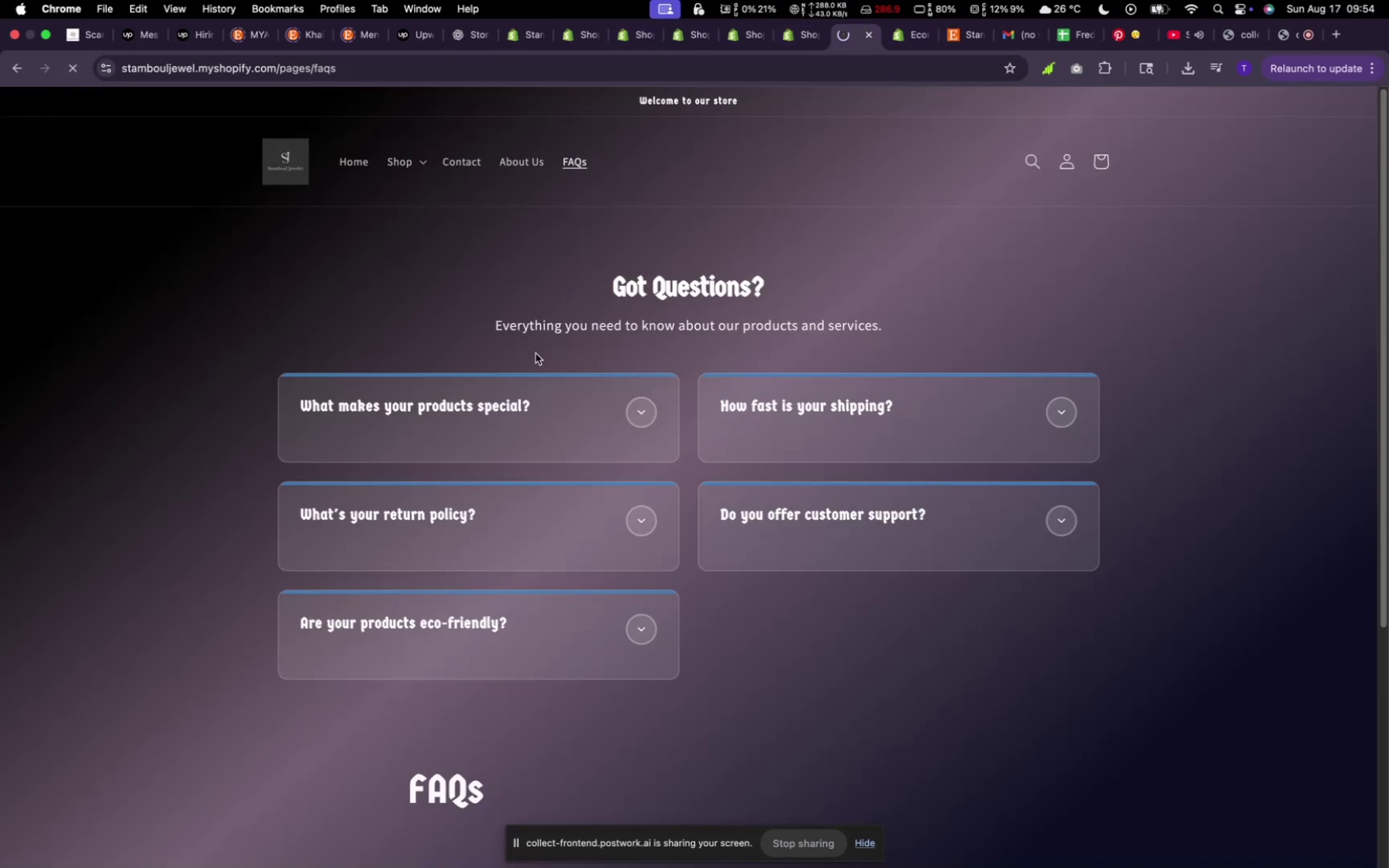 
wait(8.85)
 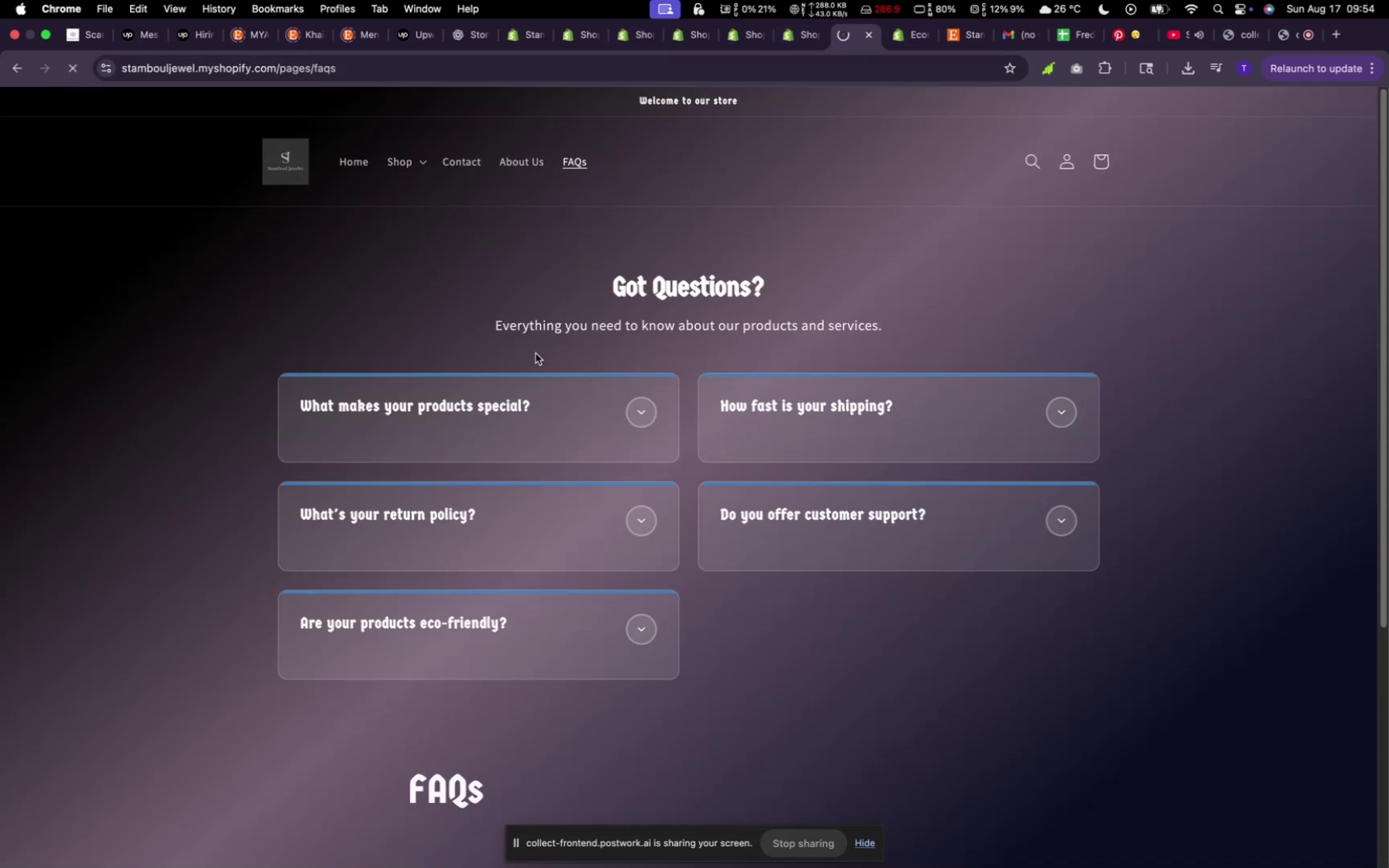 
left_click([570, 38])
 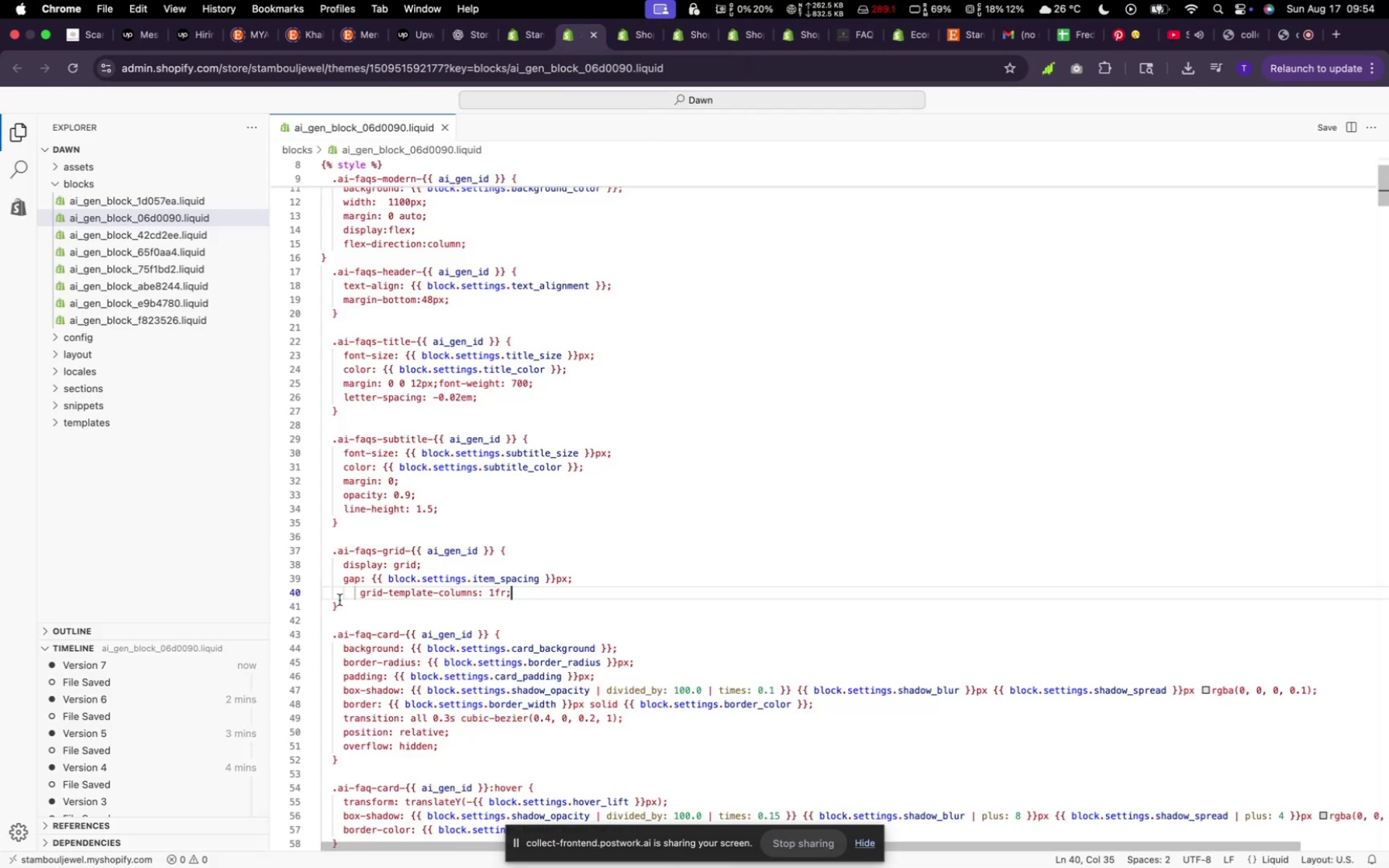 
left_click([358, 594])
 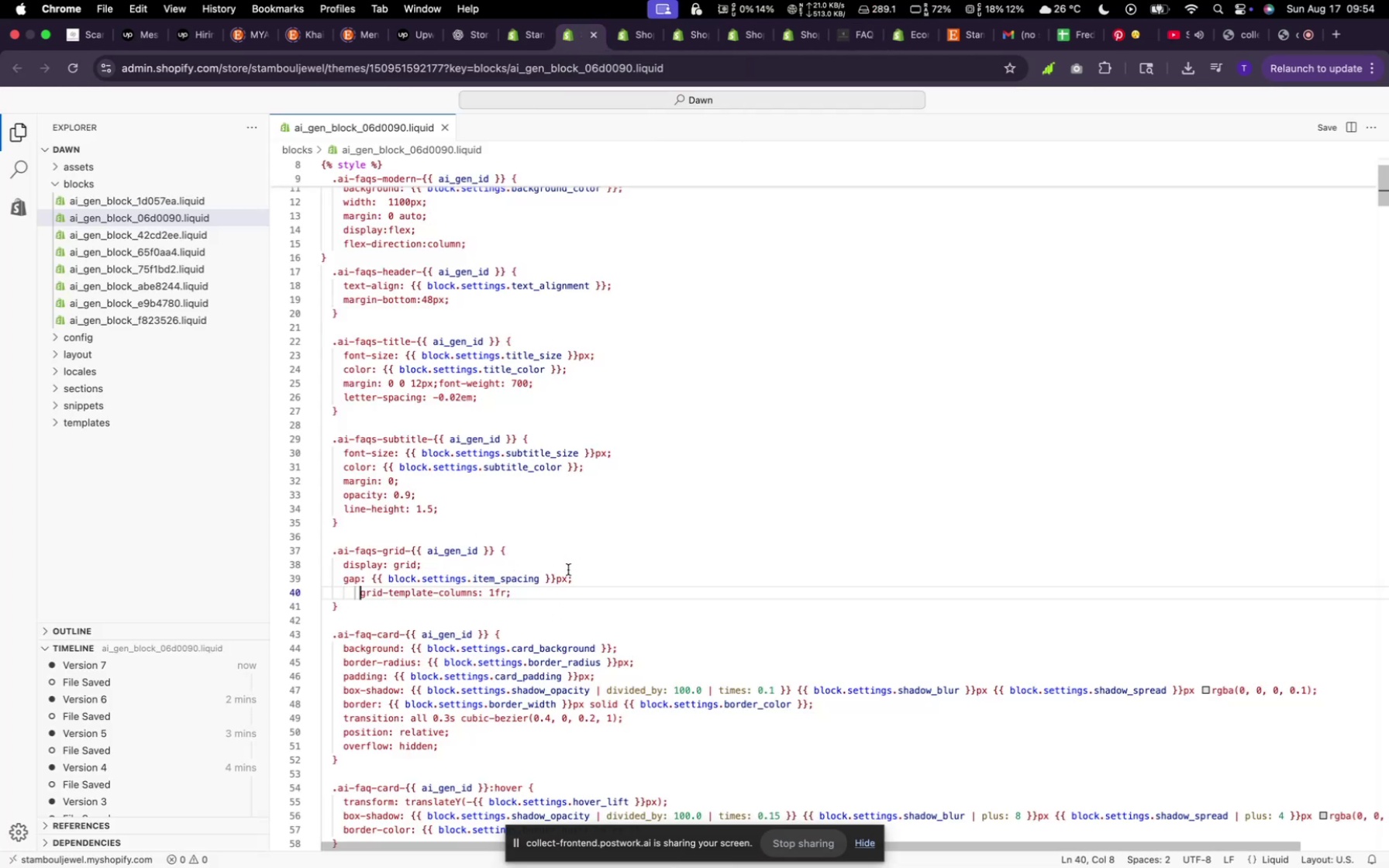 
key(Backspace)
 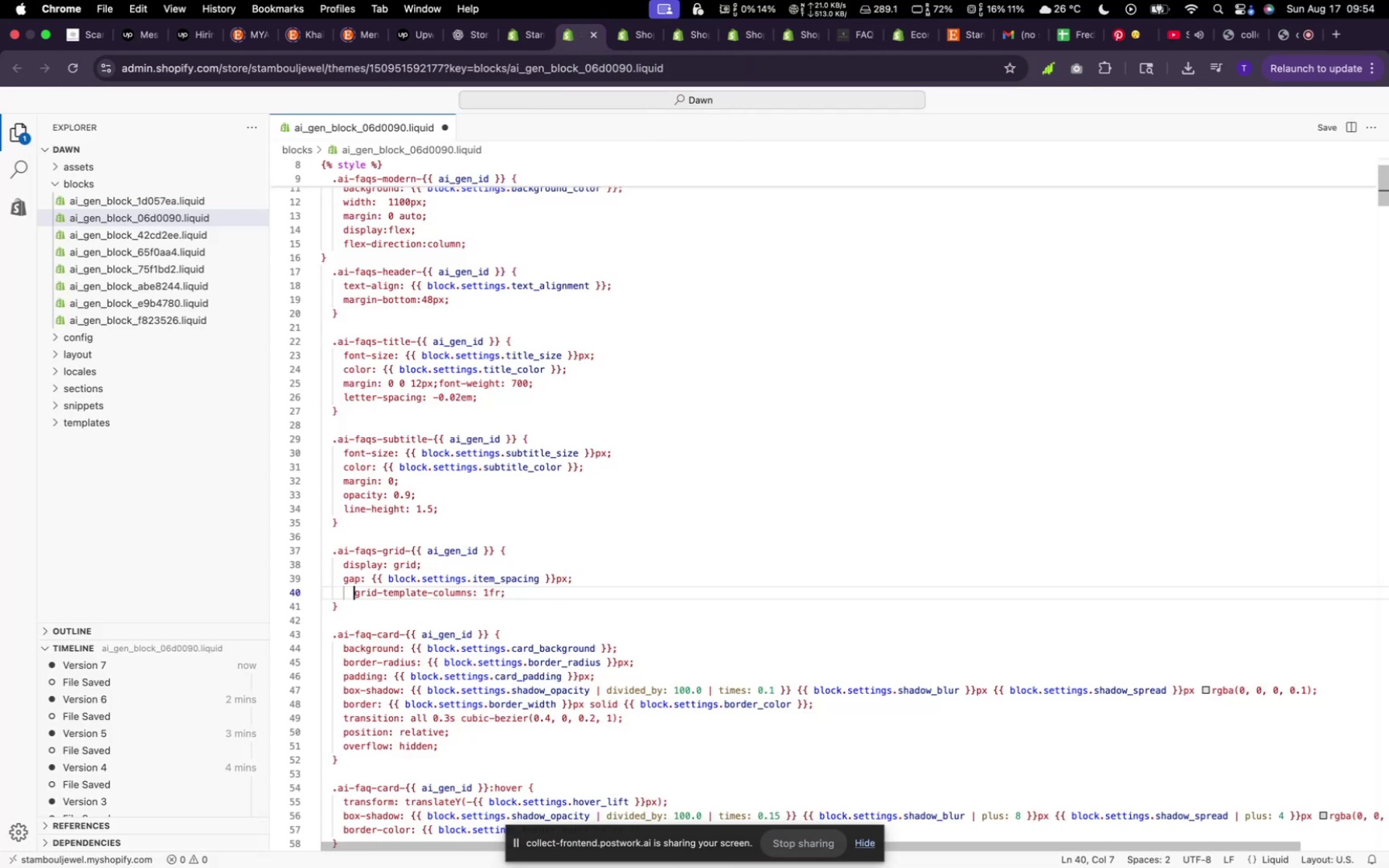 
key(Backspace)
 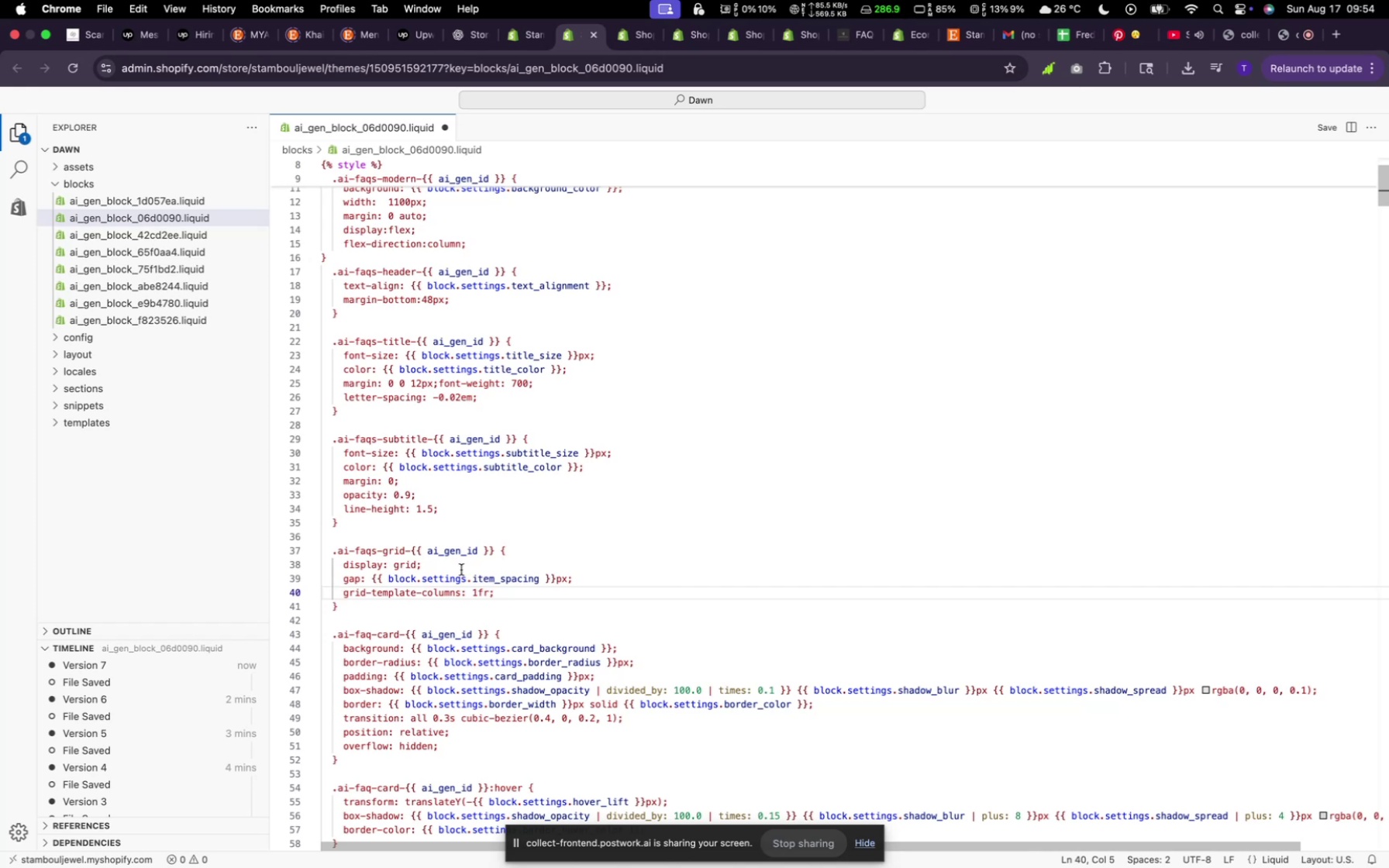 
wait(9.74)
 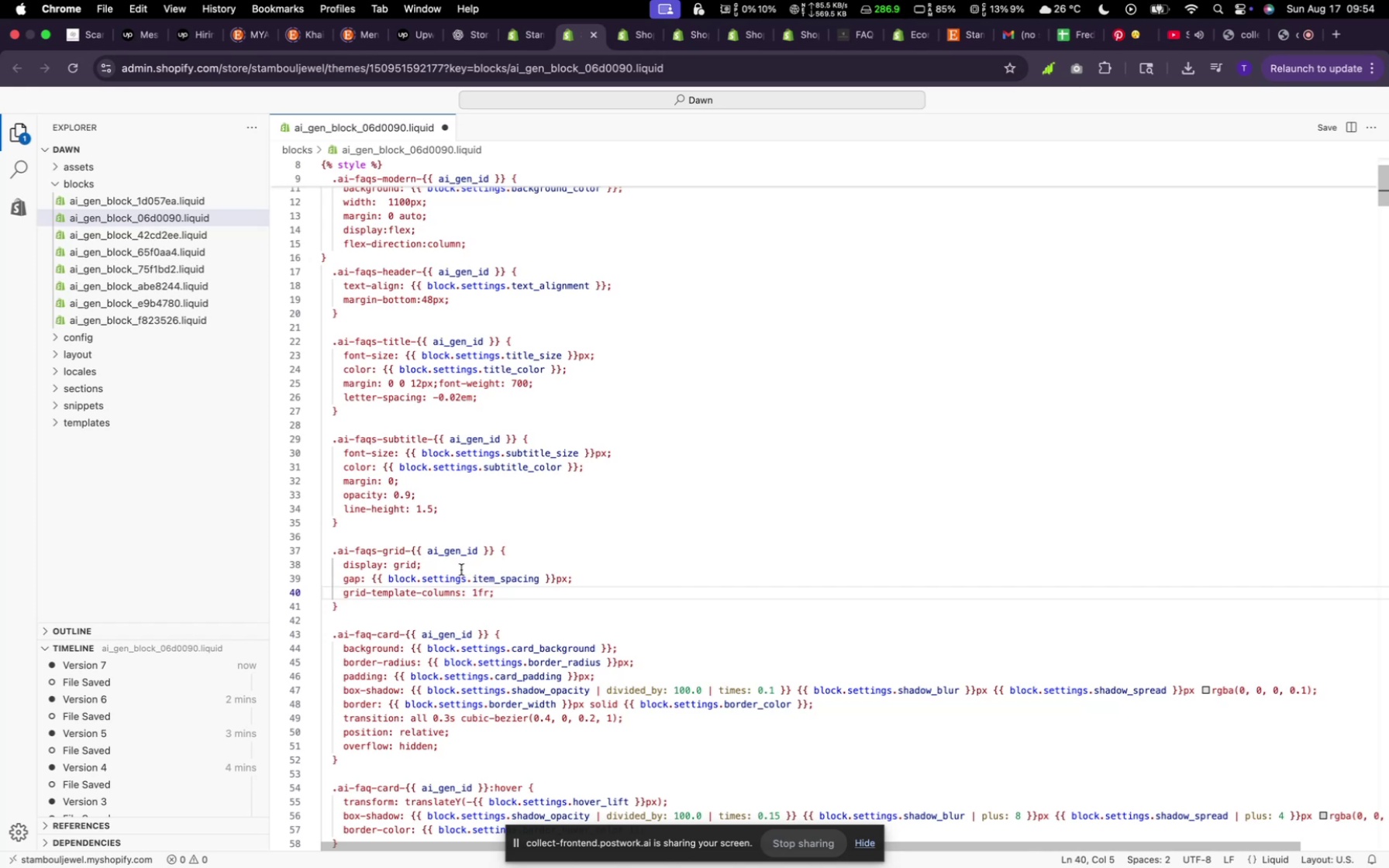 
scroll: coordinate [434, 511], scroll_direction: up, amount: 2.0
 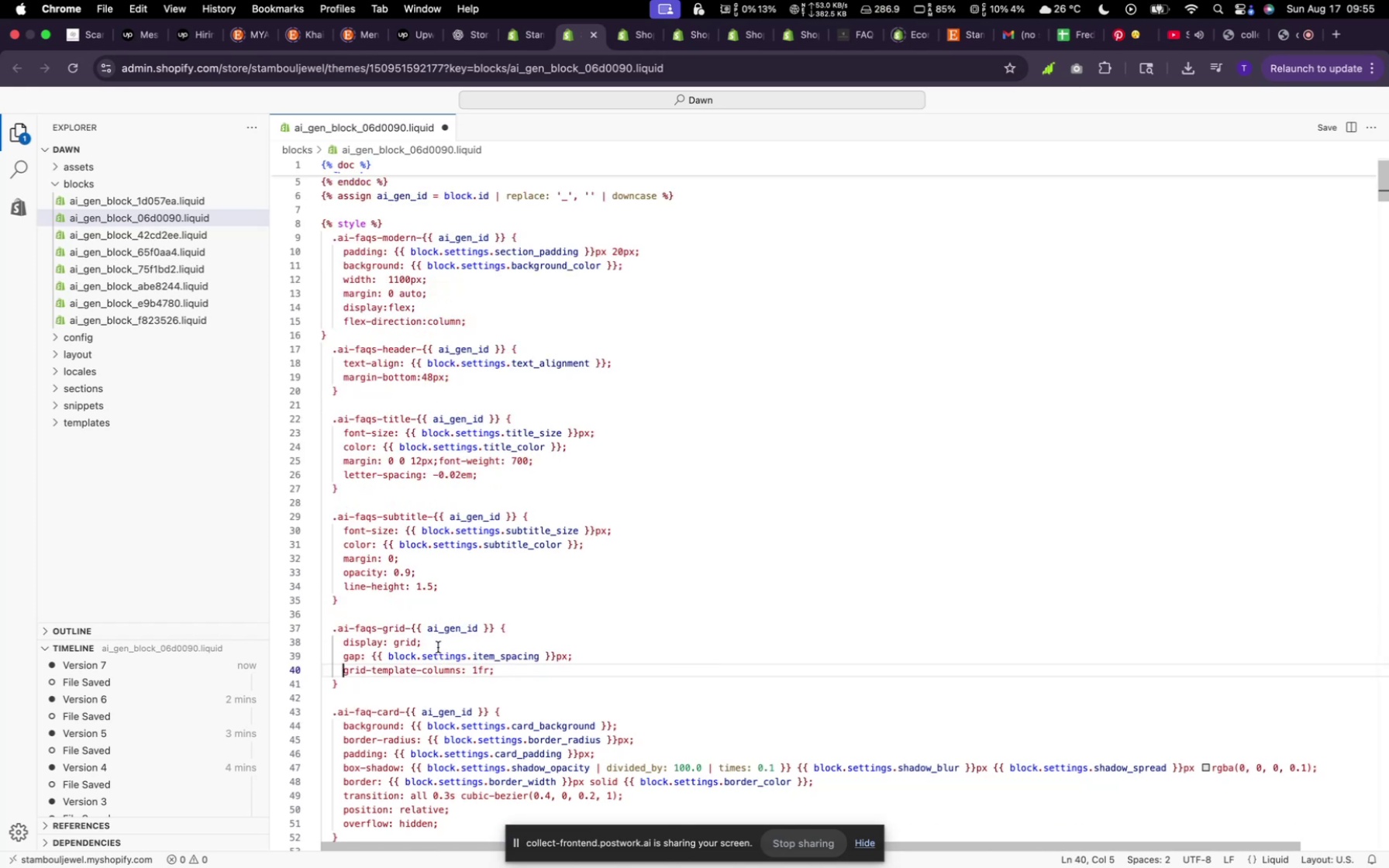 
scroll: coordinate [491, 591], scroll_direction: down, amount: 8.0
 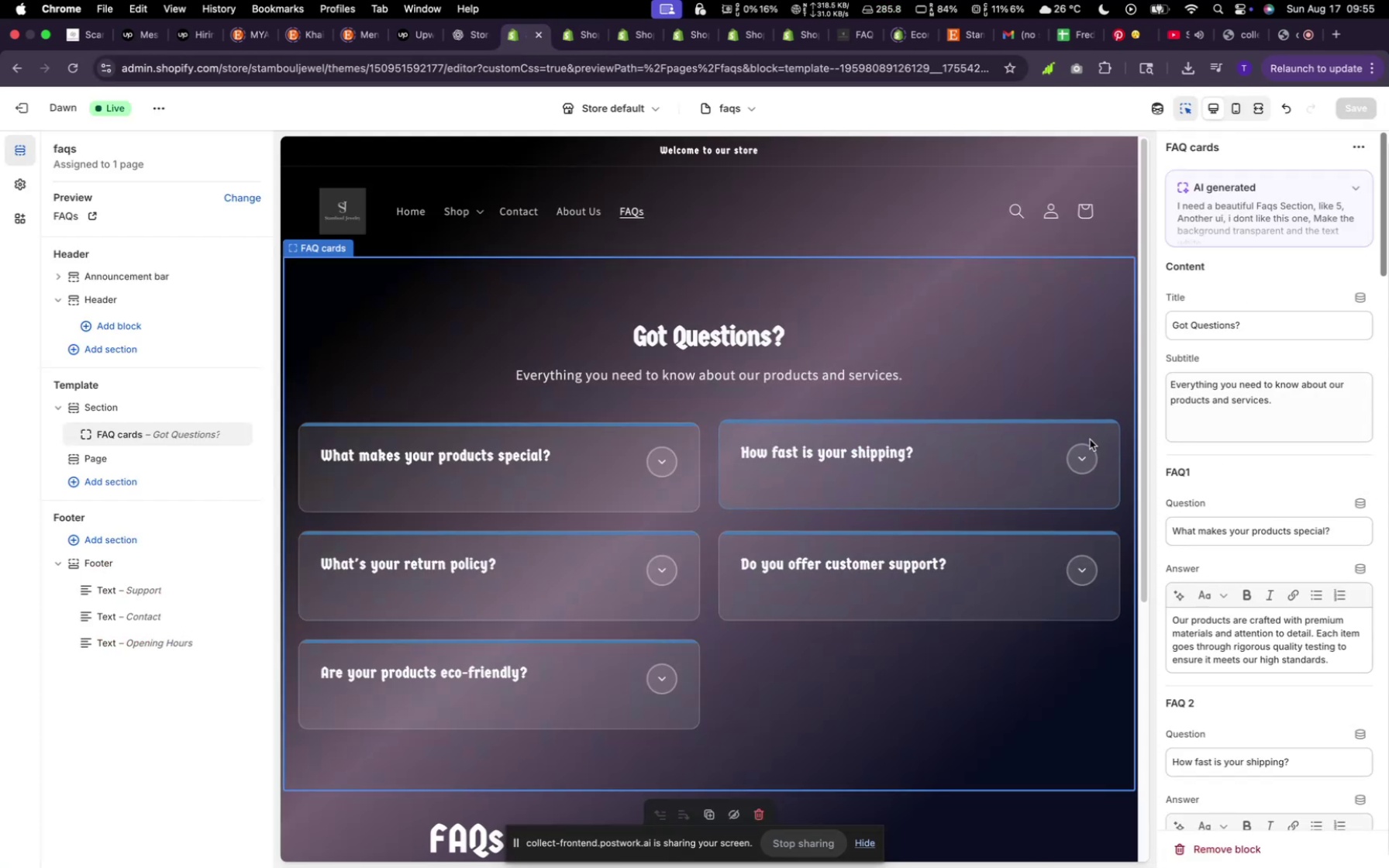 
wait(7.05)
 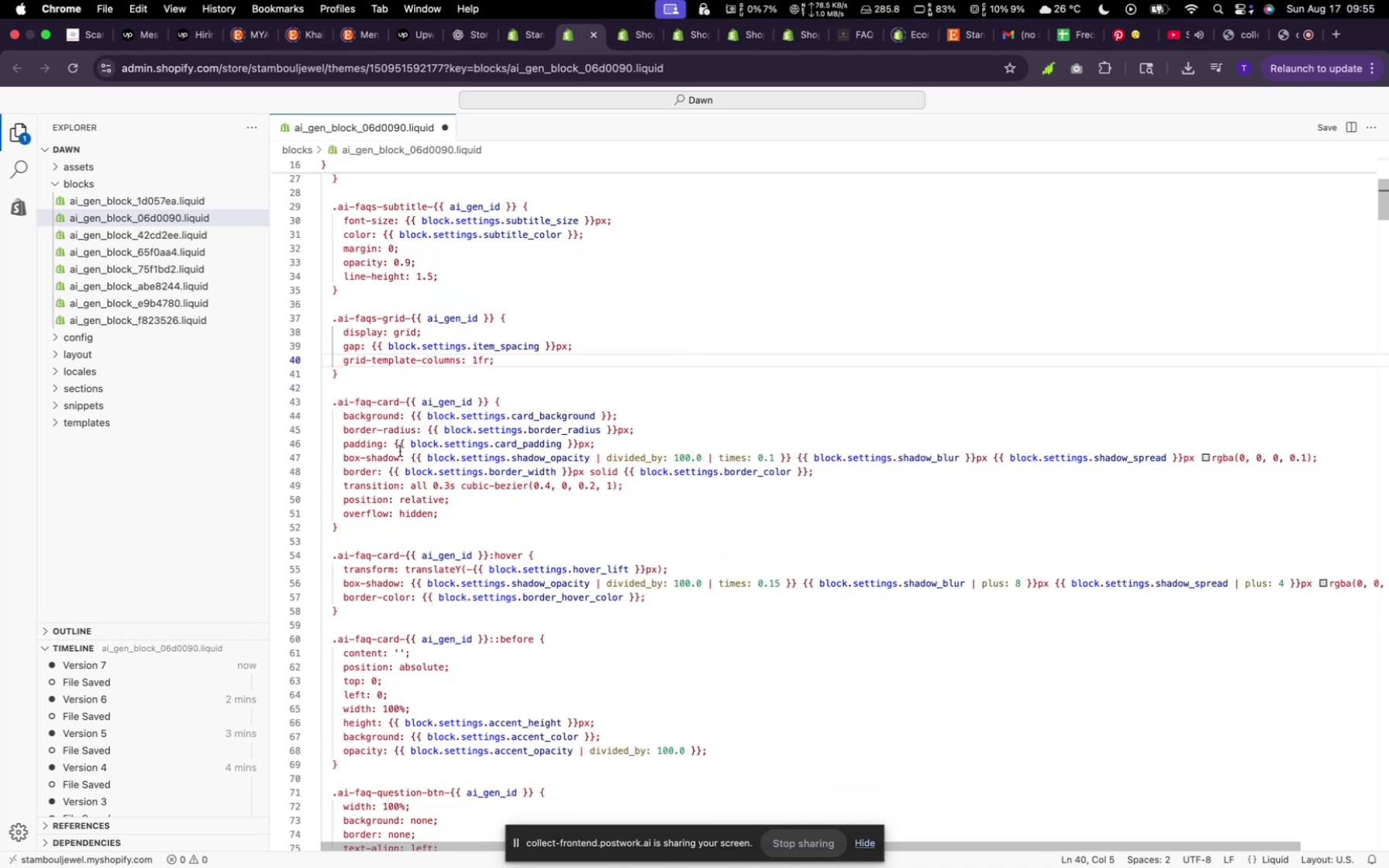 
left_click([1235, 108])
 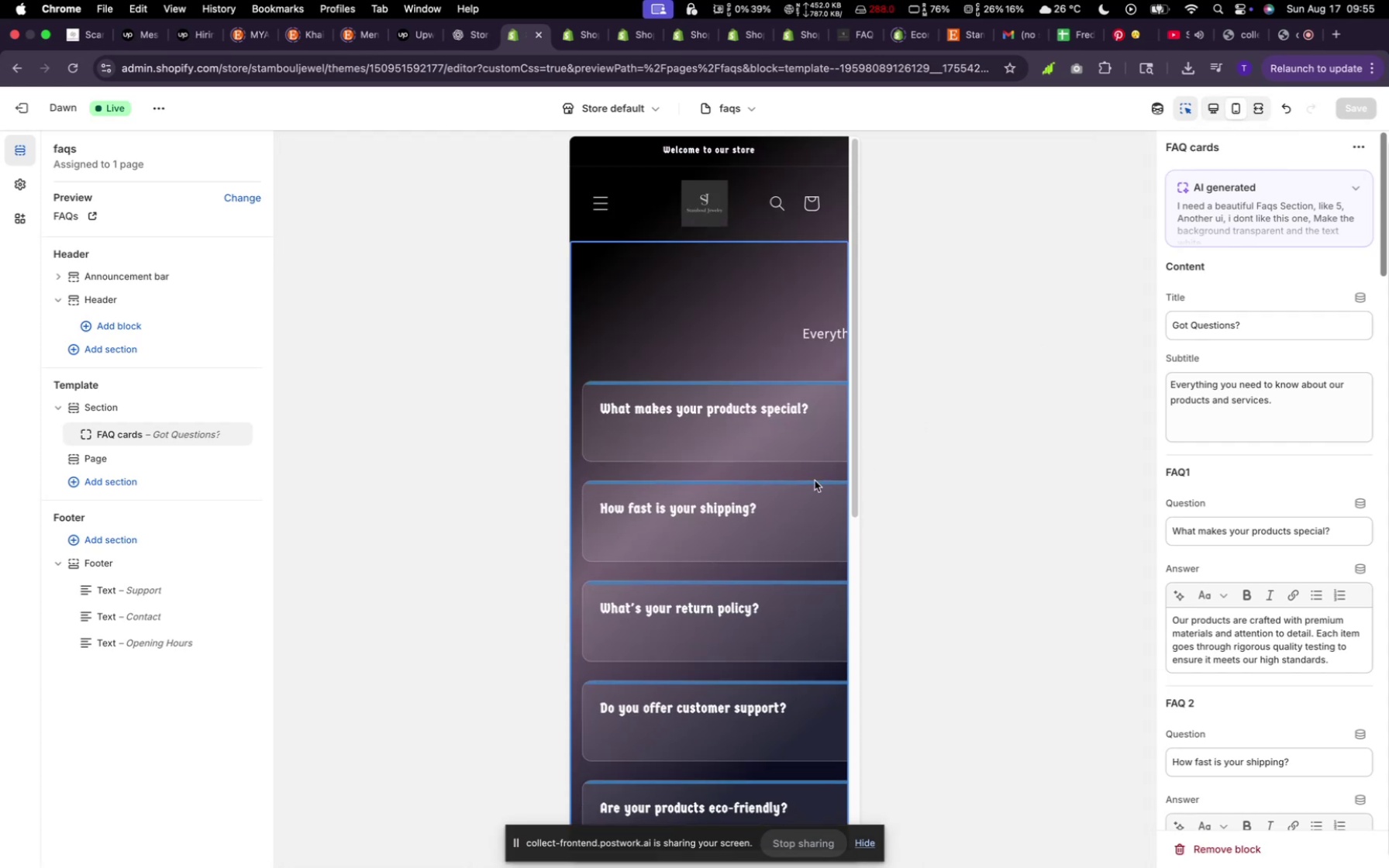 
left_click_drag(start_coordinate=[737, 493], to_coordinate=[598, 457])
 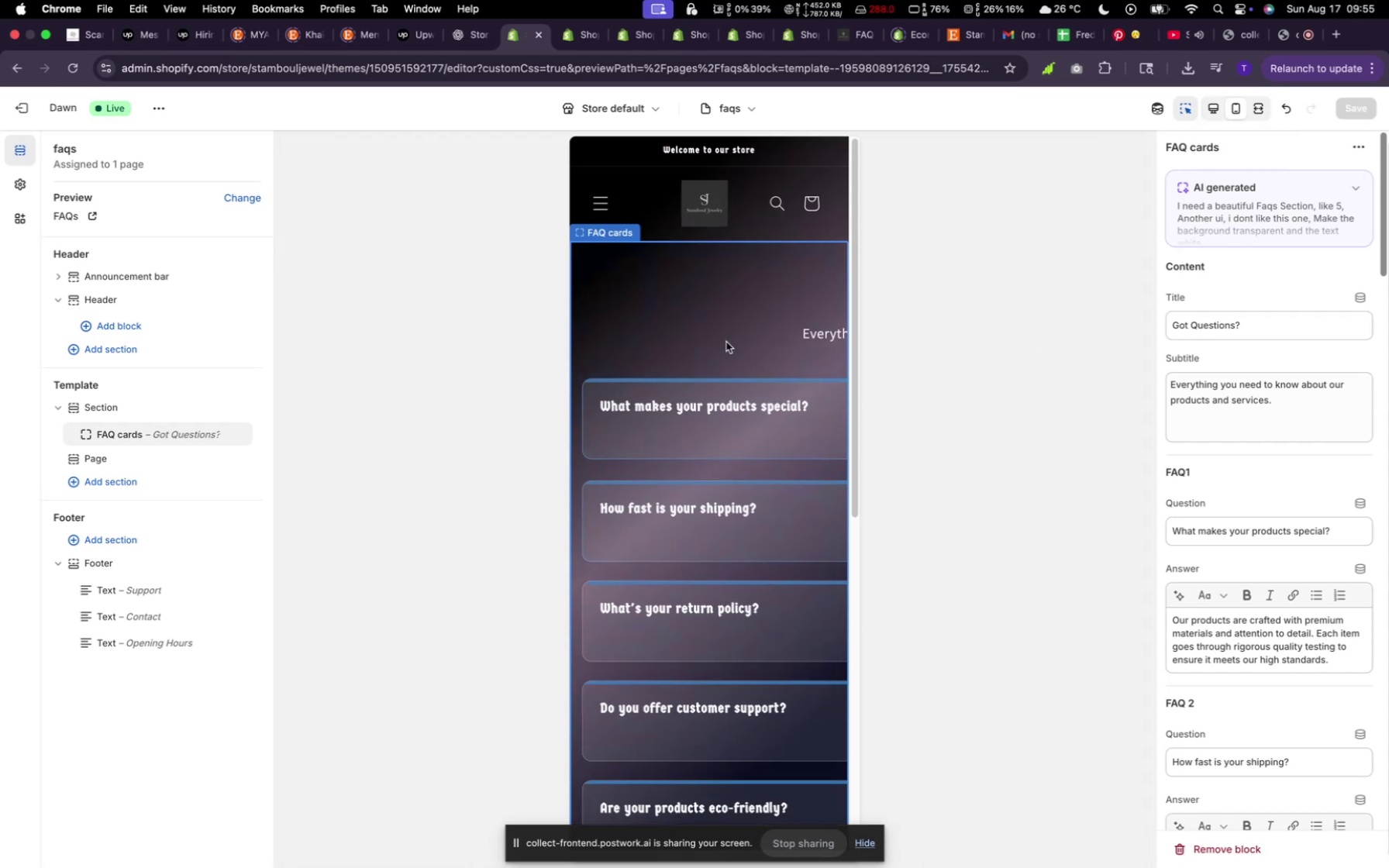 
left_click_drag(start_coordinate=[729, 339], to_coordinate=[688, 336])
 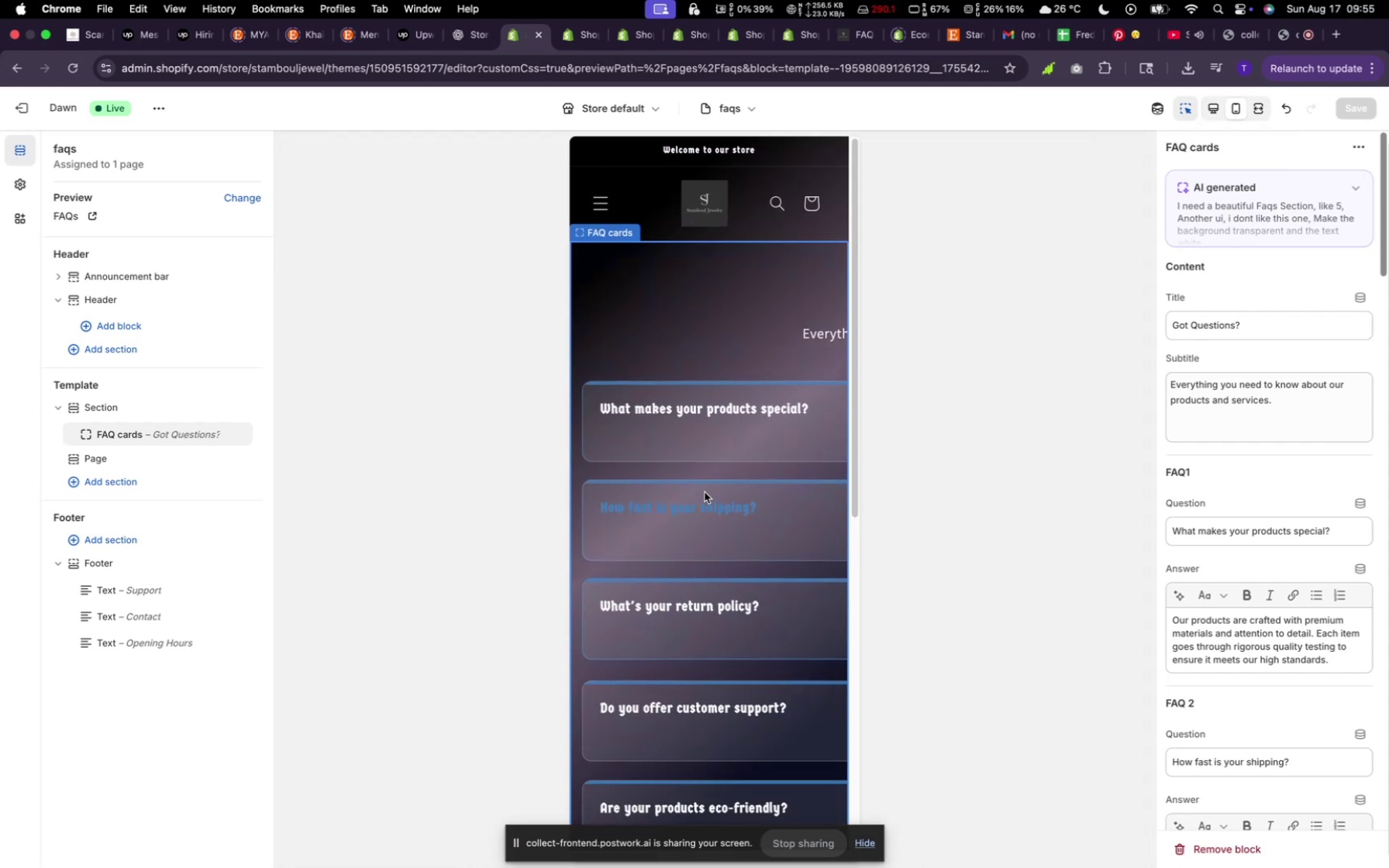 
scroll: coordinate [694, 532], scroll_direction: down, amount: 15.0
 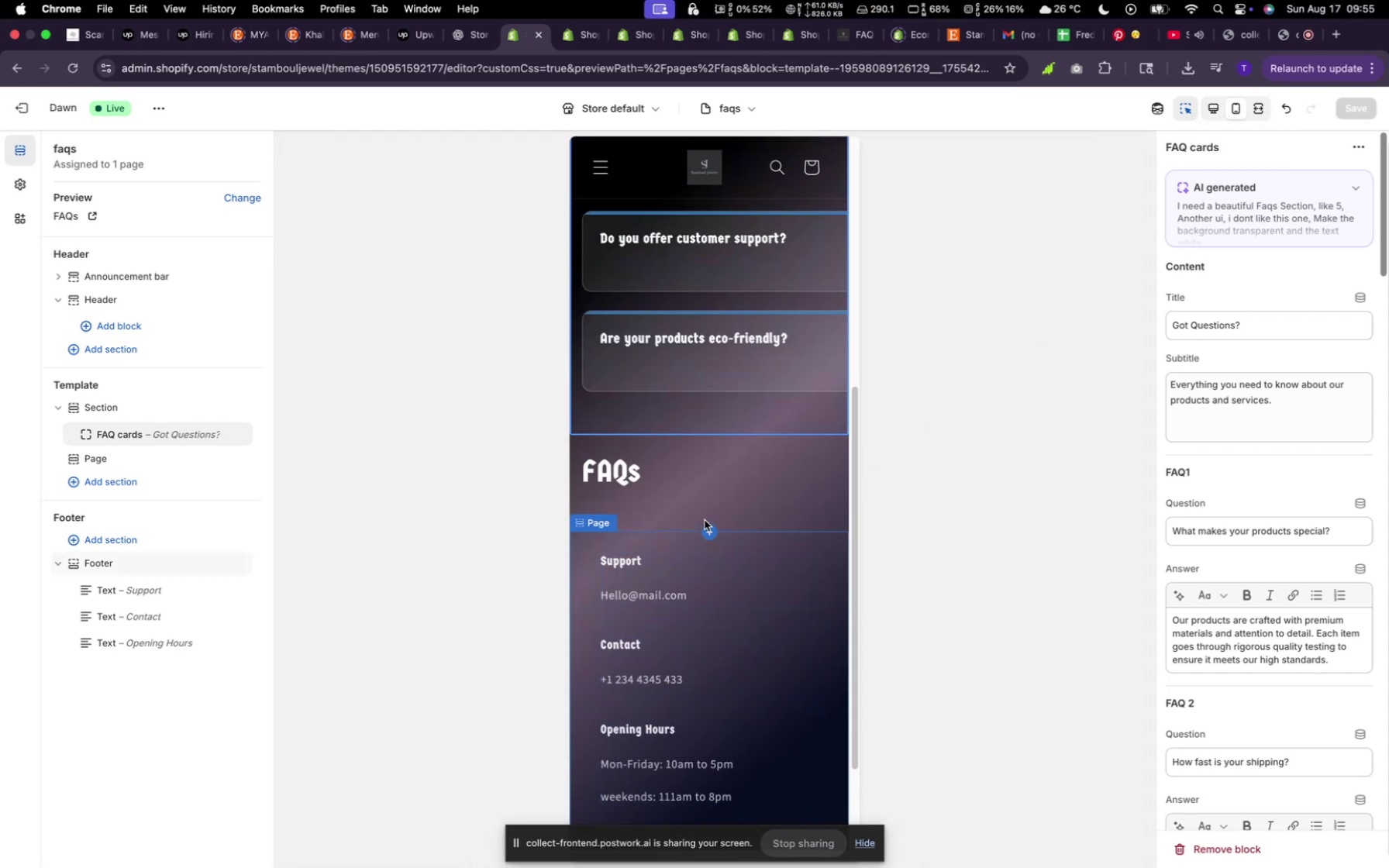 
scroll: coordinate [718, 512], scroll_direction: up, amount: 6.0
 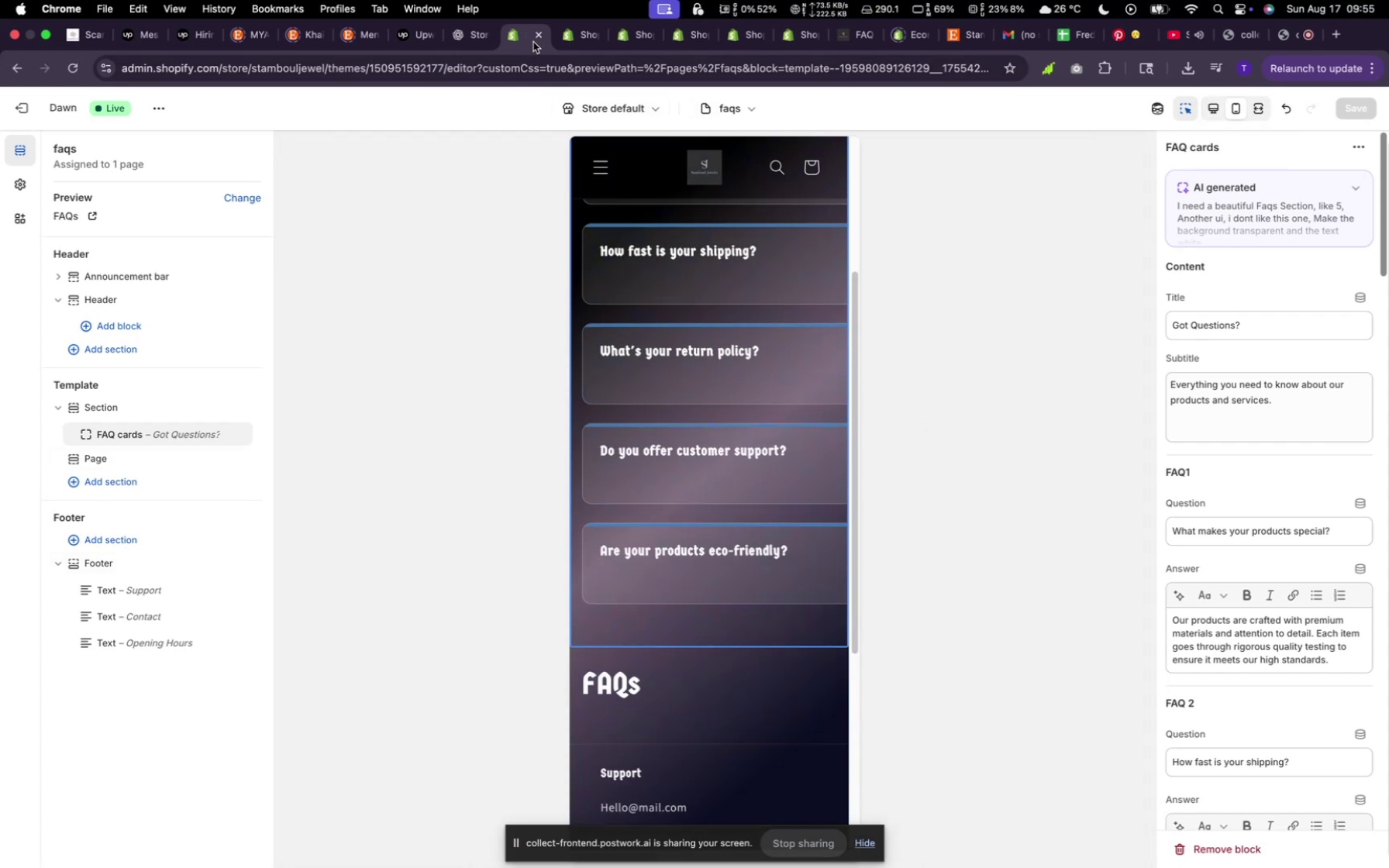 
left_click([573, 40])
 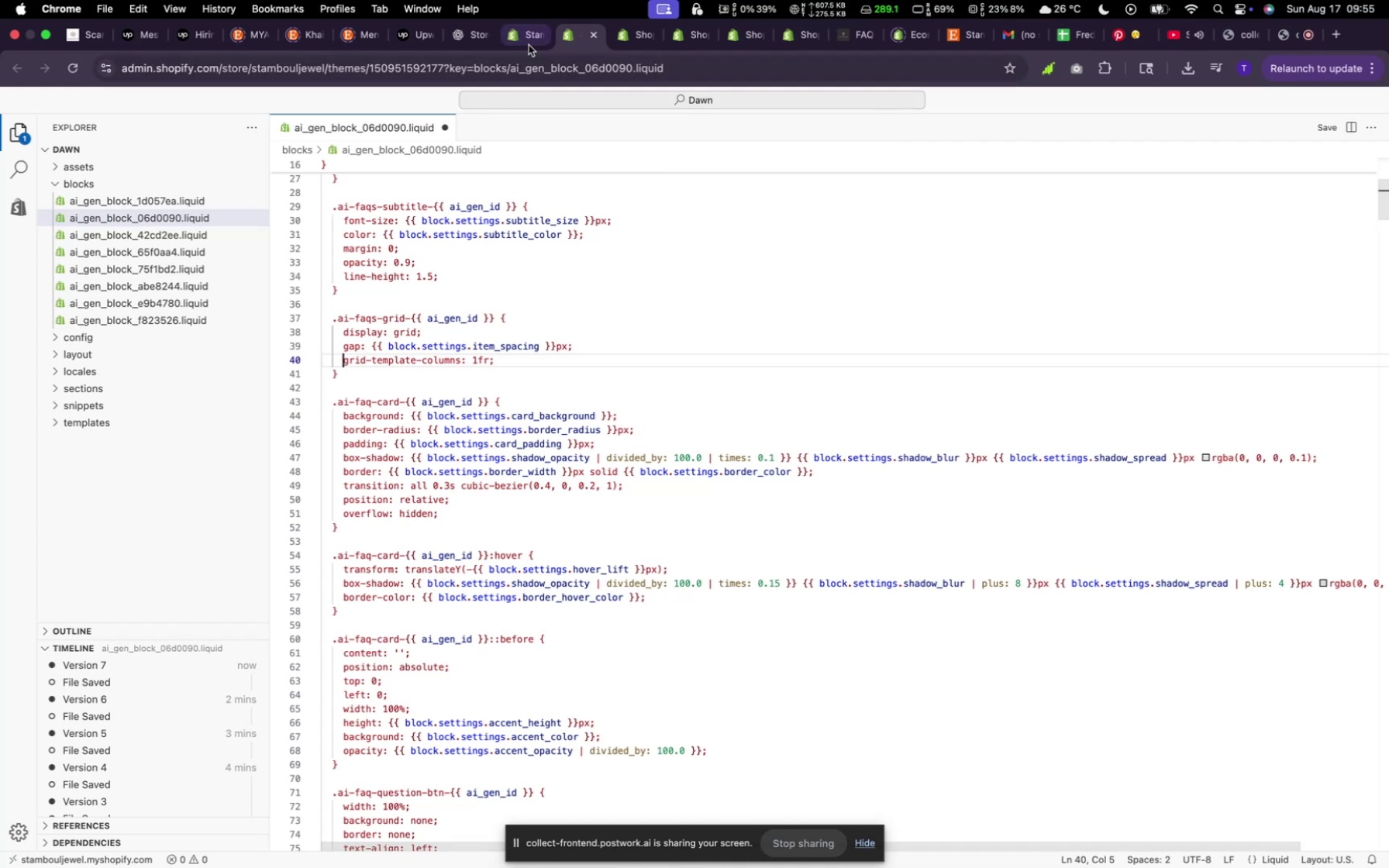 
left_click([513, 40])
 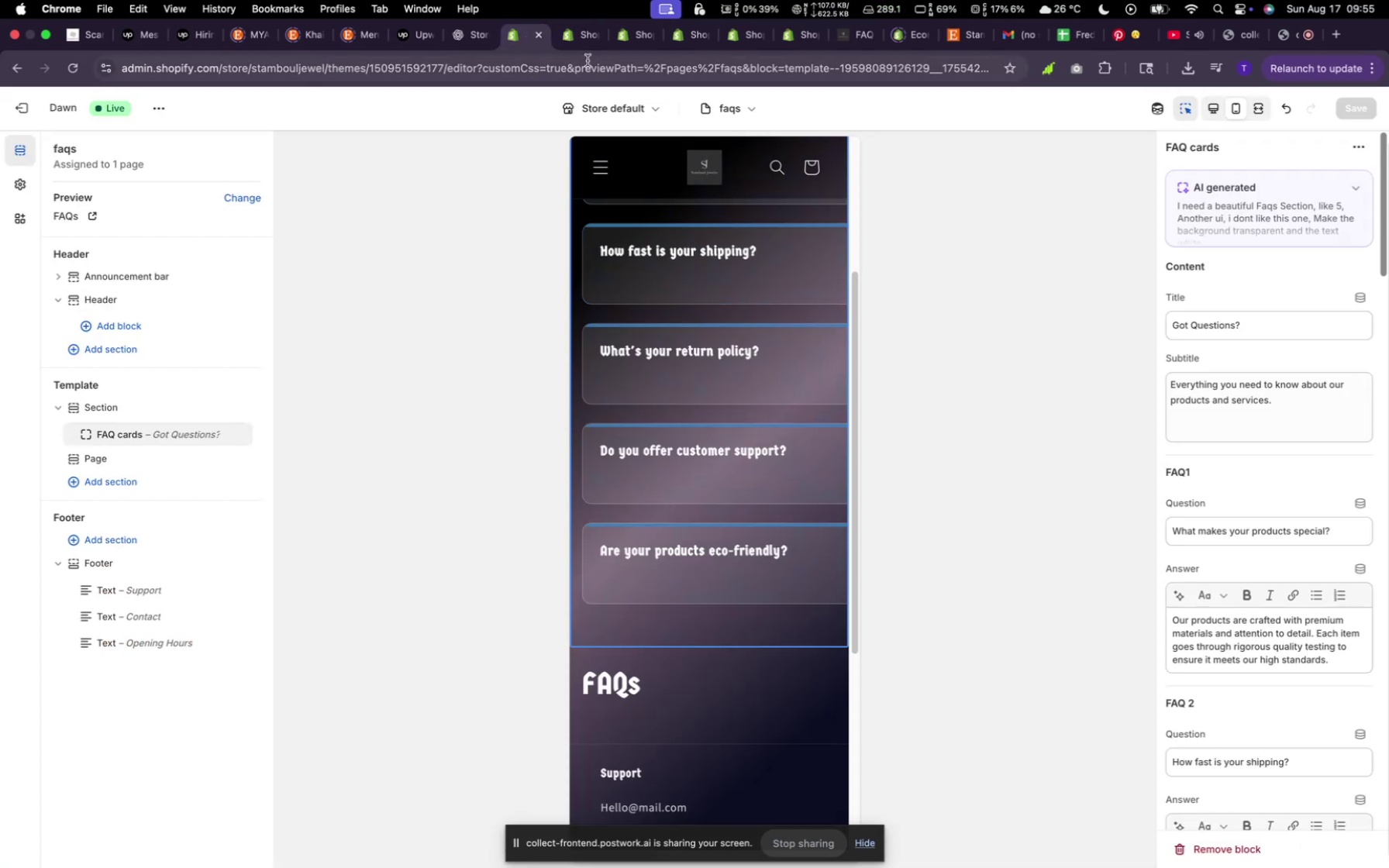 
left_click([581, 33])
 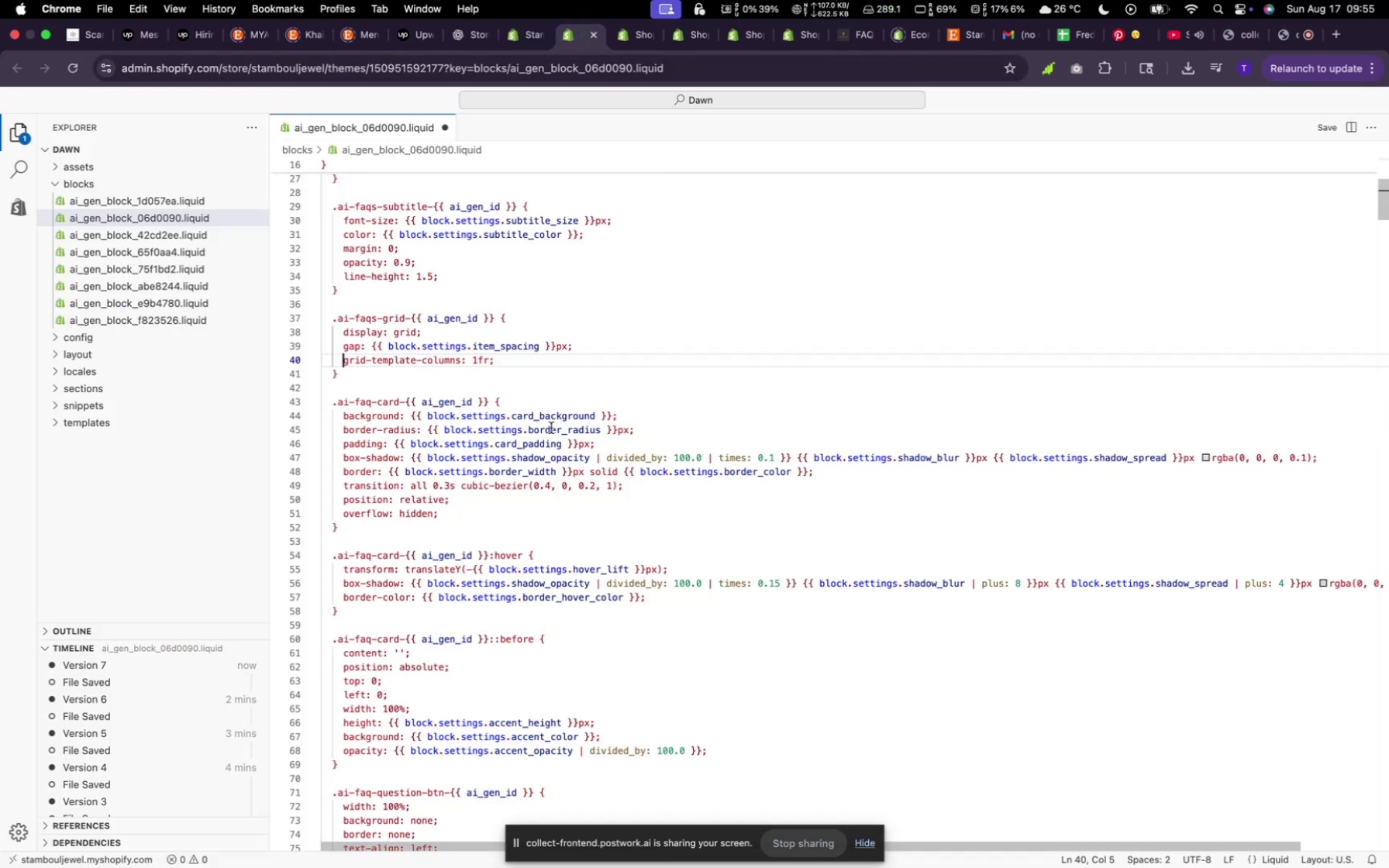 
scroll: coordinate [552, 436], scroll_direction: up, amount: 25.0
 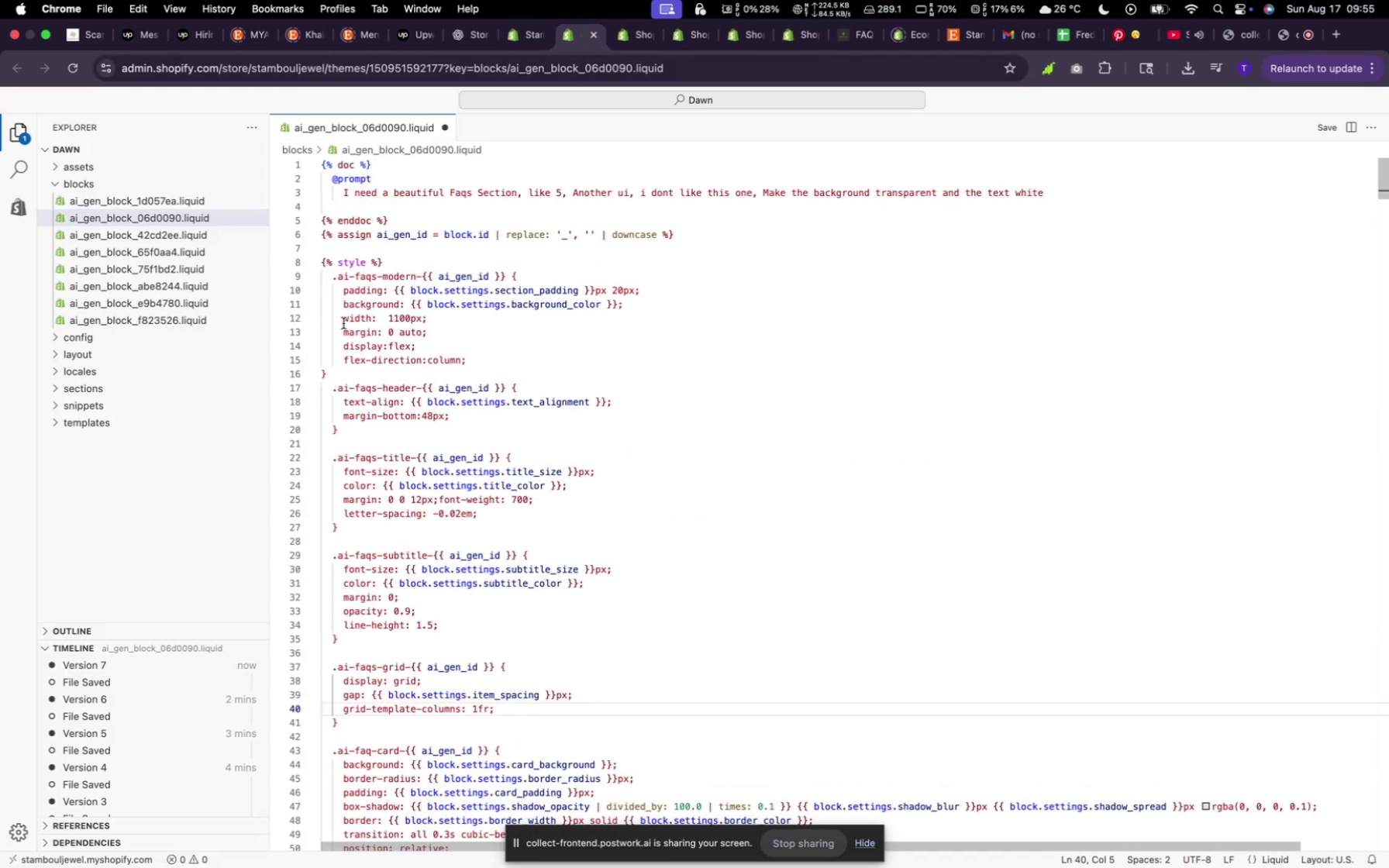 
left_click([343, 320])
 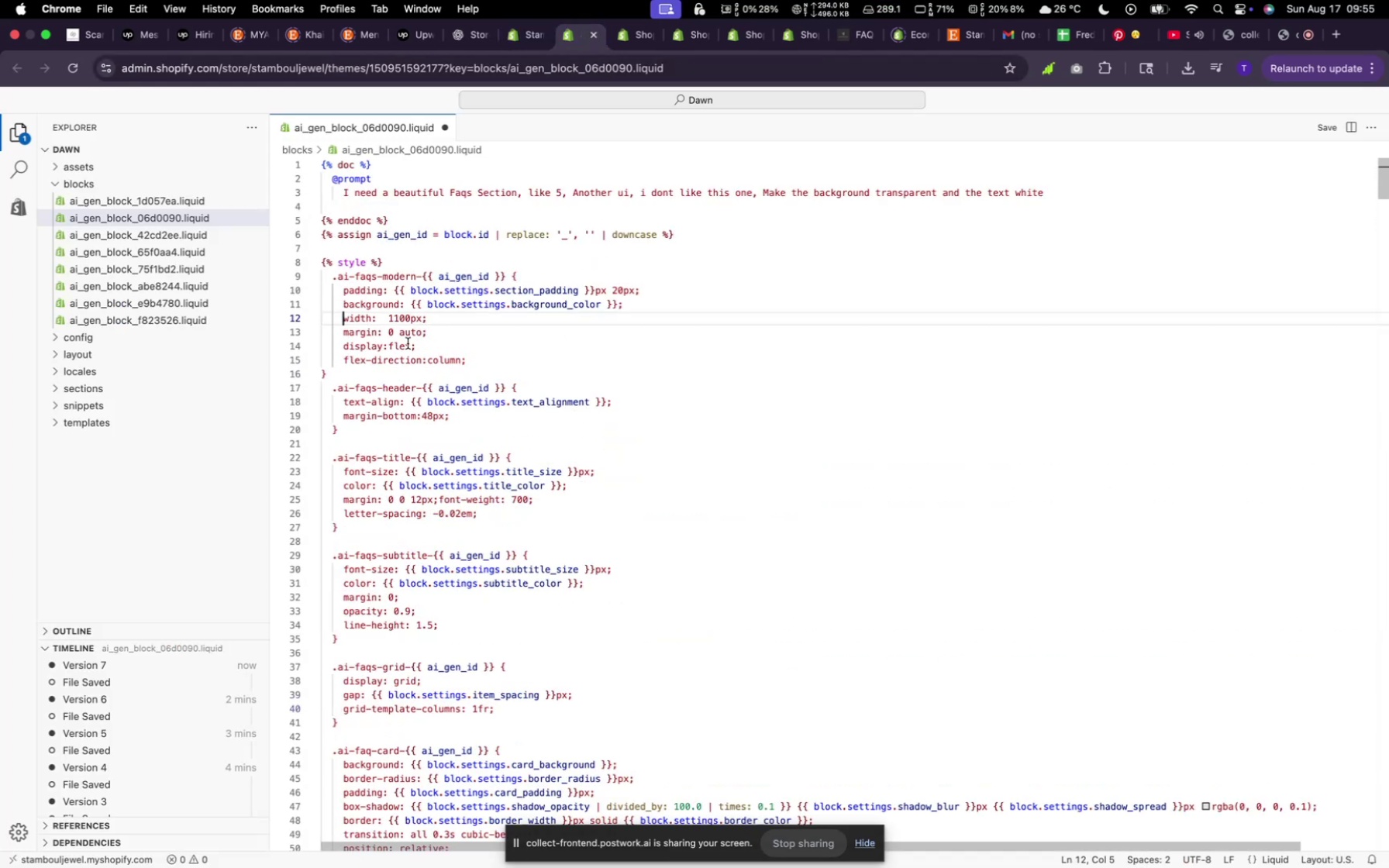 
type(max-)
 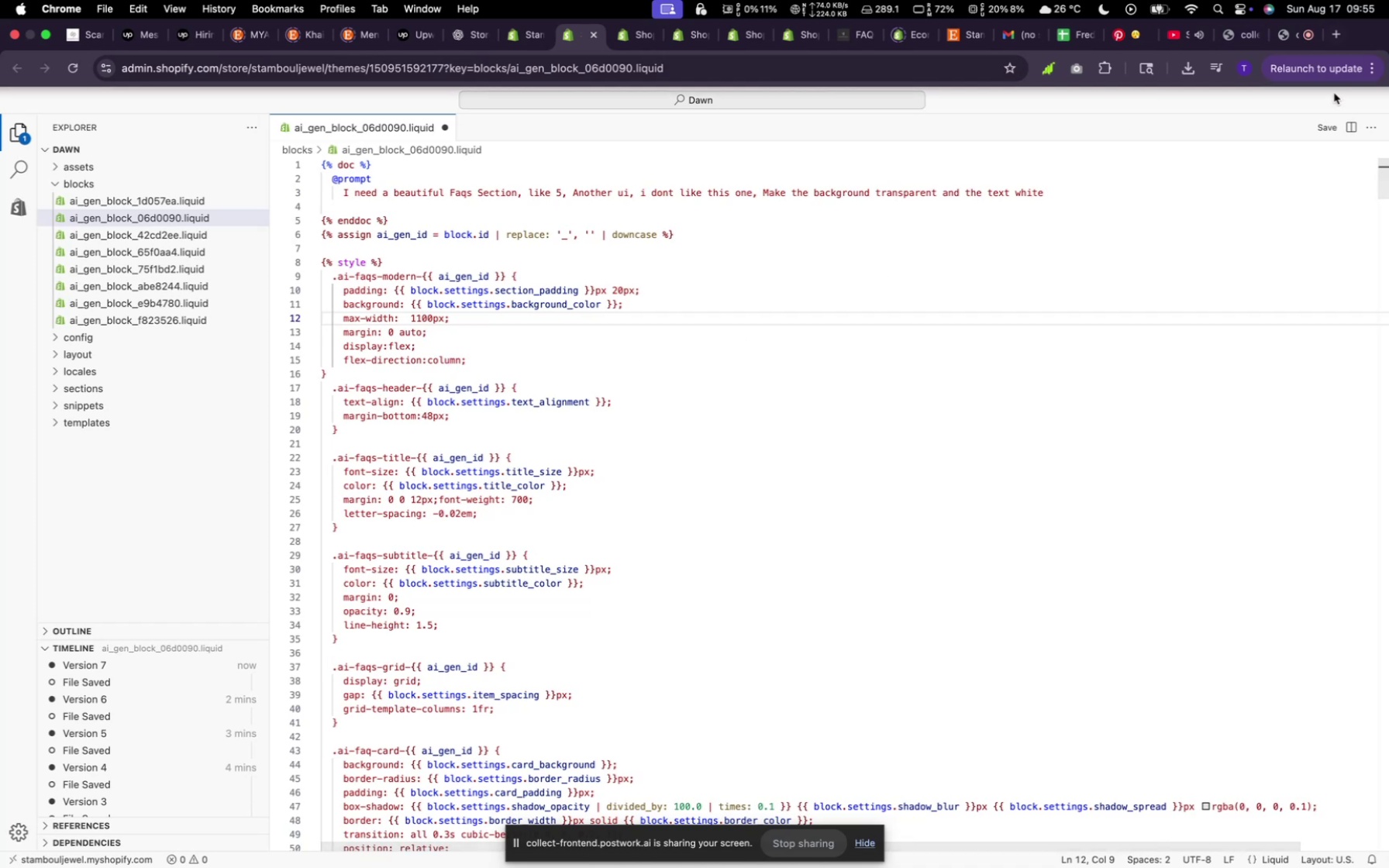 
left_click([1330, 123])
 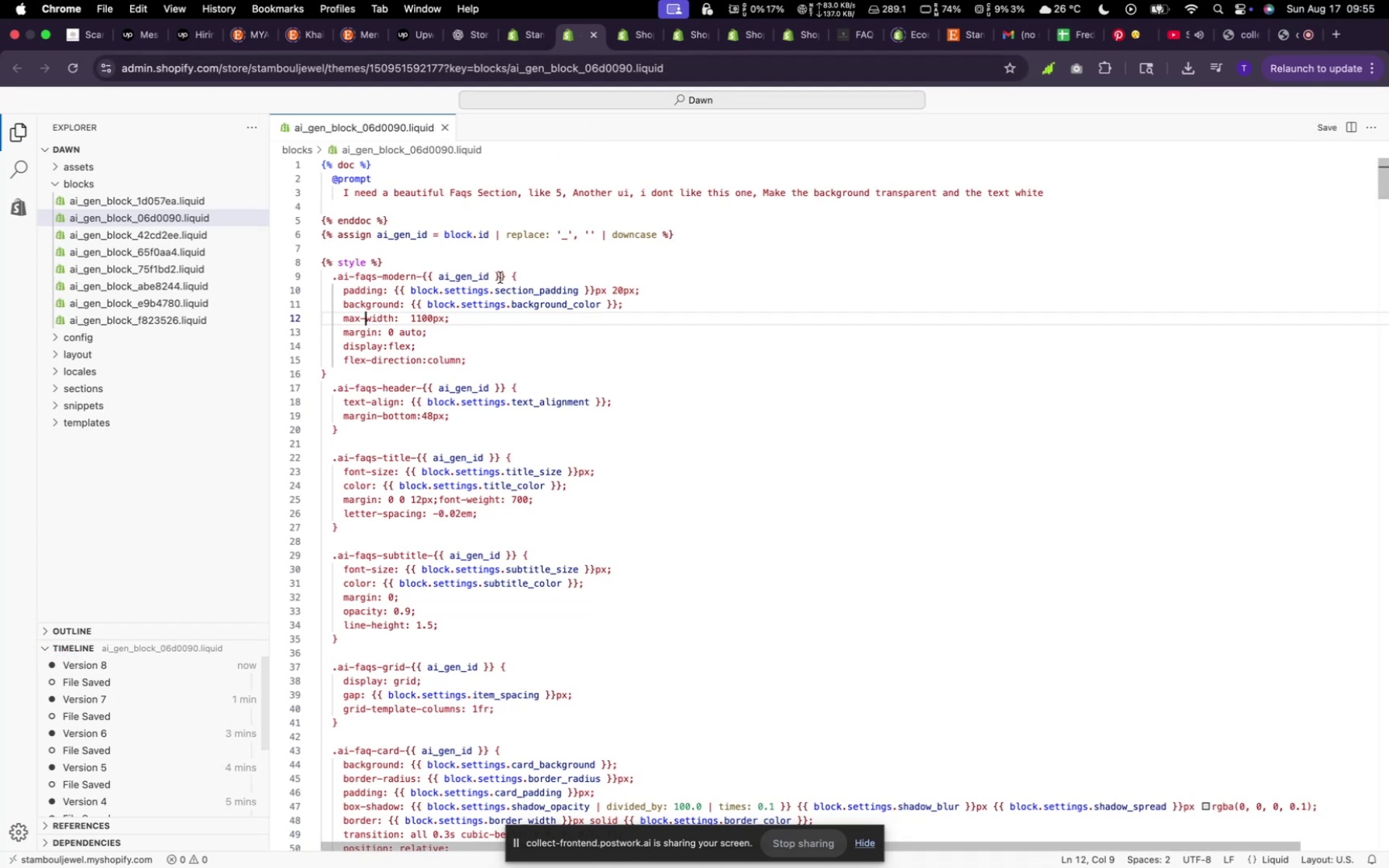 
left_click_drag(start_coordinate=[505, 275], to_coordinate=[337, 272])
 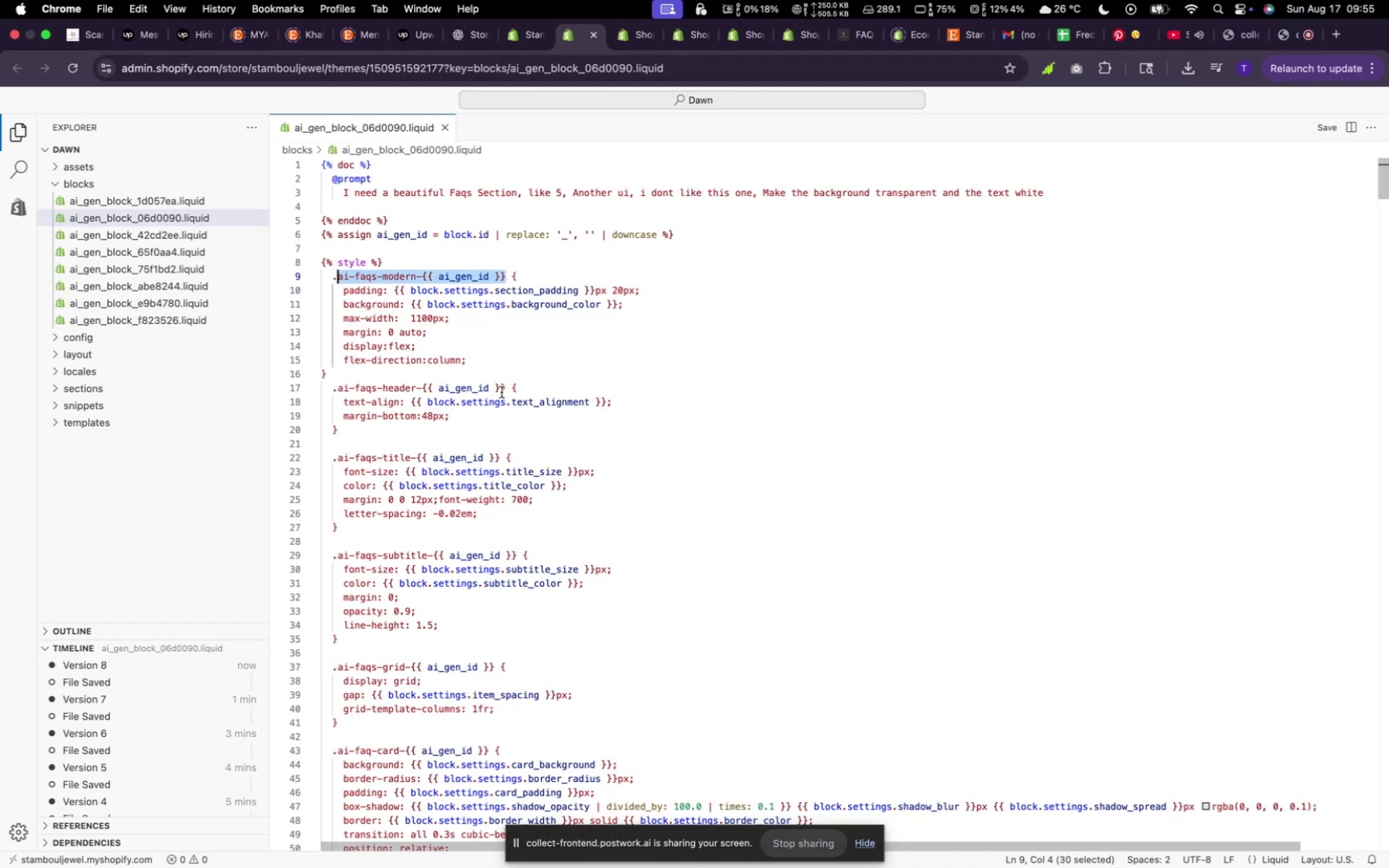 
scroll: coordinate [506, 380], scroll_direction: down, amount: 55.0
 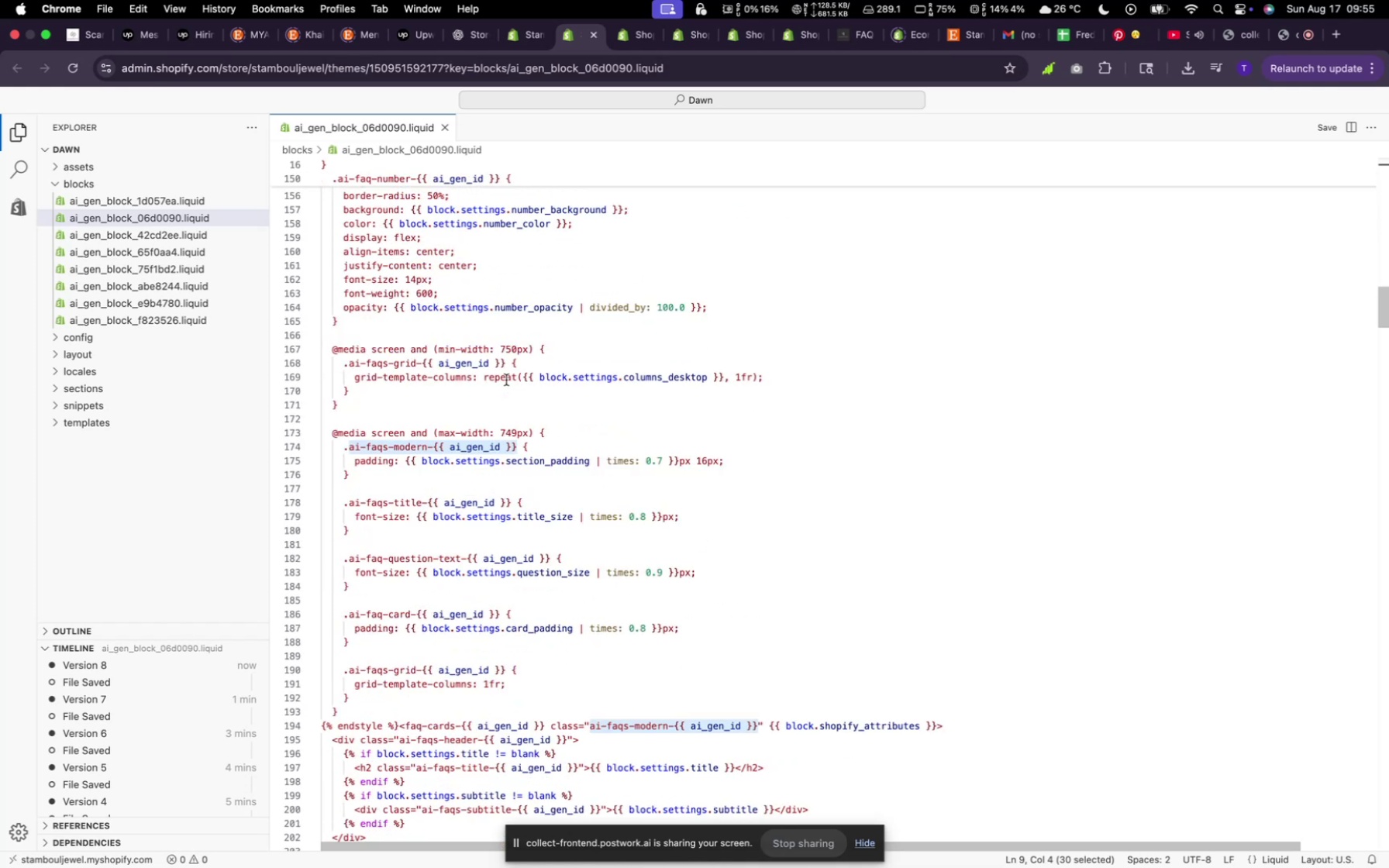 
key(Meta+CommandLeft)
 